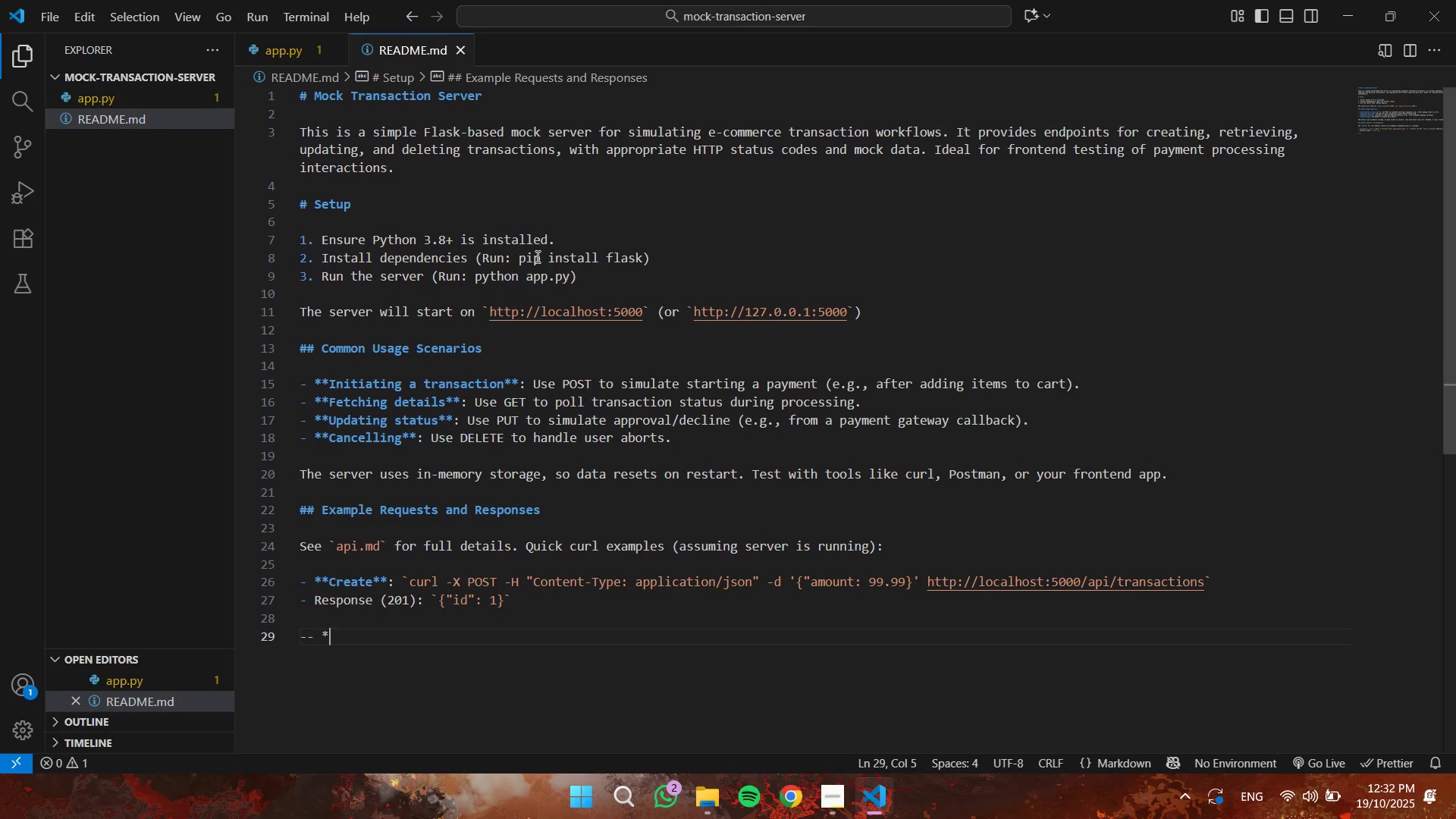 
key(NumpadMultiply)
 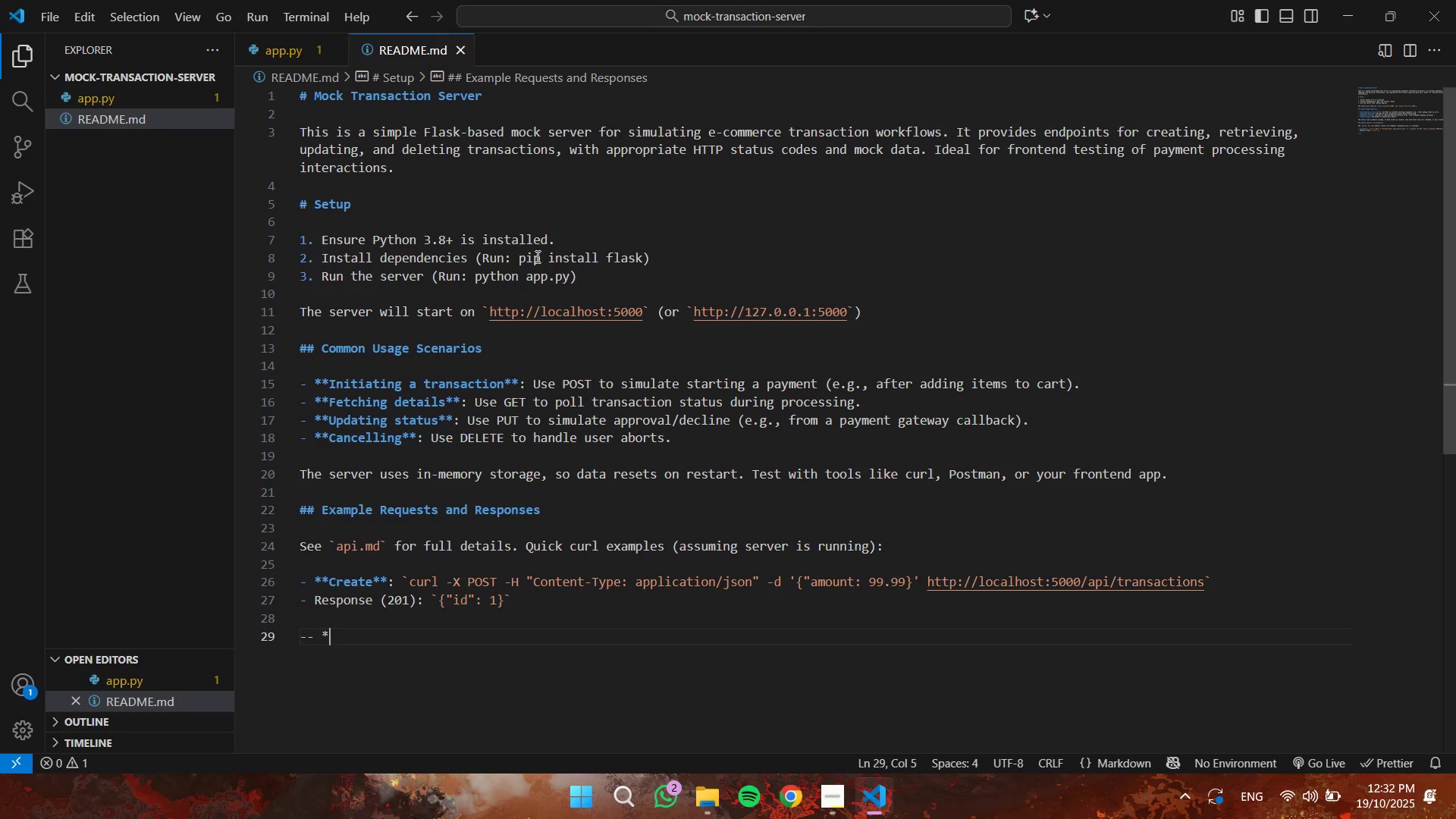 
key(NumpadMultiply)
 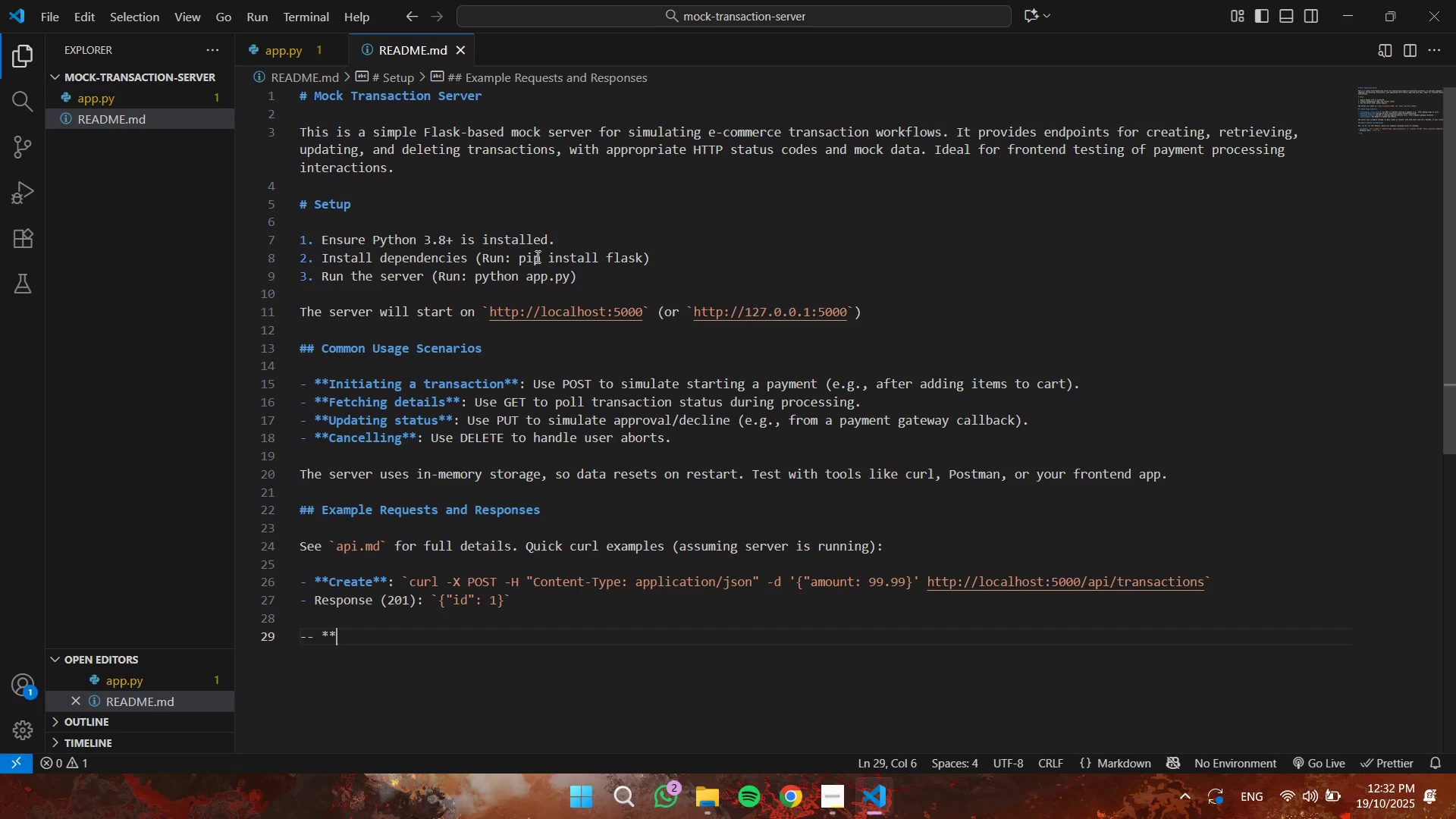 
key(Control+ArrowLeft)
 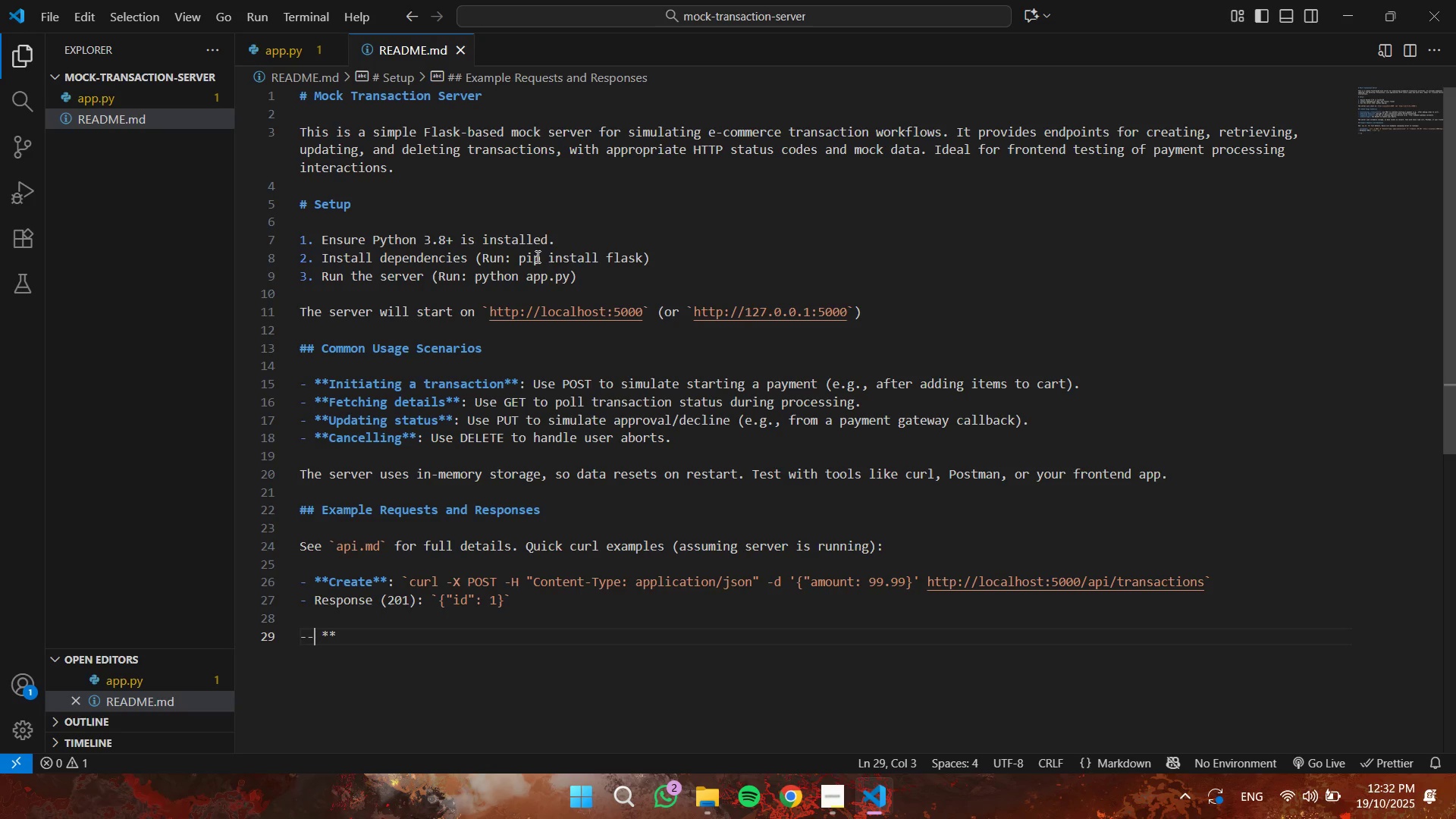 
key(ArrowLeft)
 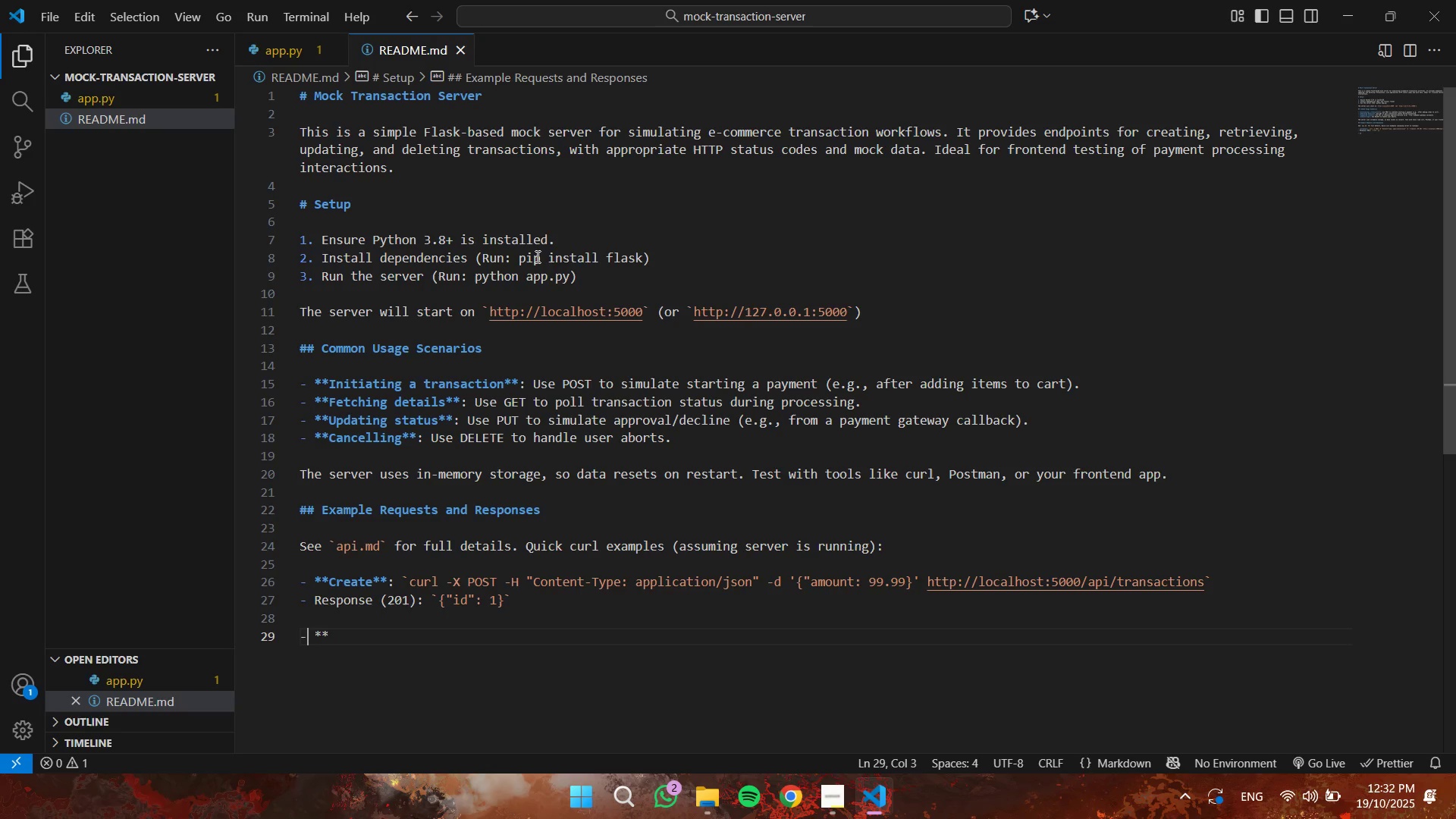 
key(Backspace)
 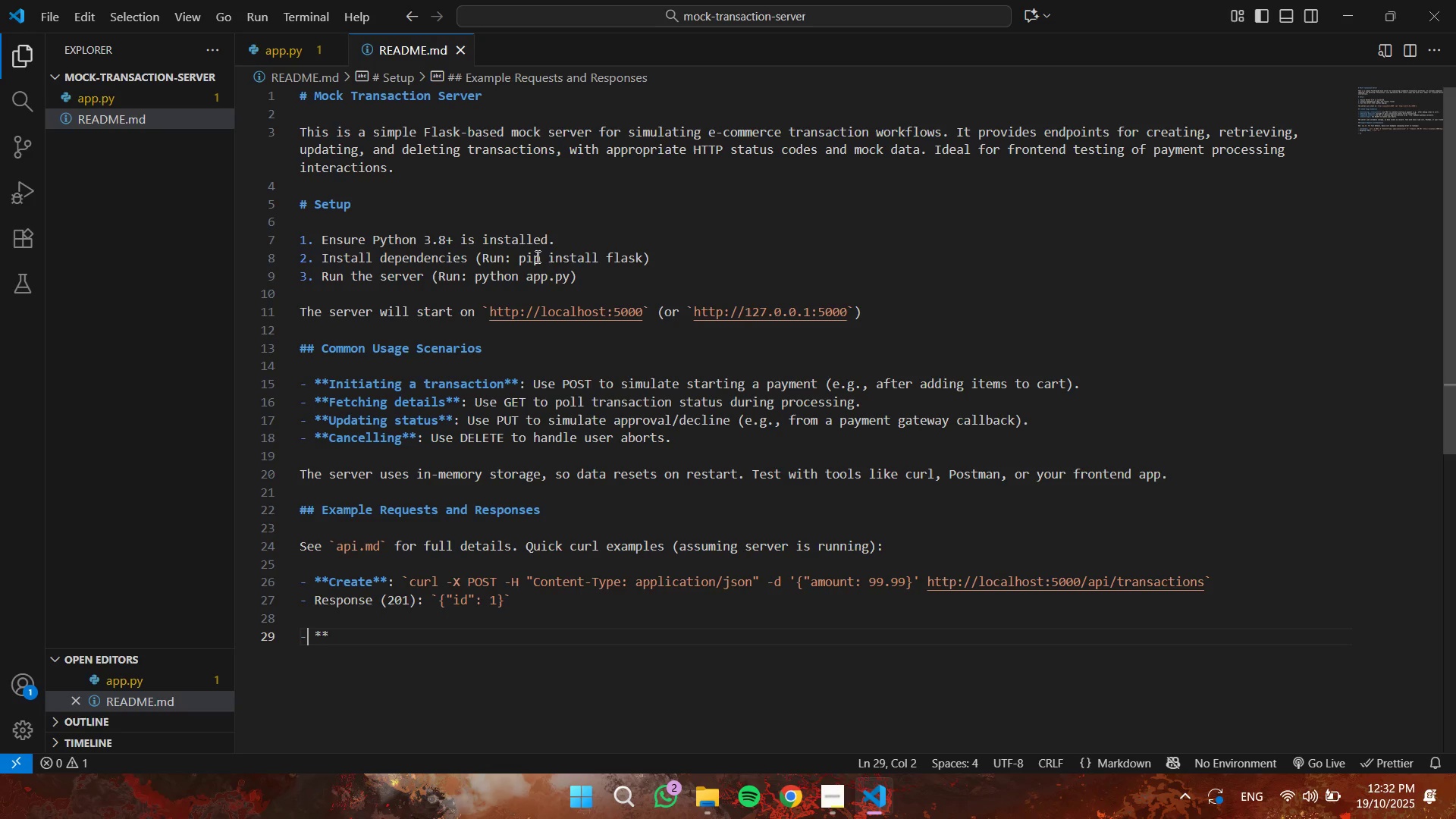 
key(Control+ArrowRight)
 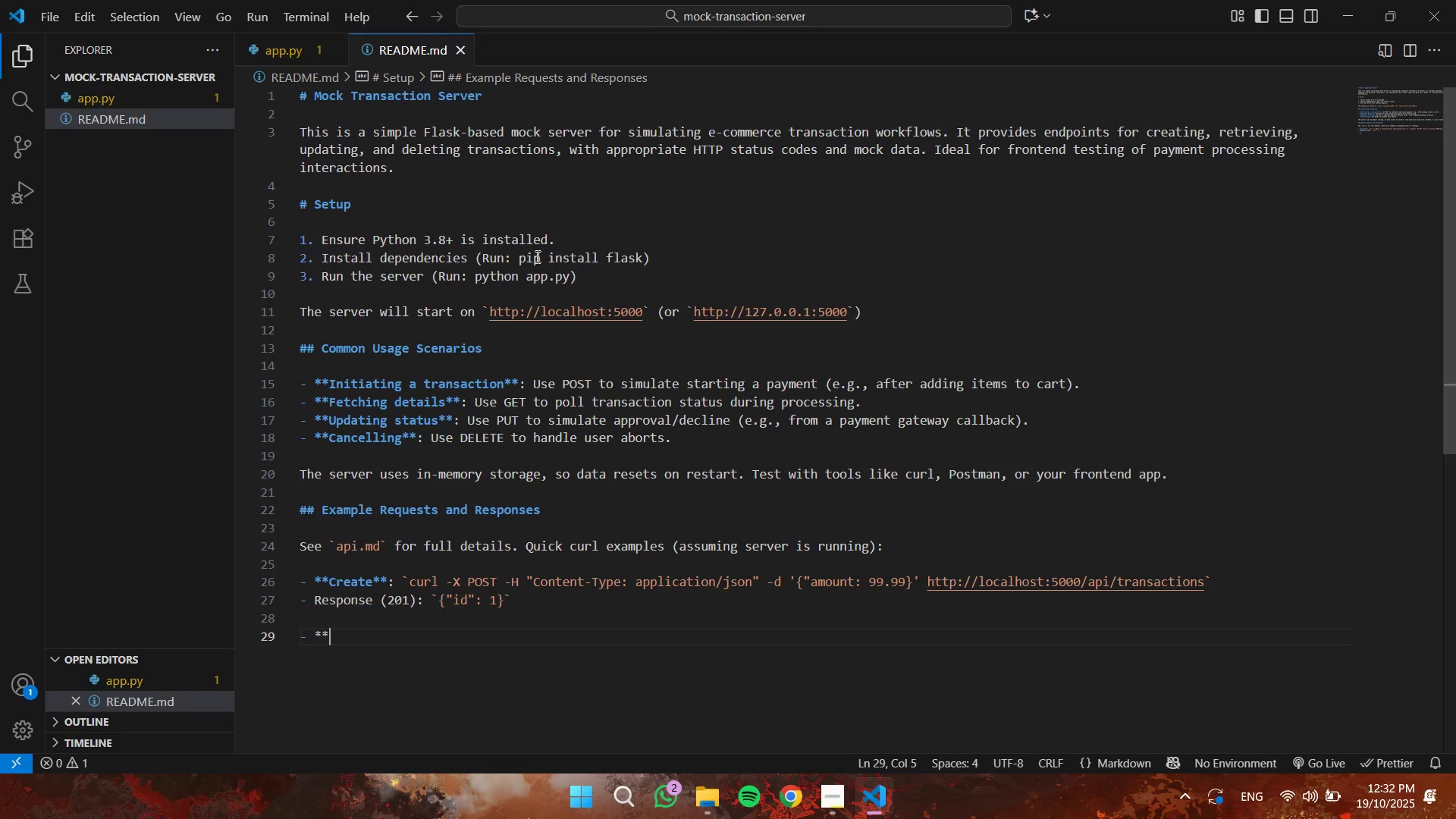 
key(Control+ArrowRight)
 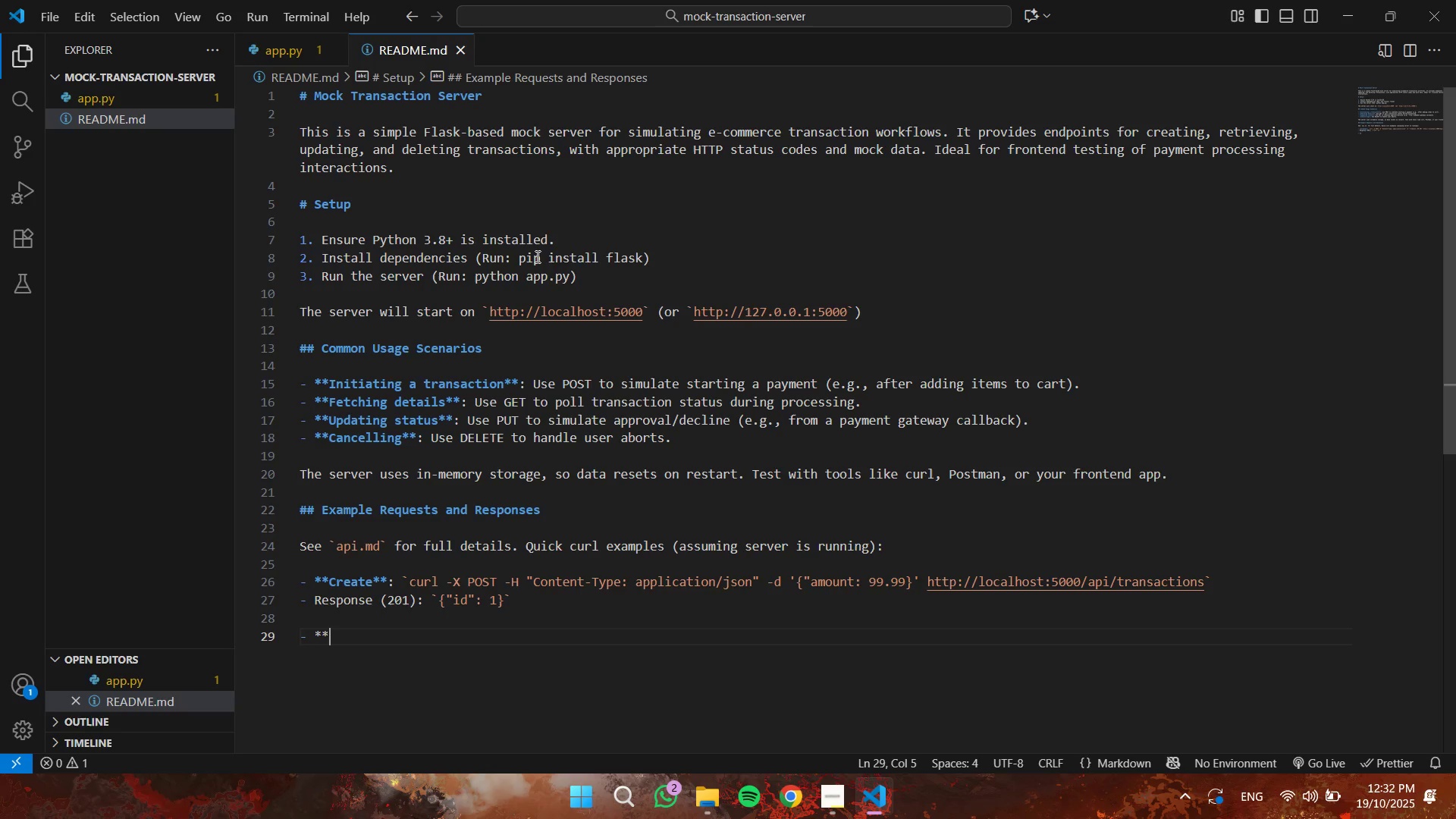 
key(NumpadMultiply)
 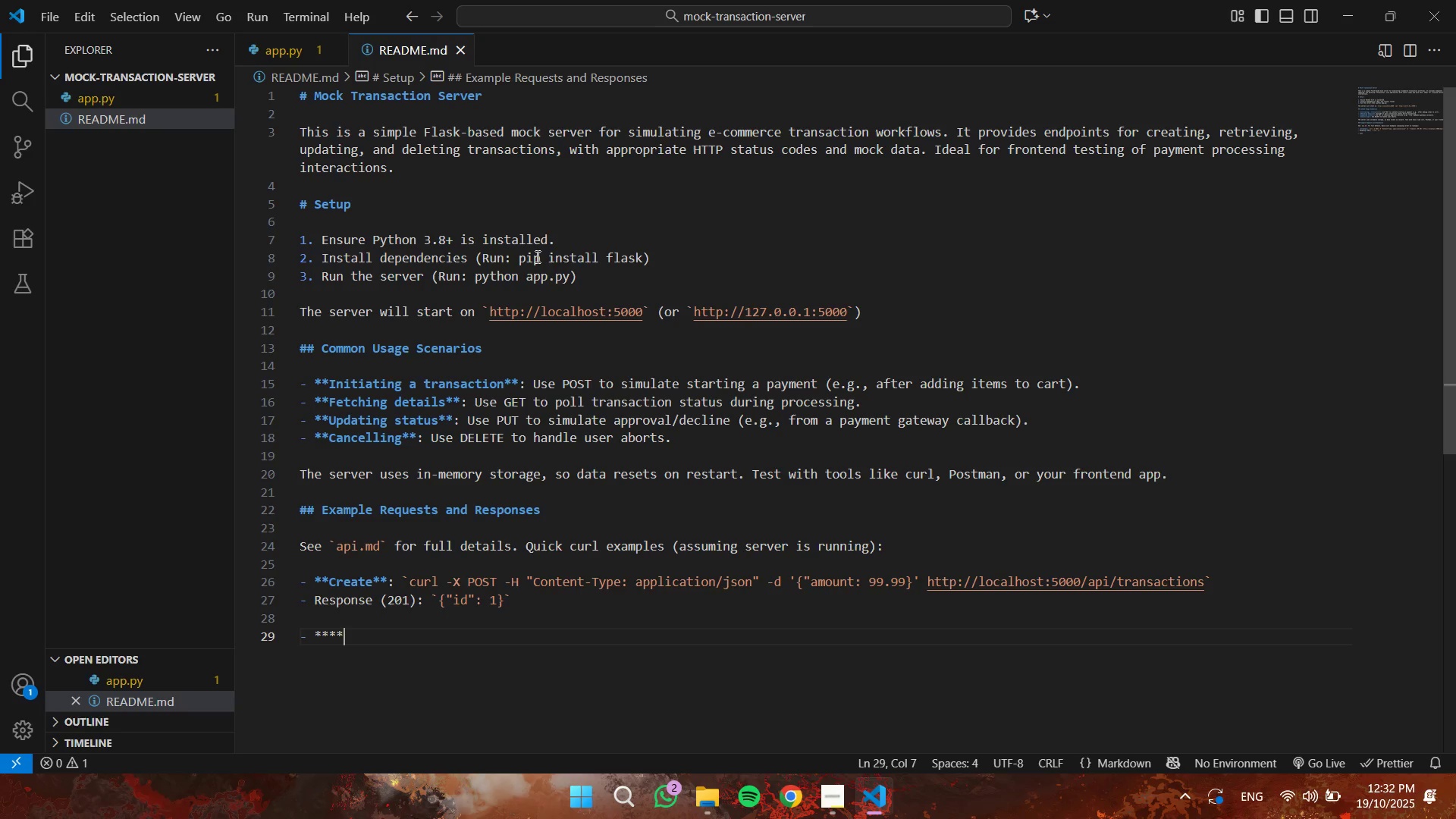 
key(NumpadMultiply)
 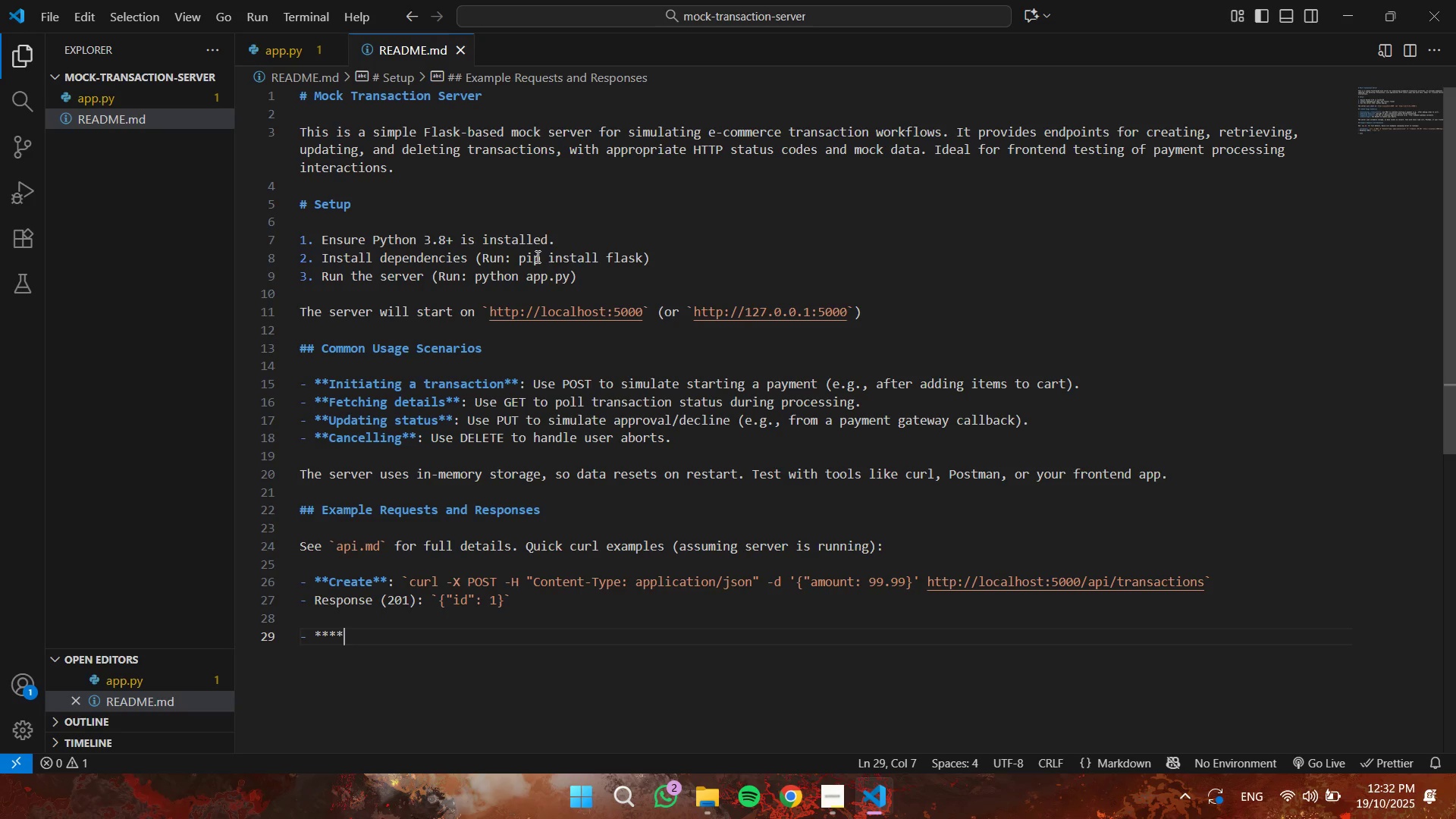 
key(ArrowLeft)
 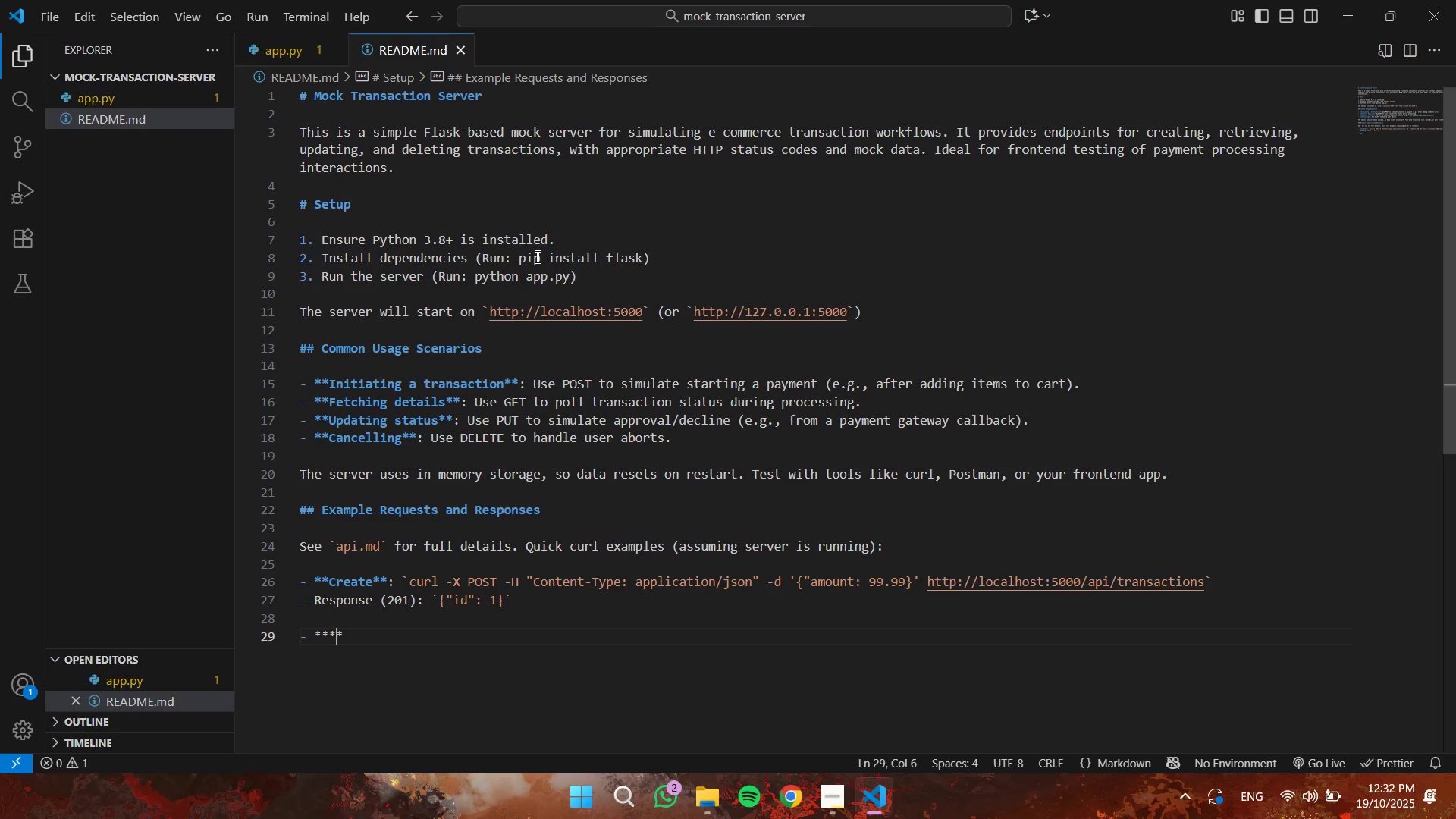 
key(ArrowLeft)
 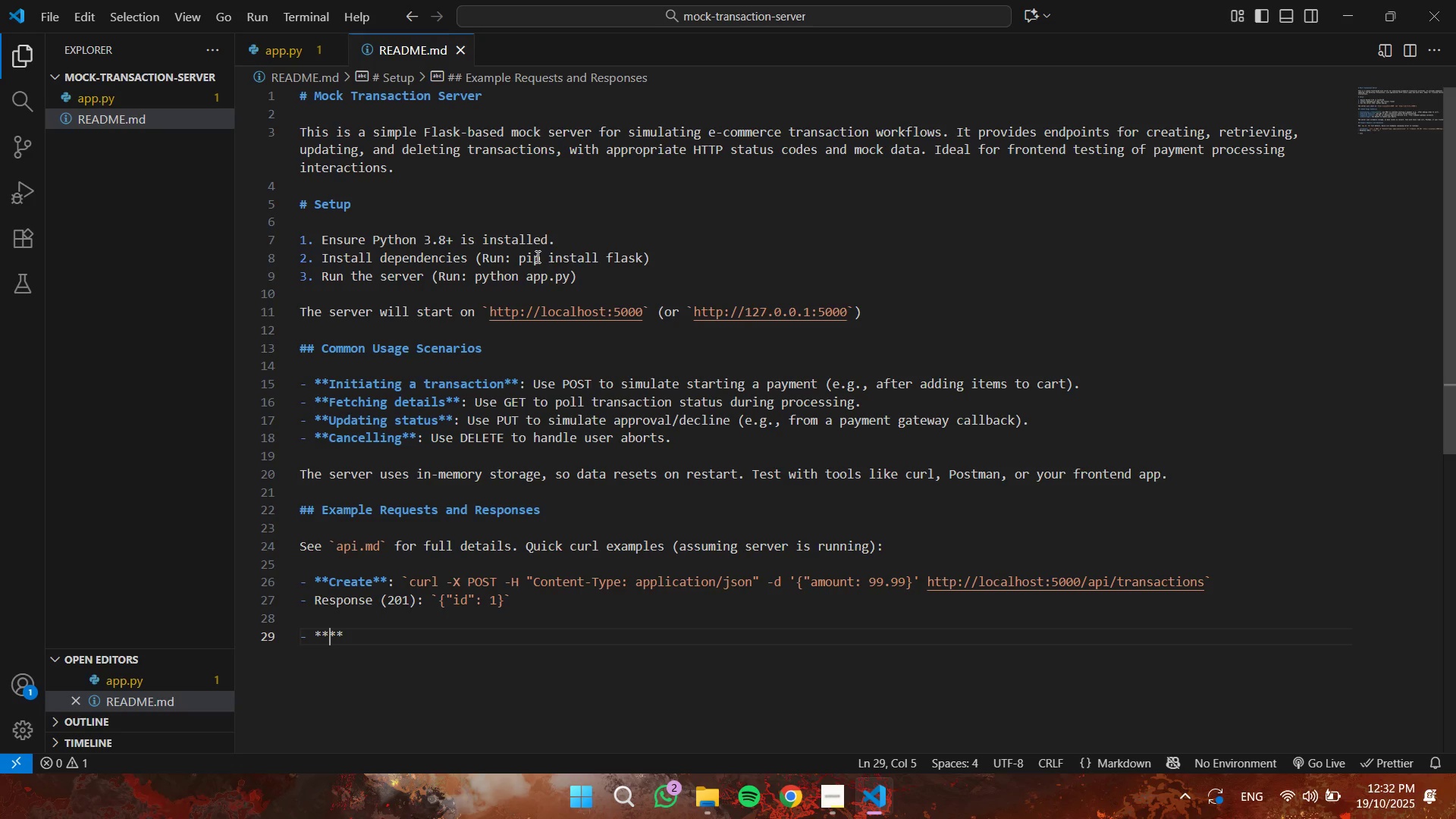 
type(Get)
 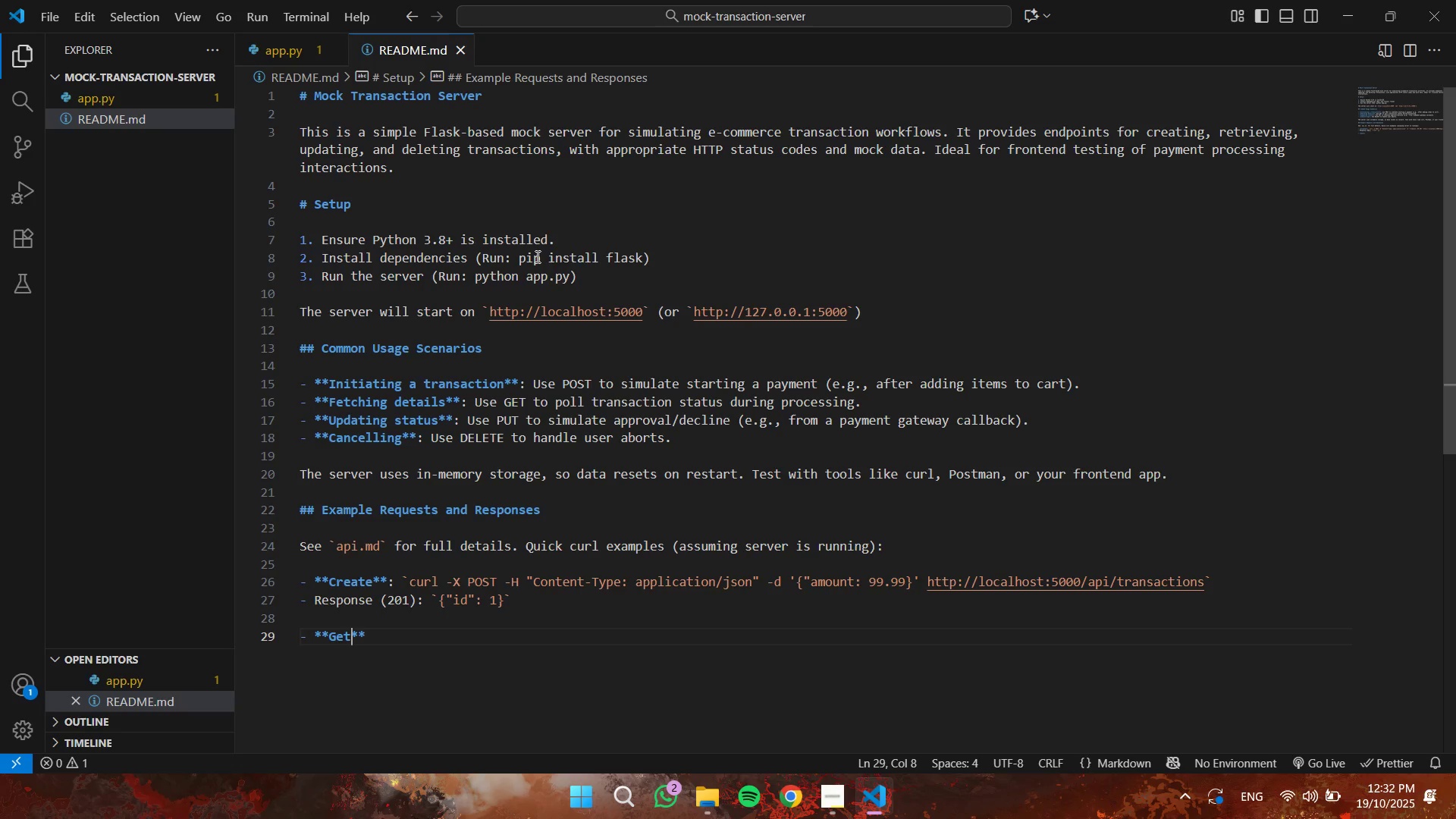 
key(ArrowDown)
 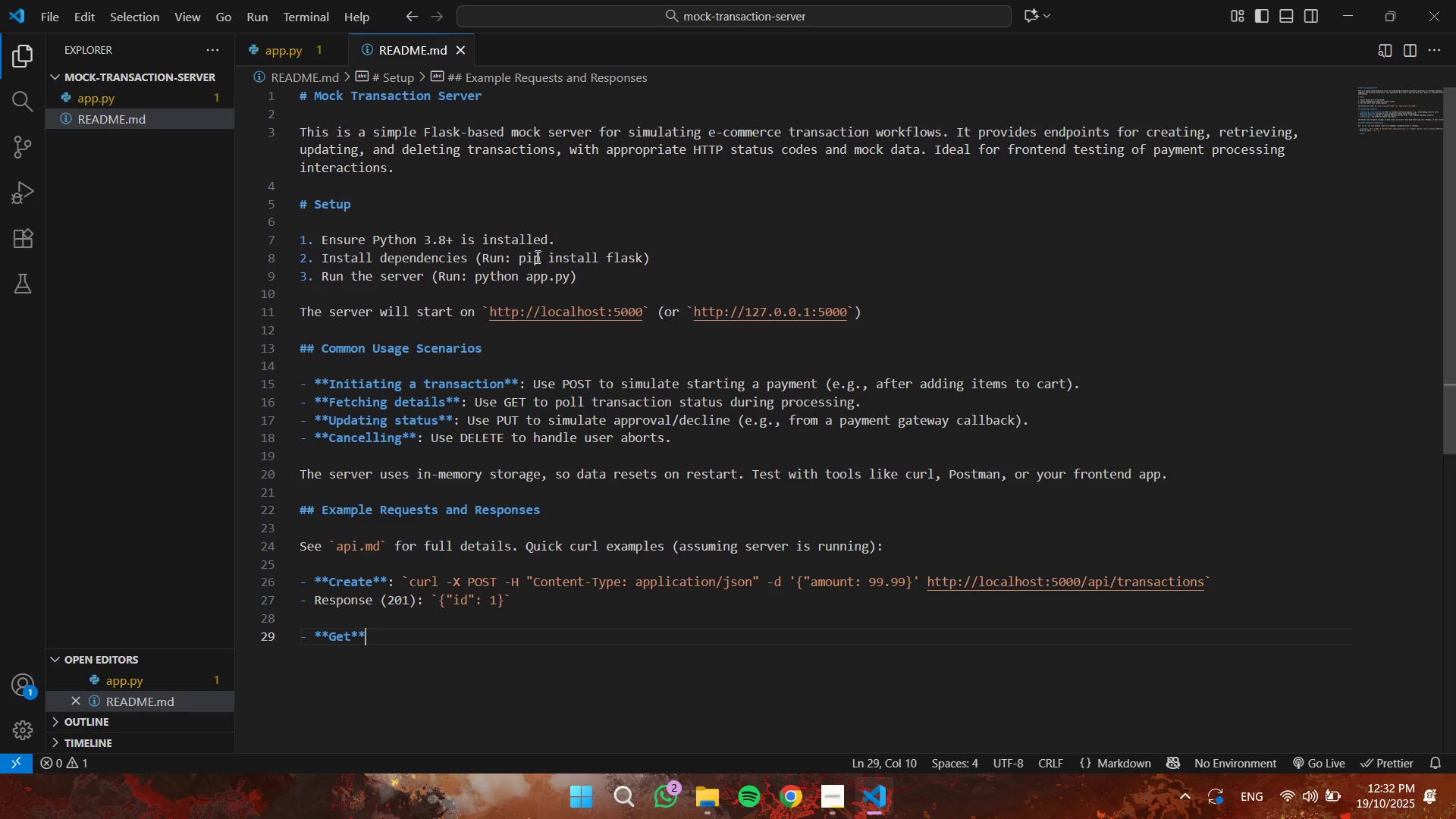 
key(ArrowDown)
 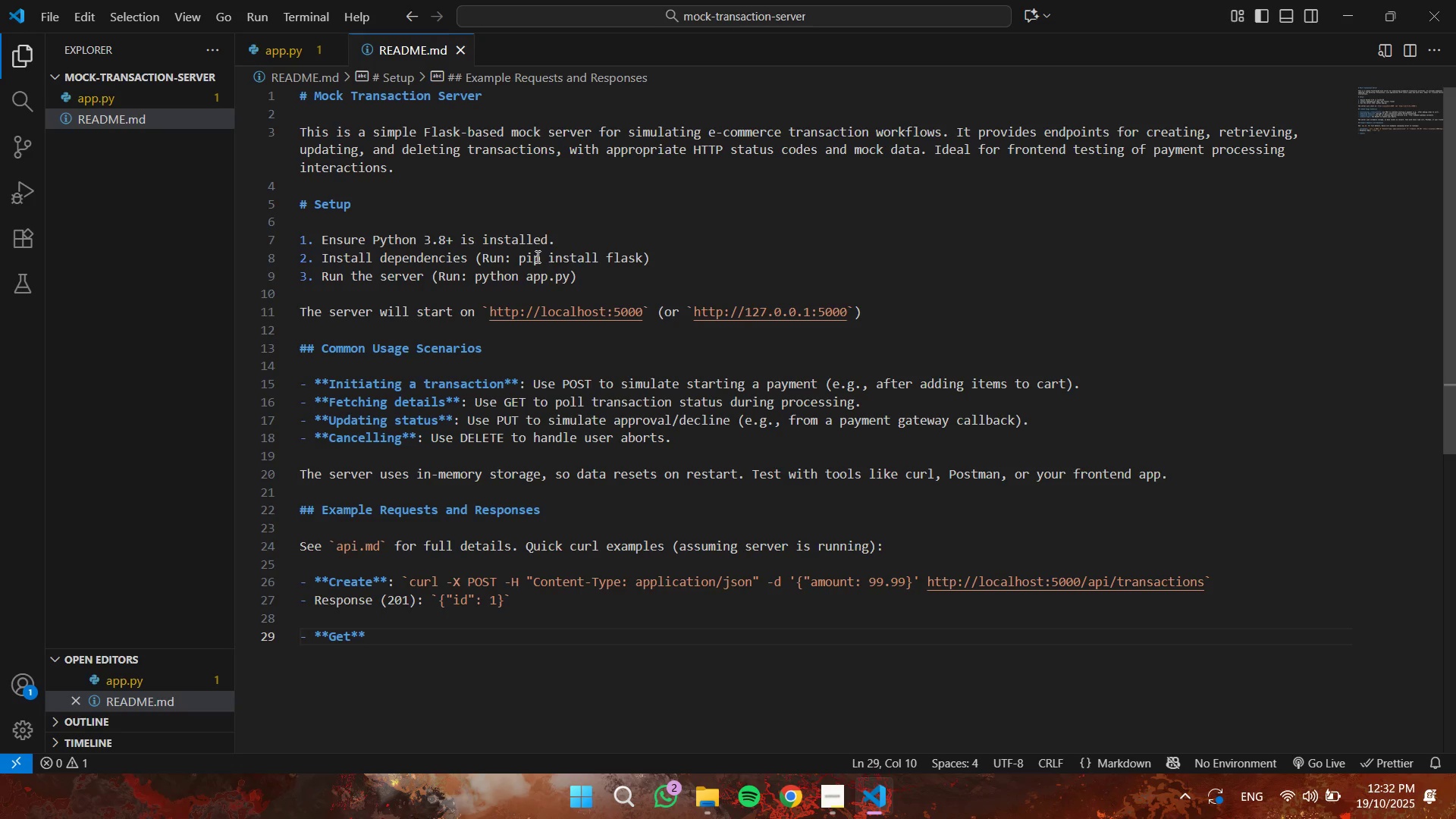 
key(Shift+Semicolon)
 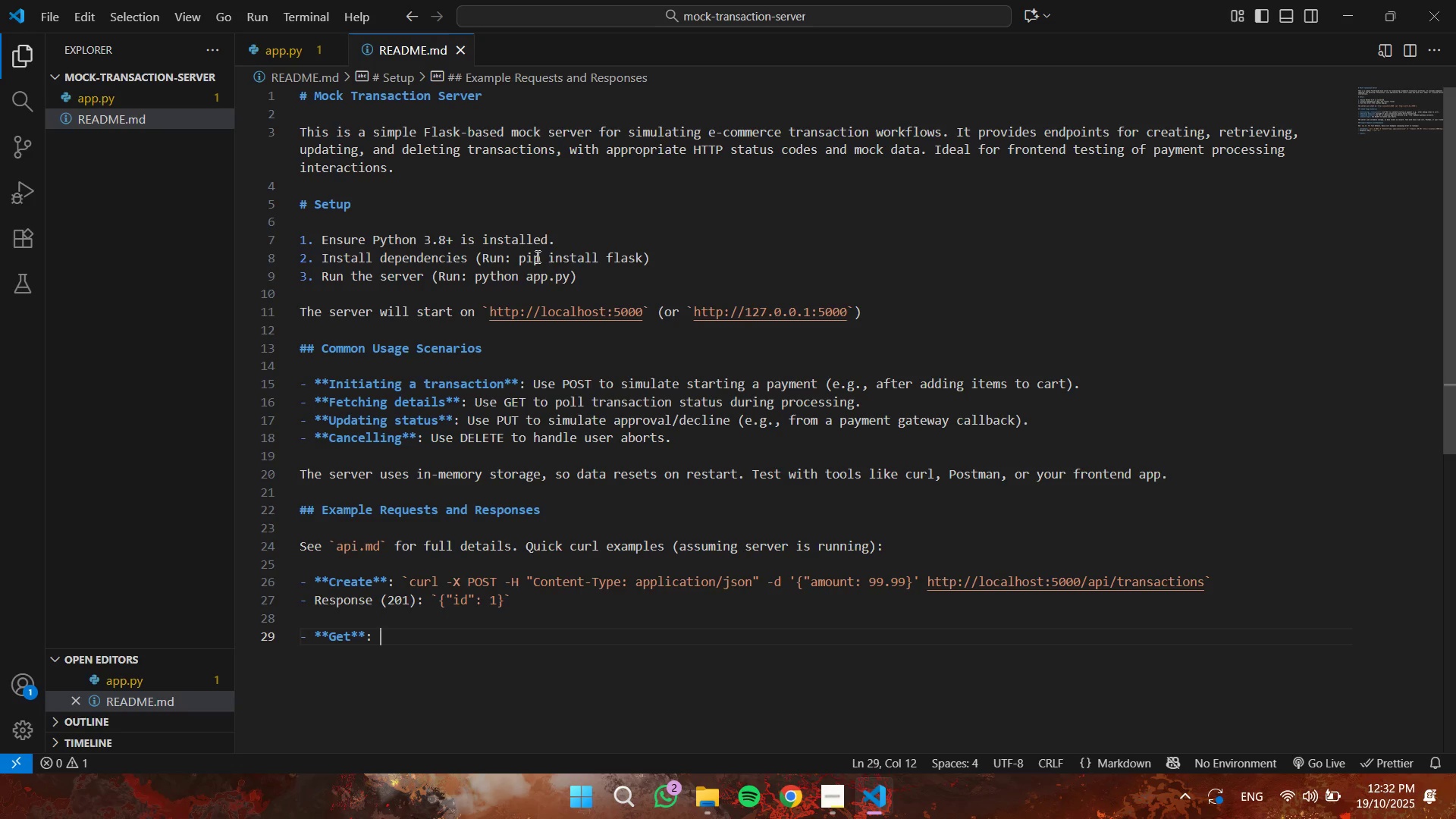 
key(Space)
 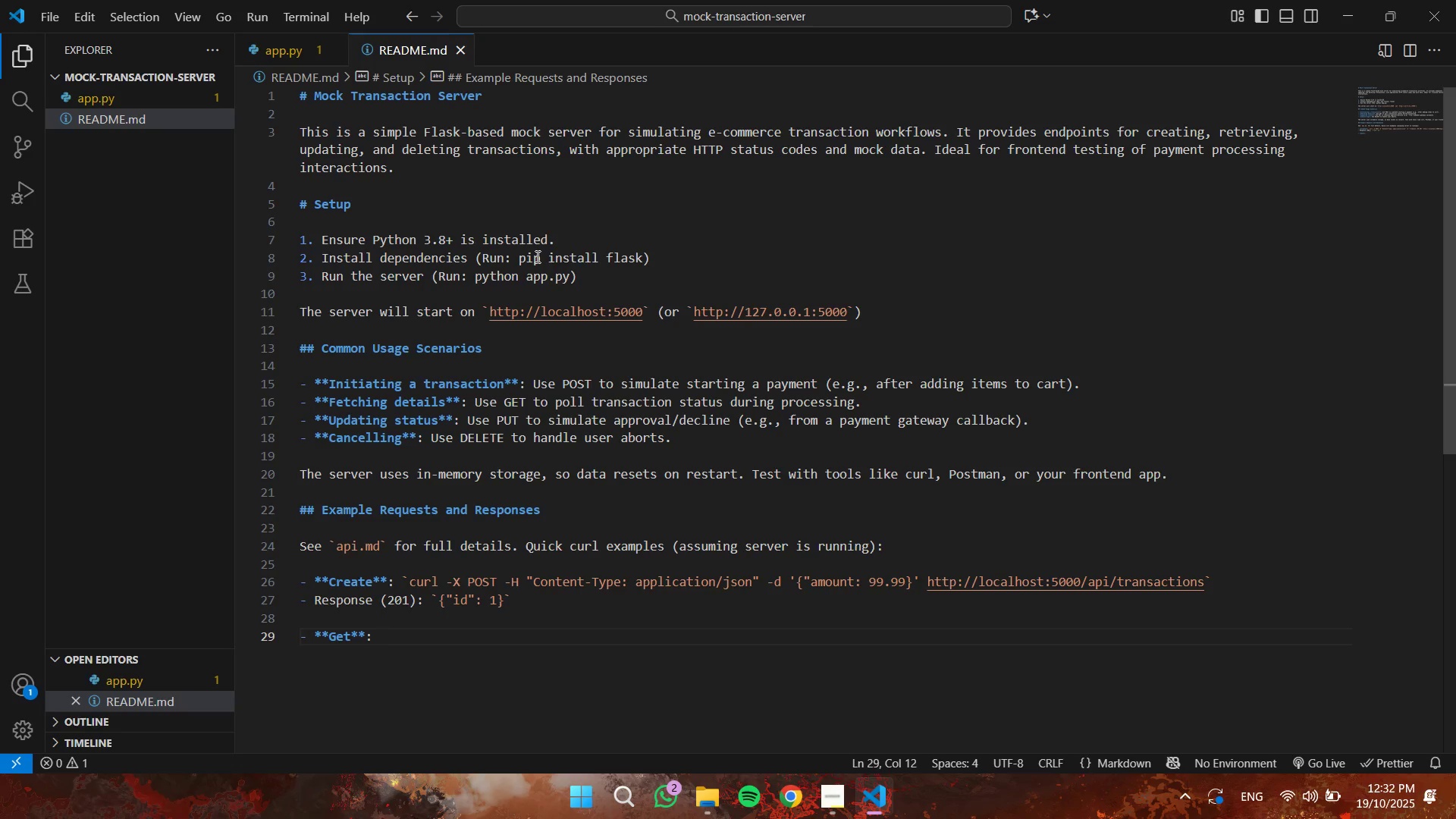 
key(Backquote)
 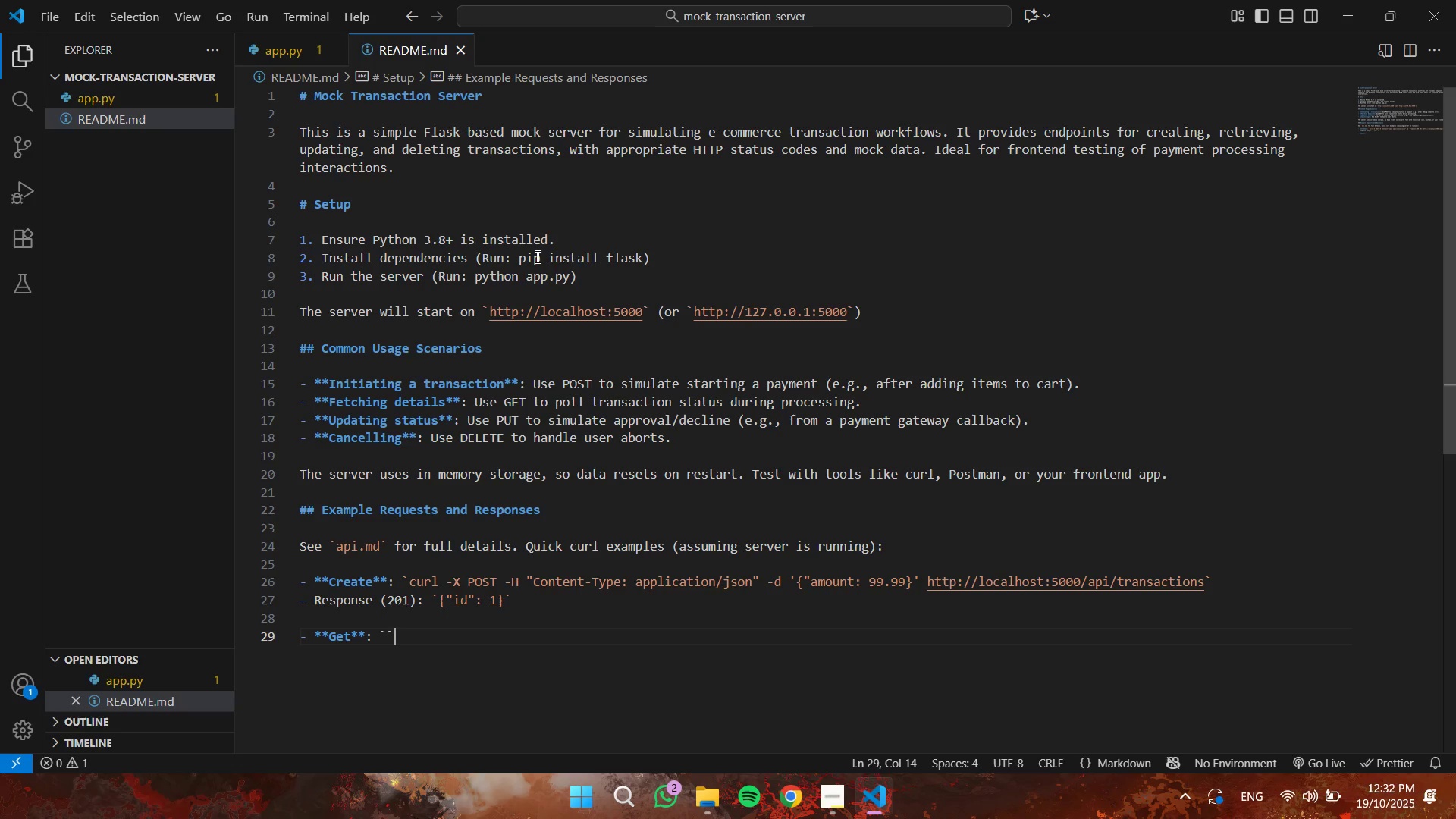 
key(Backquote)
 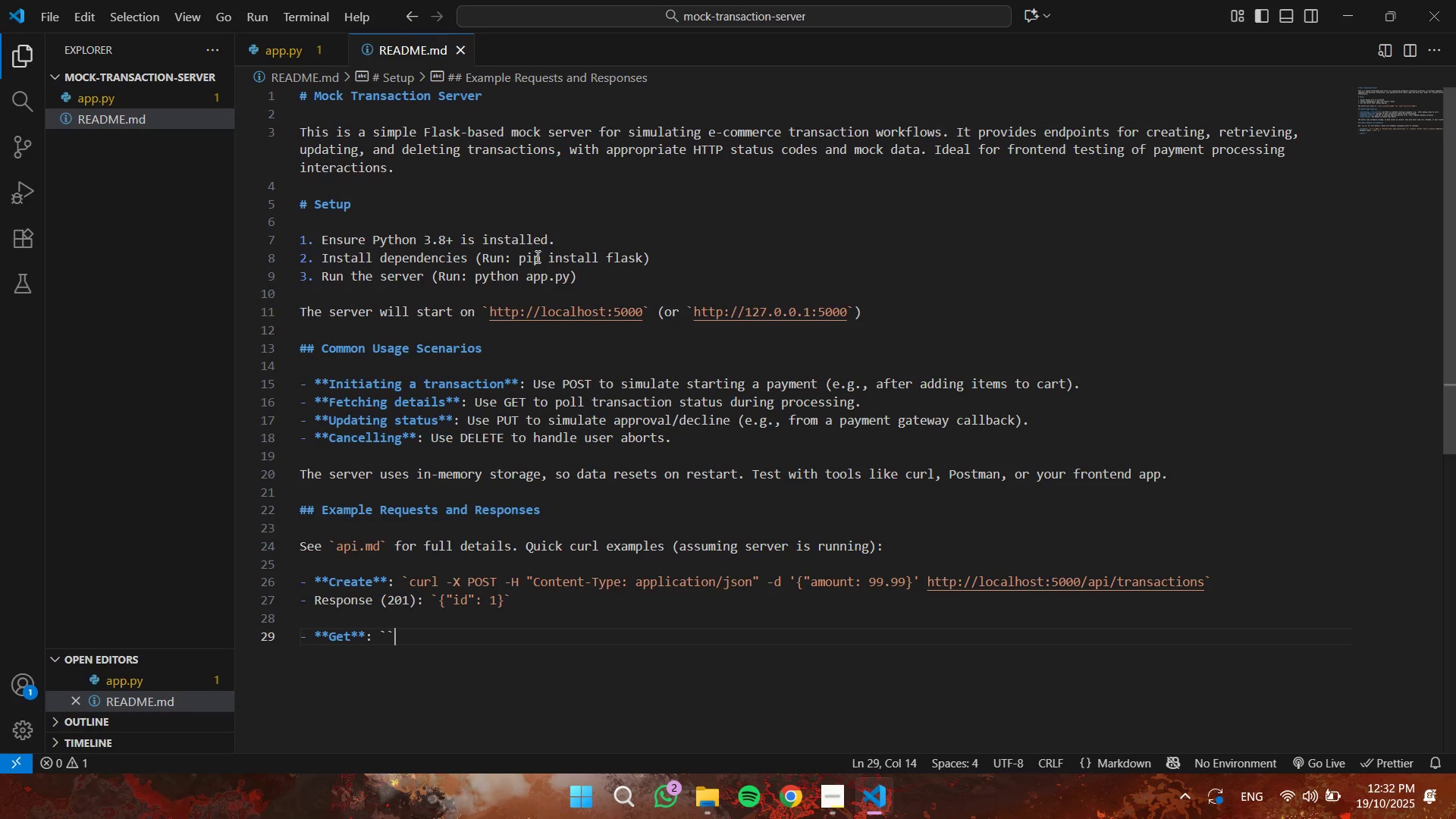 
key(ArrowLeft)
 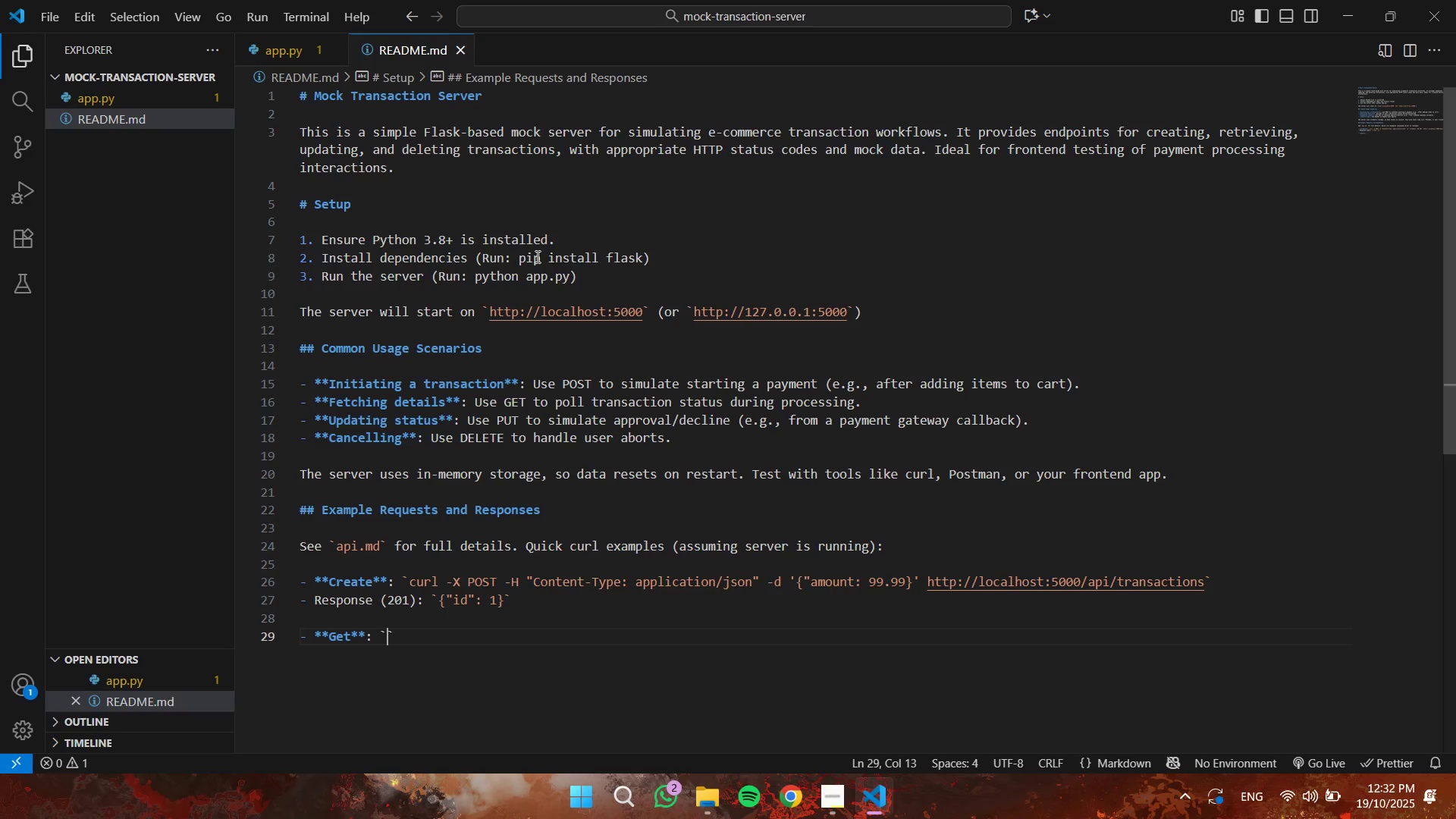 
type(C)
key(Backspace)
type(curl http:localhost)
 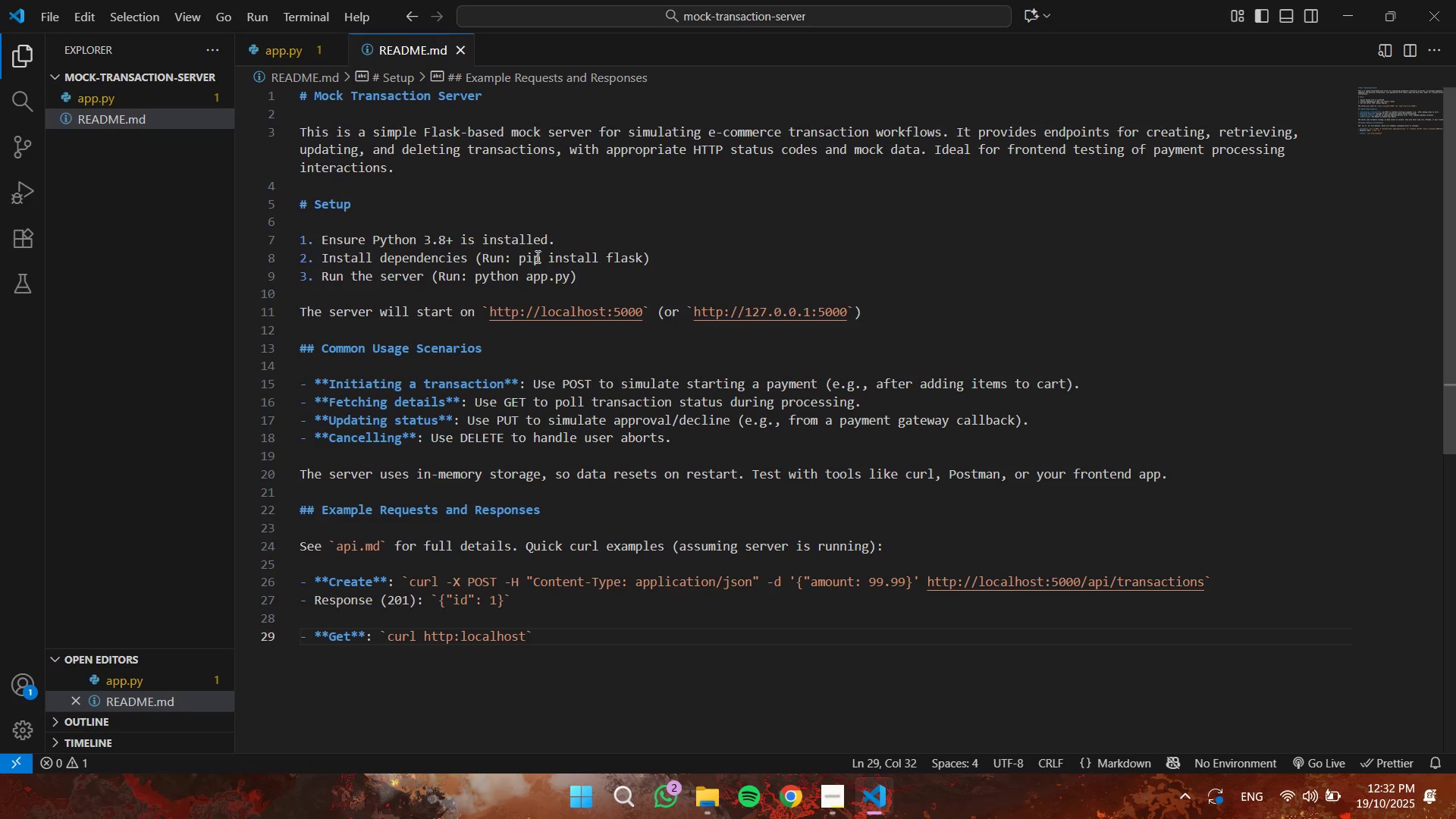 
key(Control+ArrowLeft)
 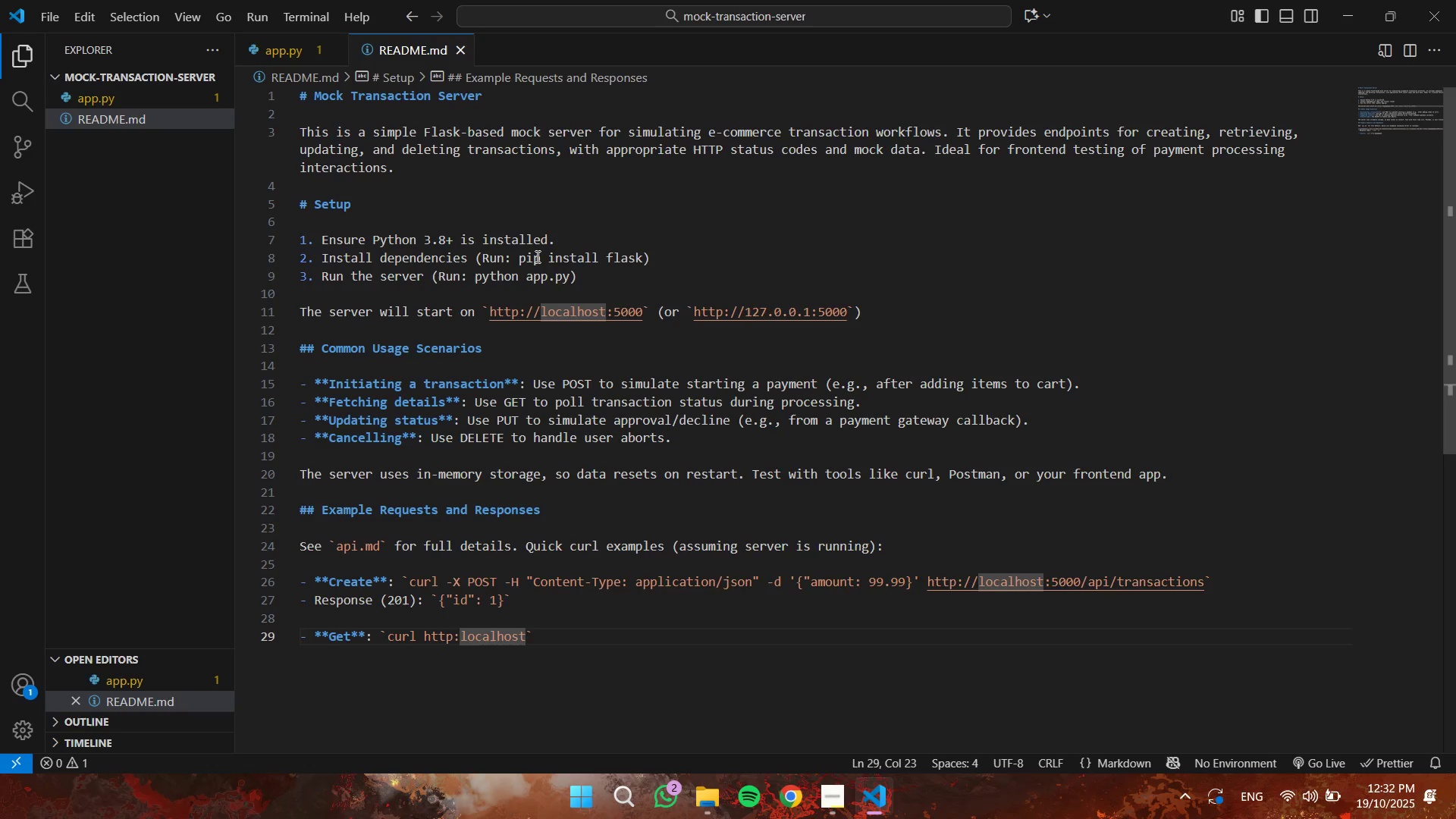 
key(Slash)
 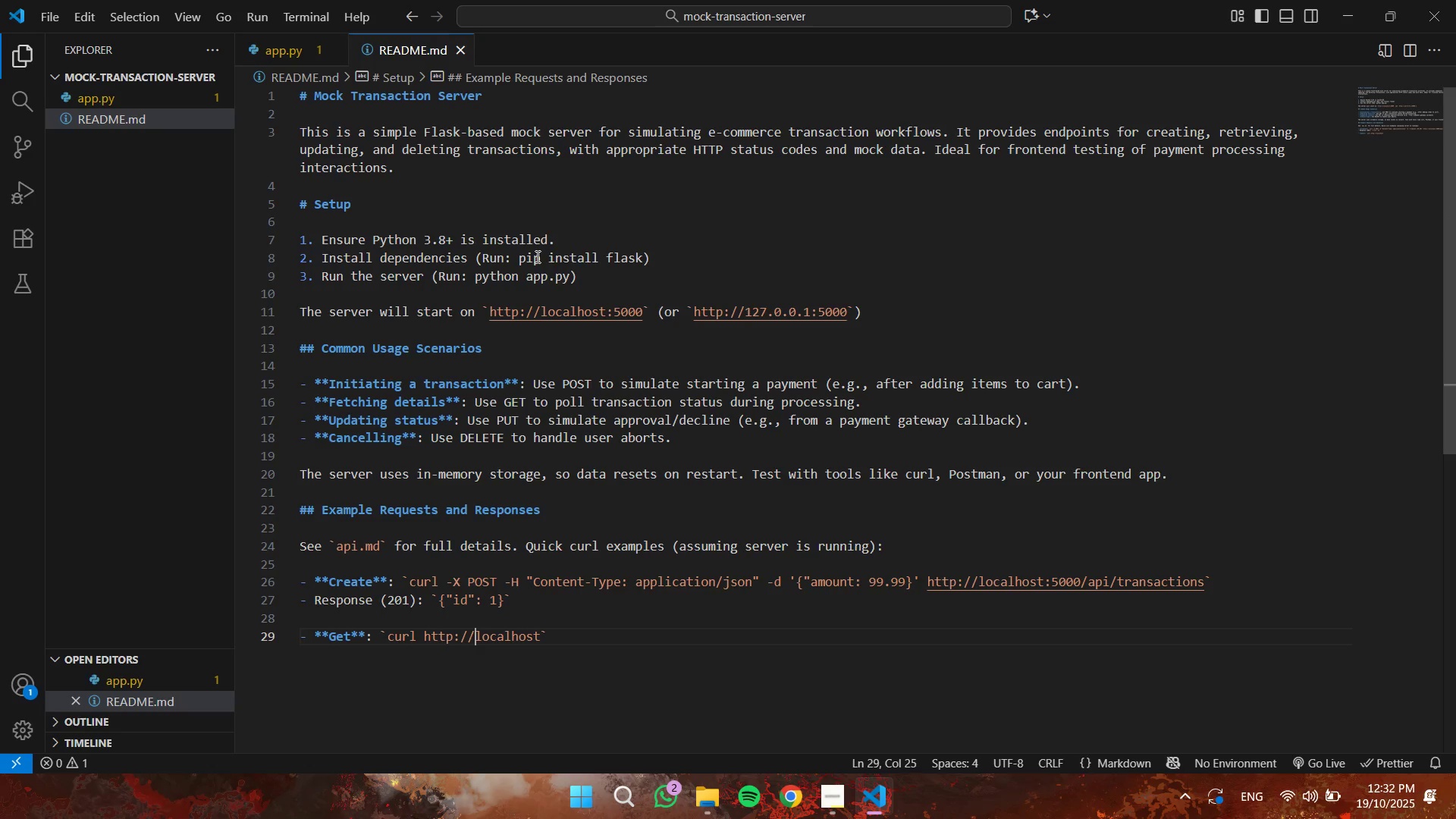 
key(Slash)
 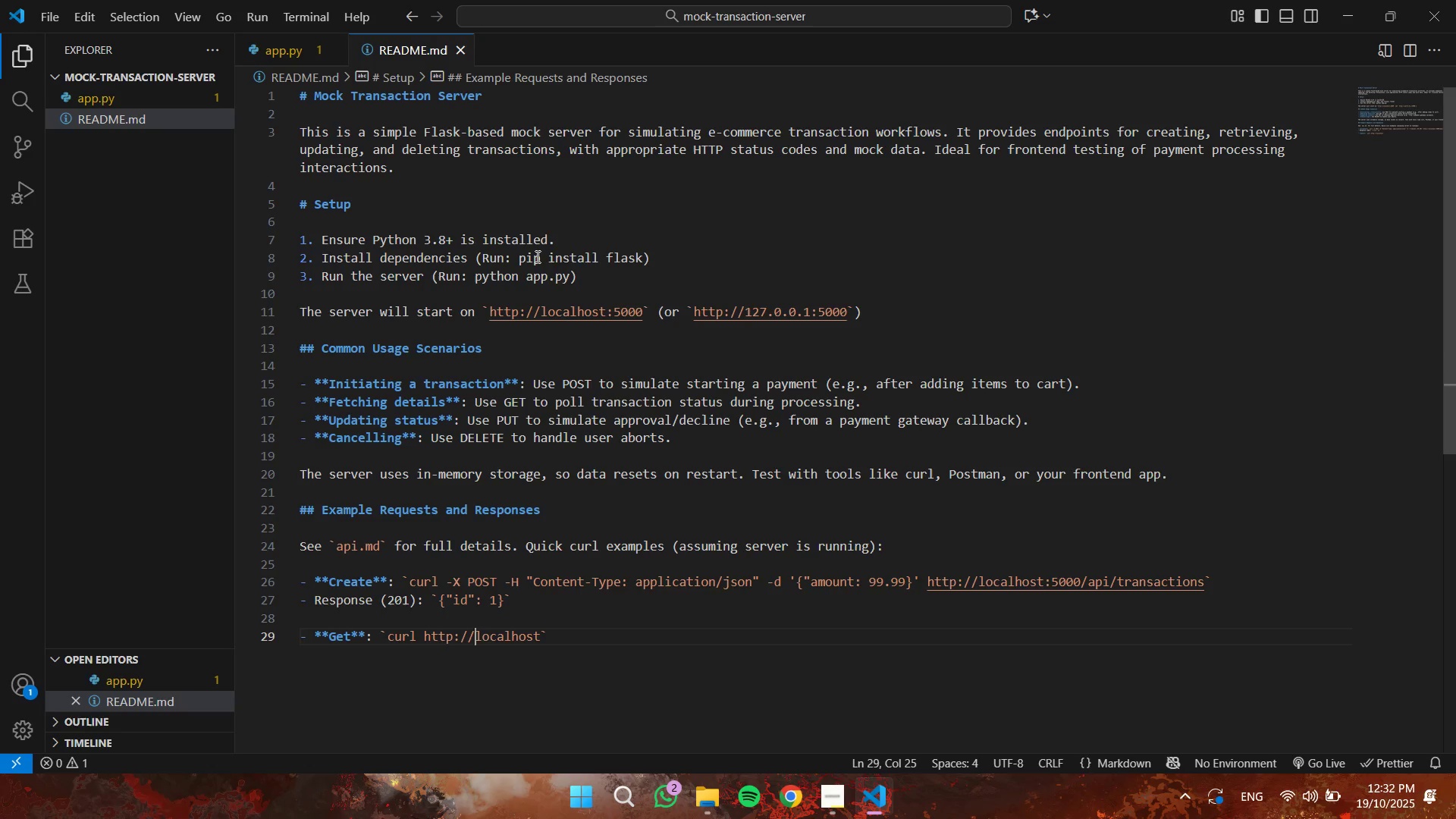 
key(Control+ArrowRight)
 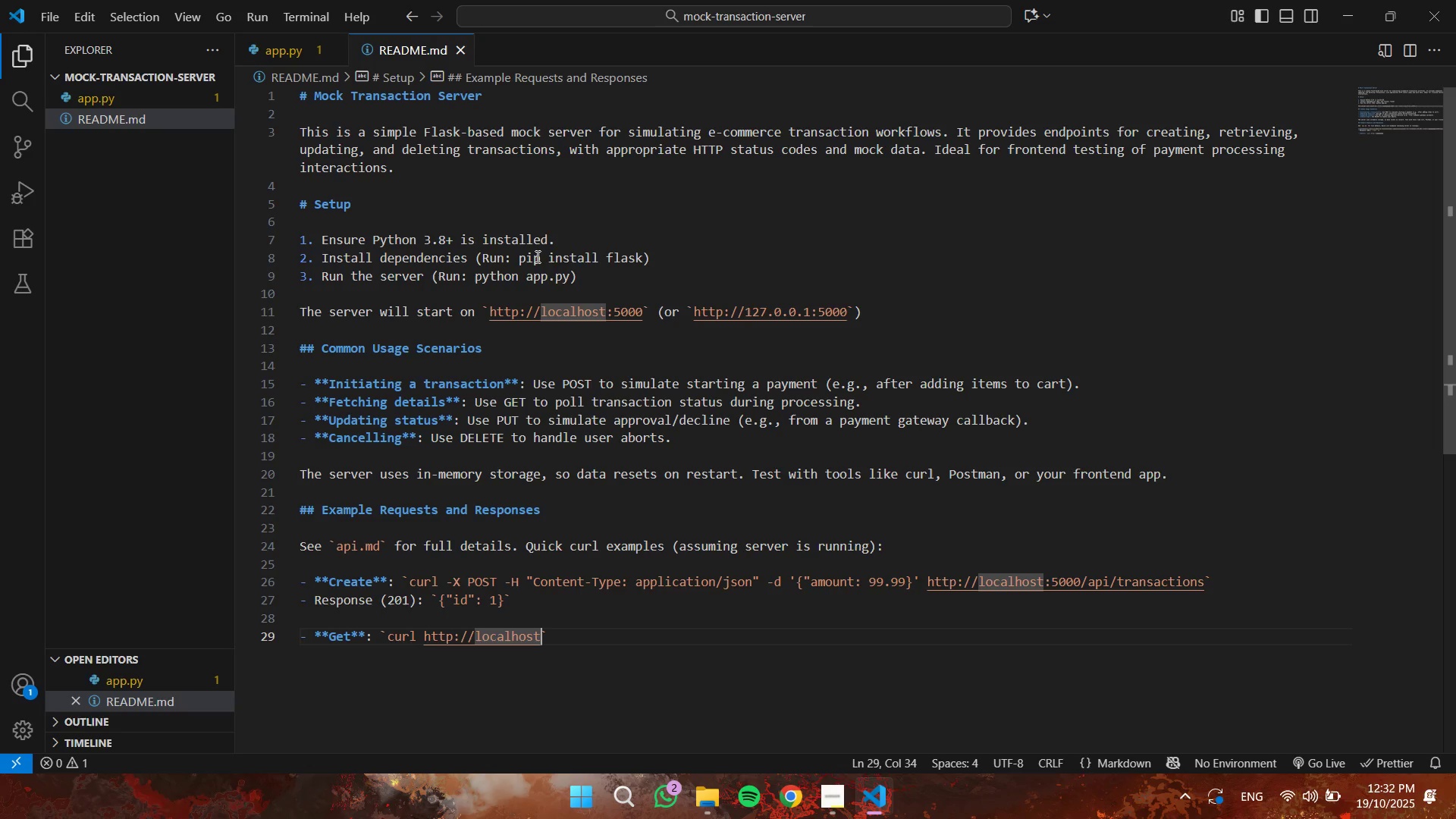 
wait(5.6)
 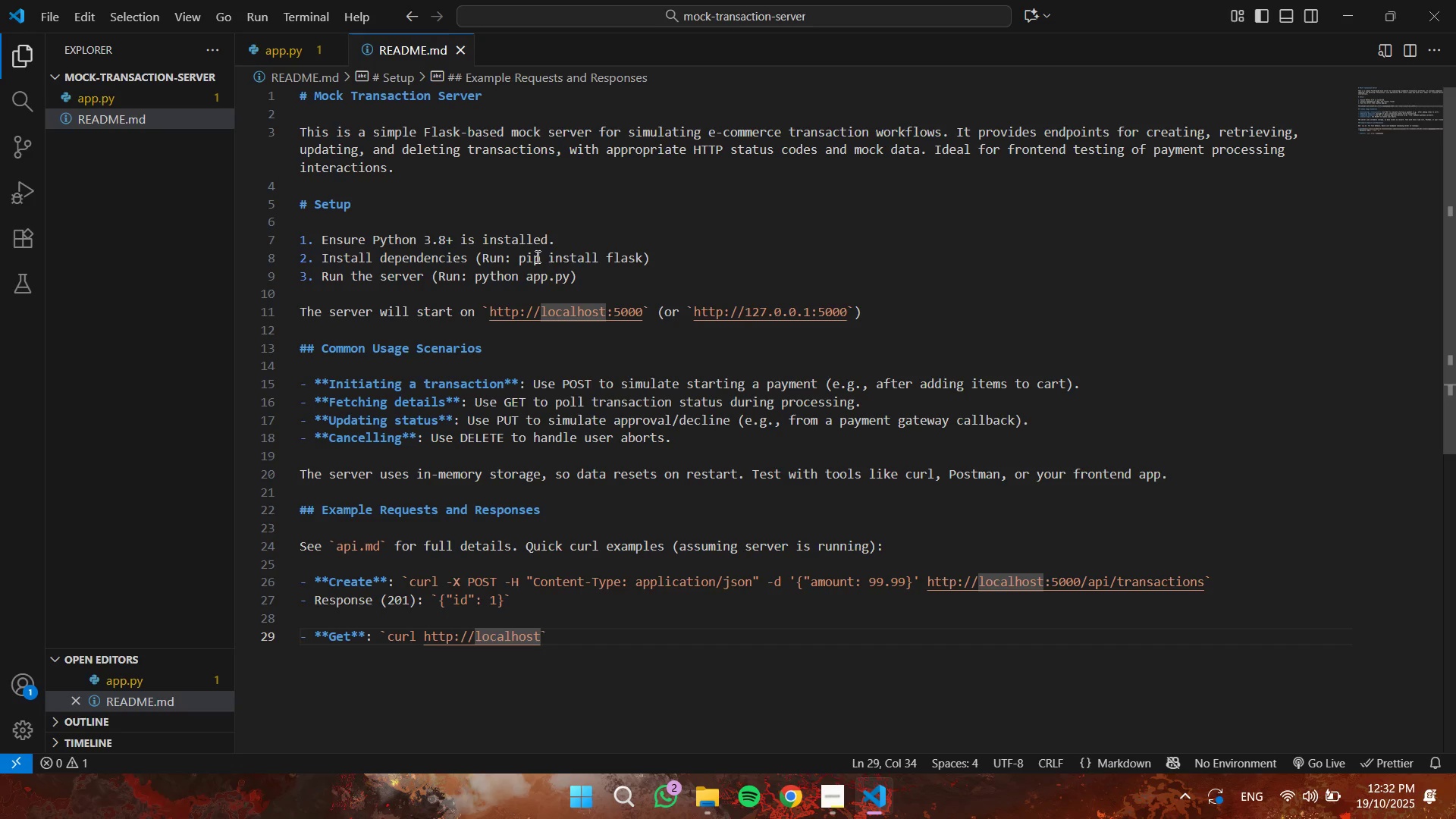 
type(:5000/api/transactions)
 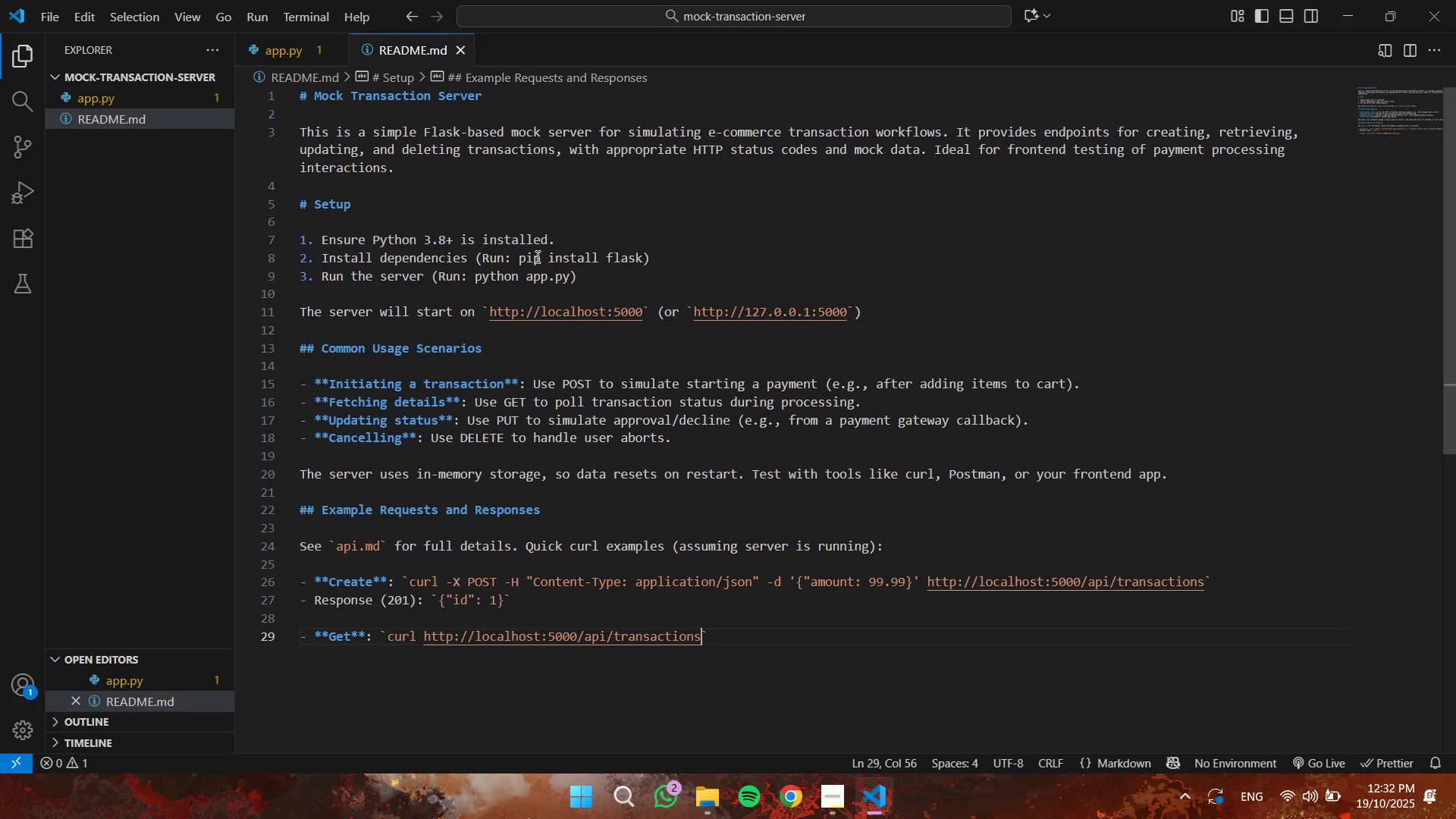 
wait(5.7)
 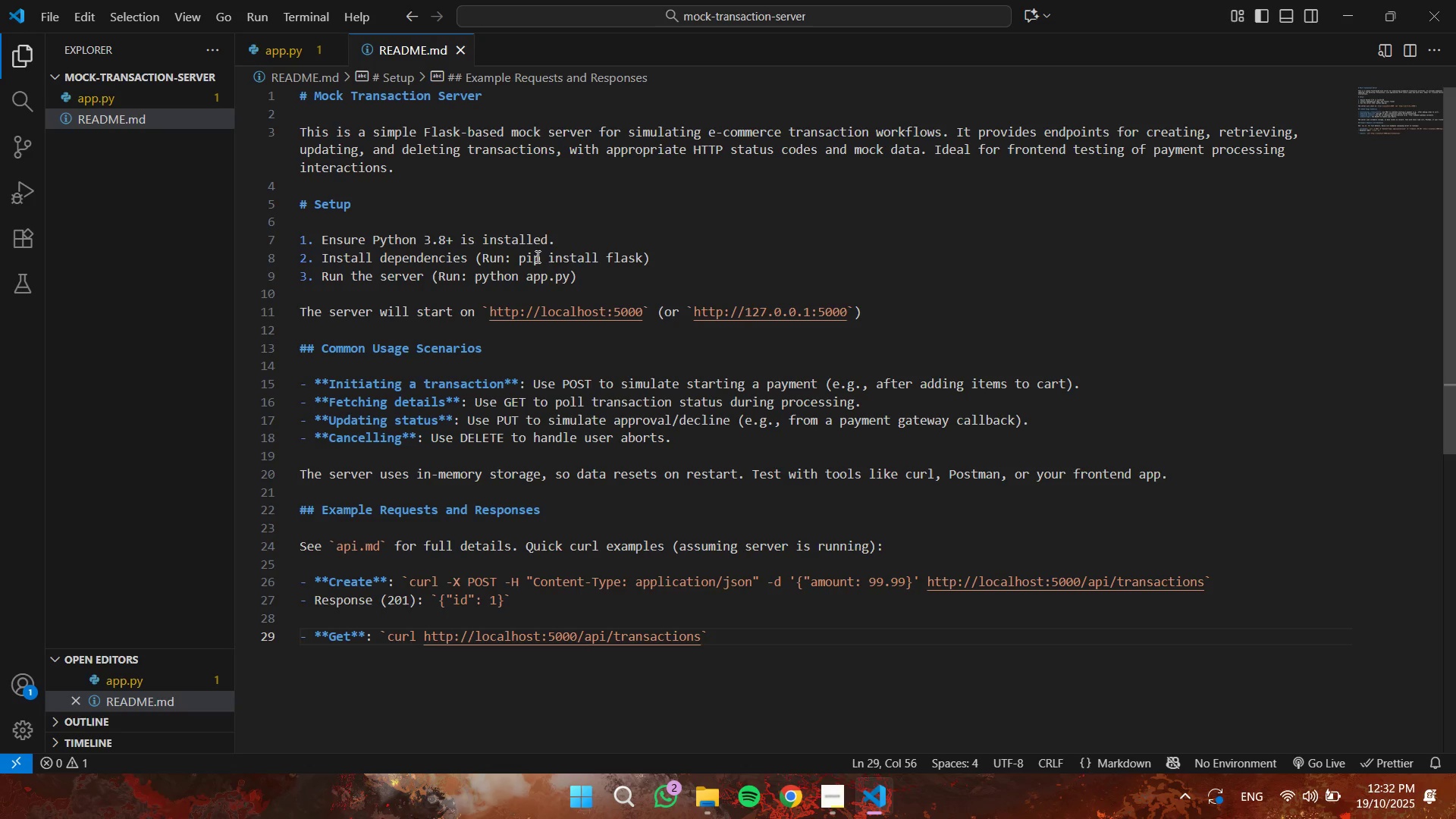 
key(Slash)
 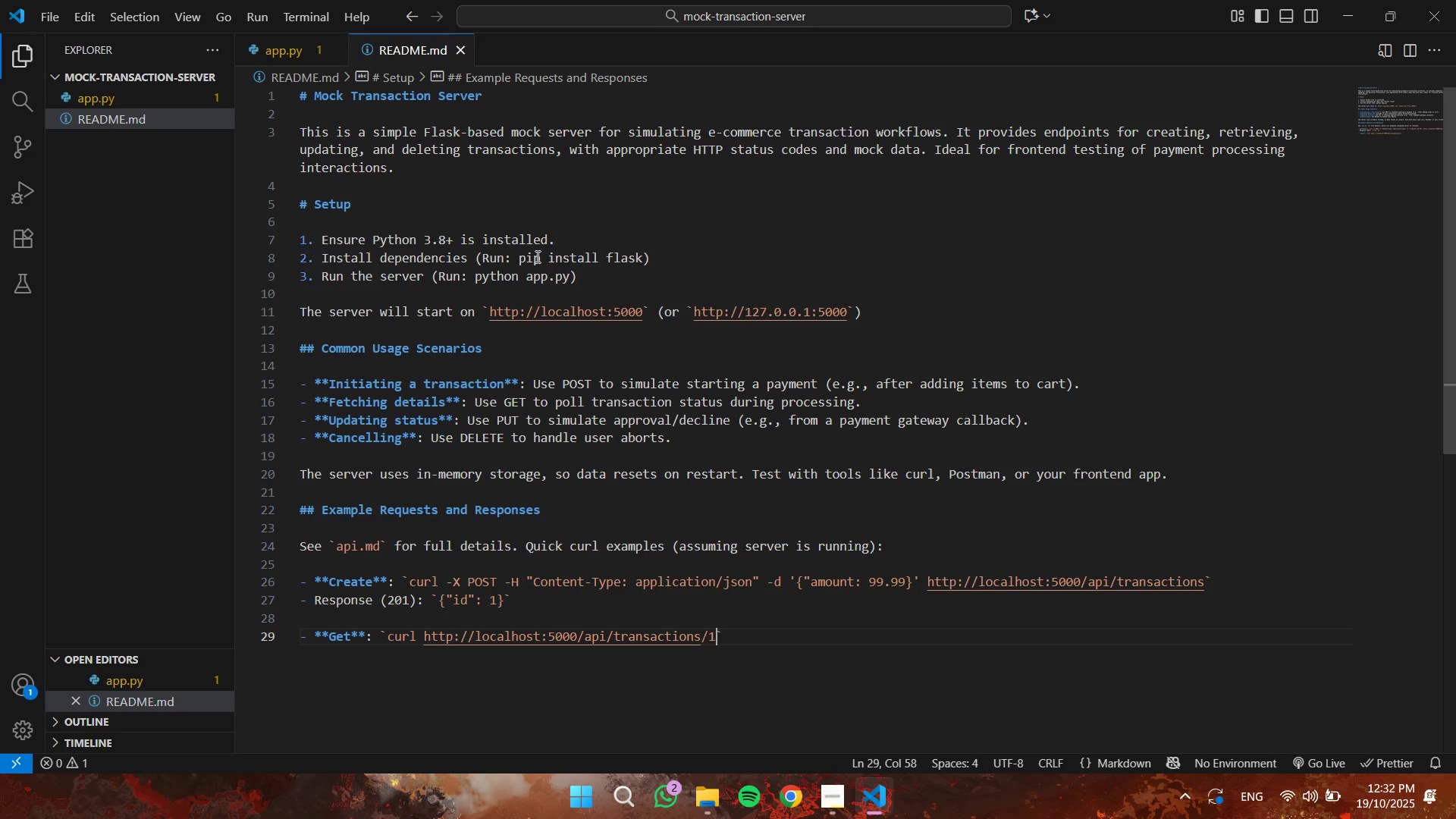 
key(1)
 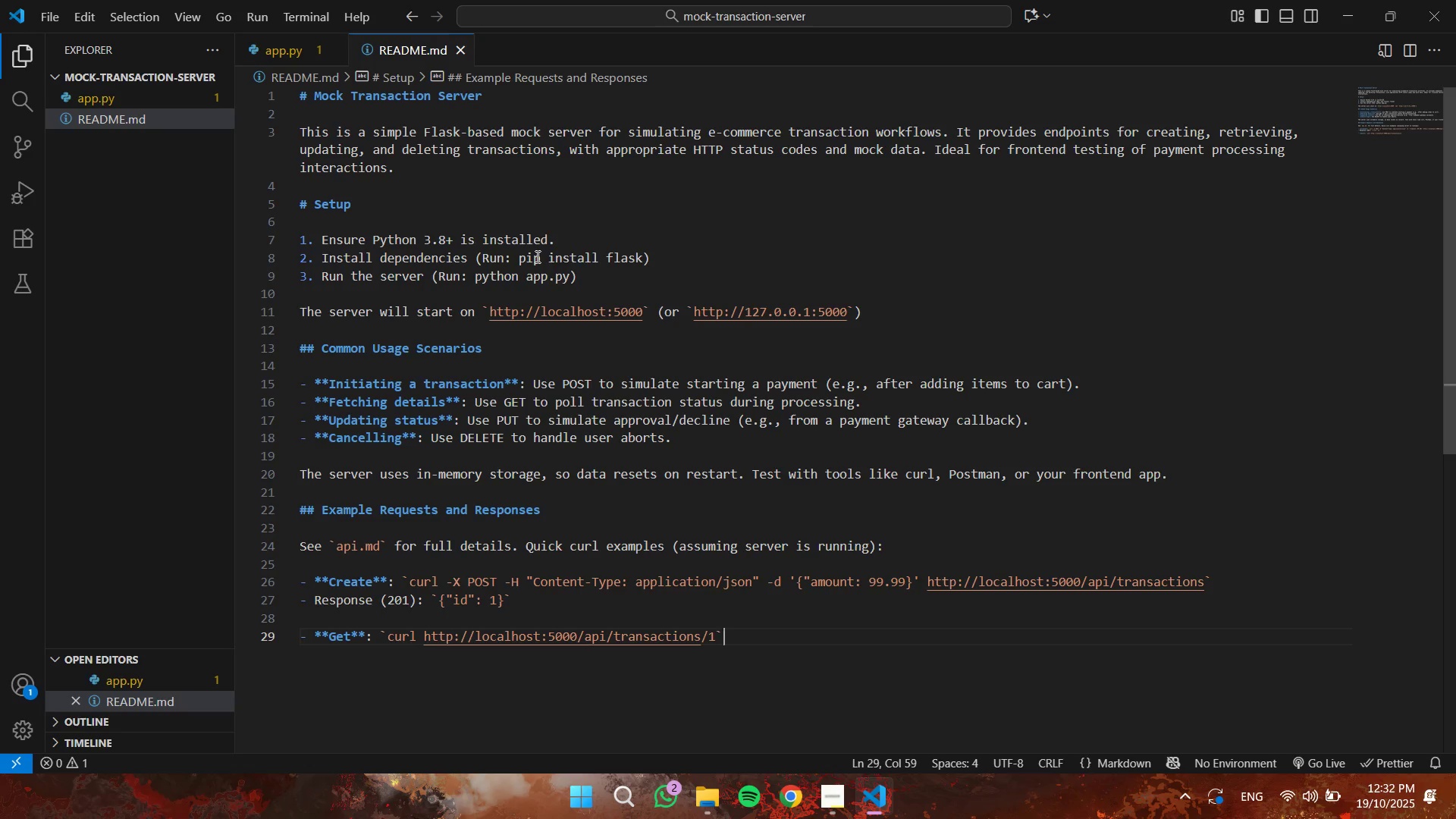 
key(ArrowRight)
 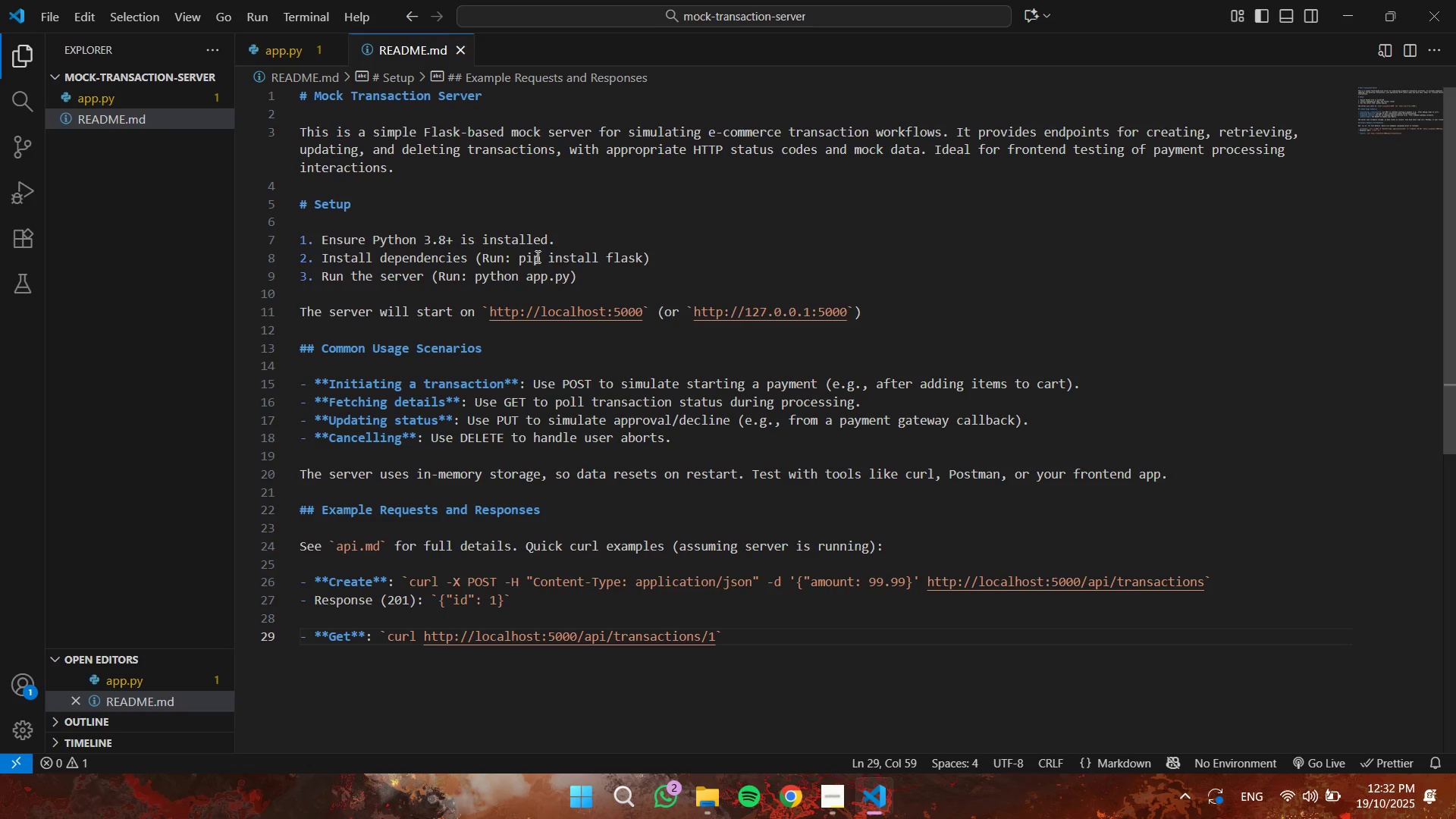 
key(Enter)
 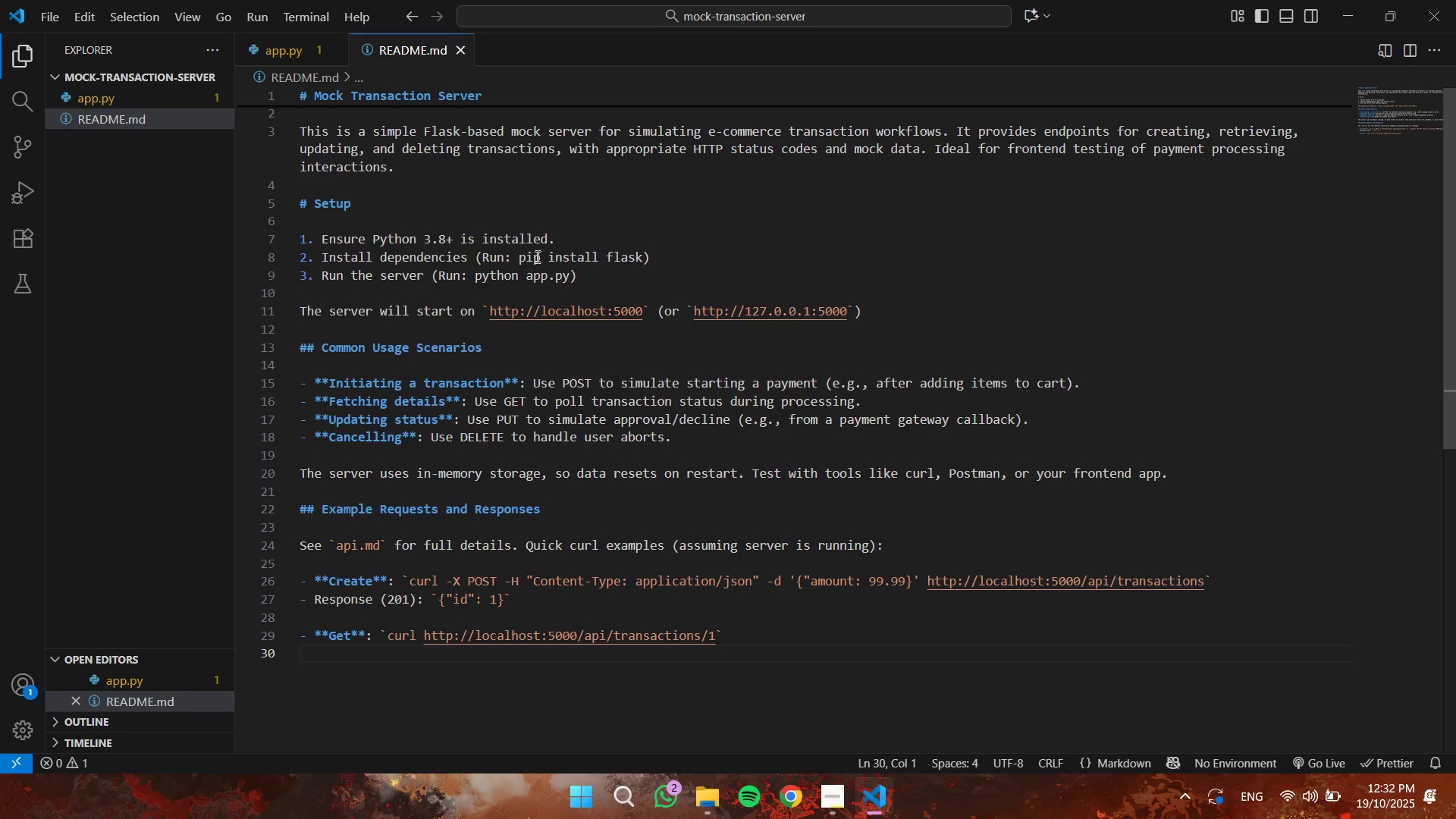 
key(Minus)
 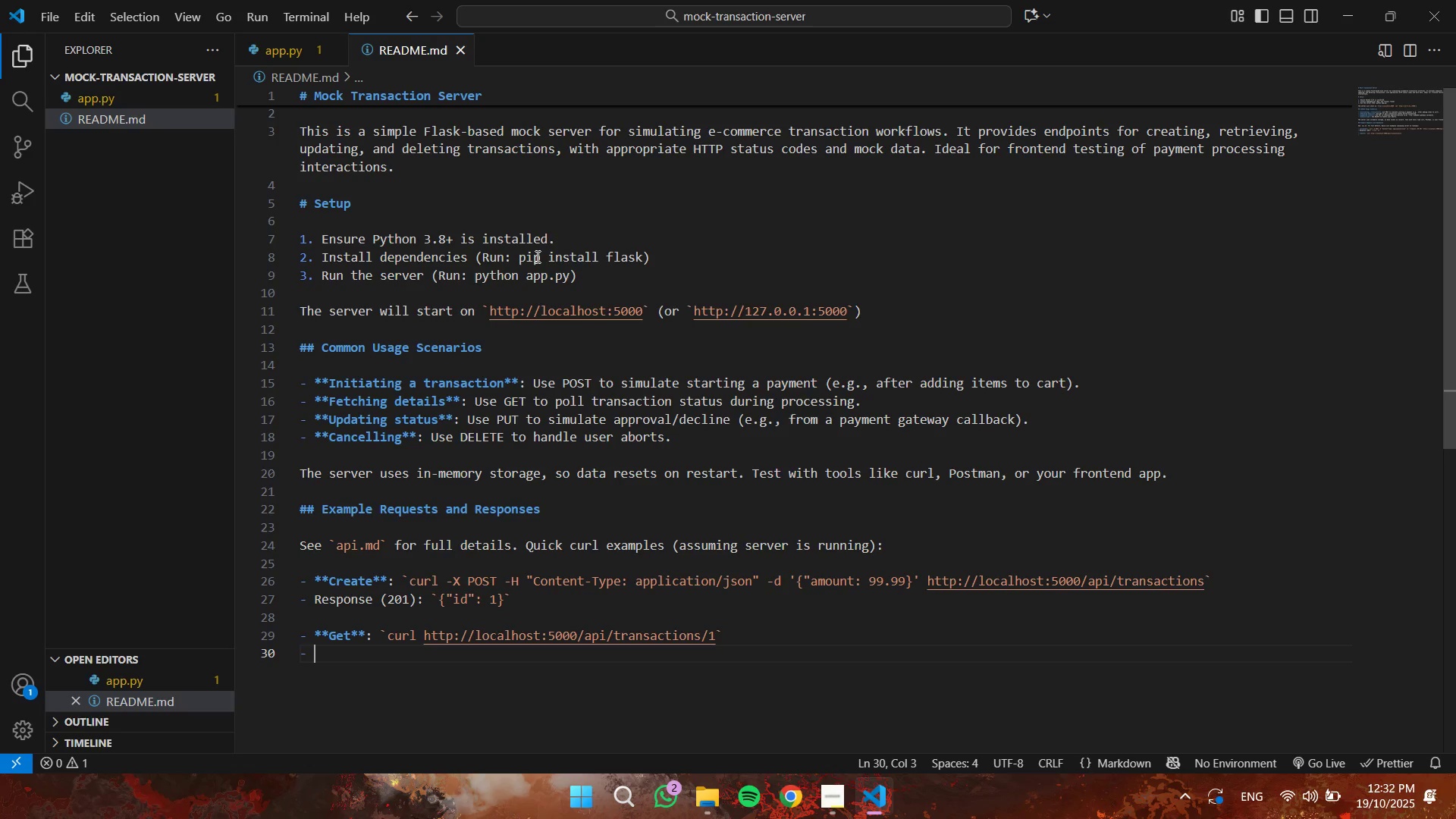 
key(Space)
 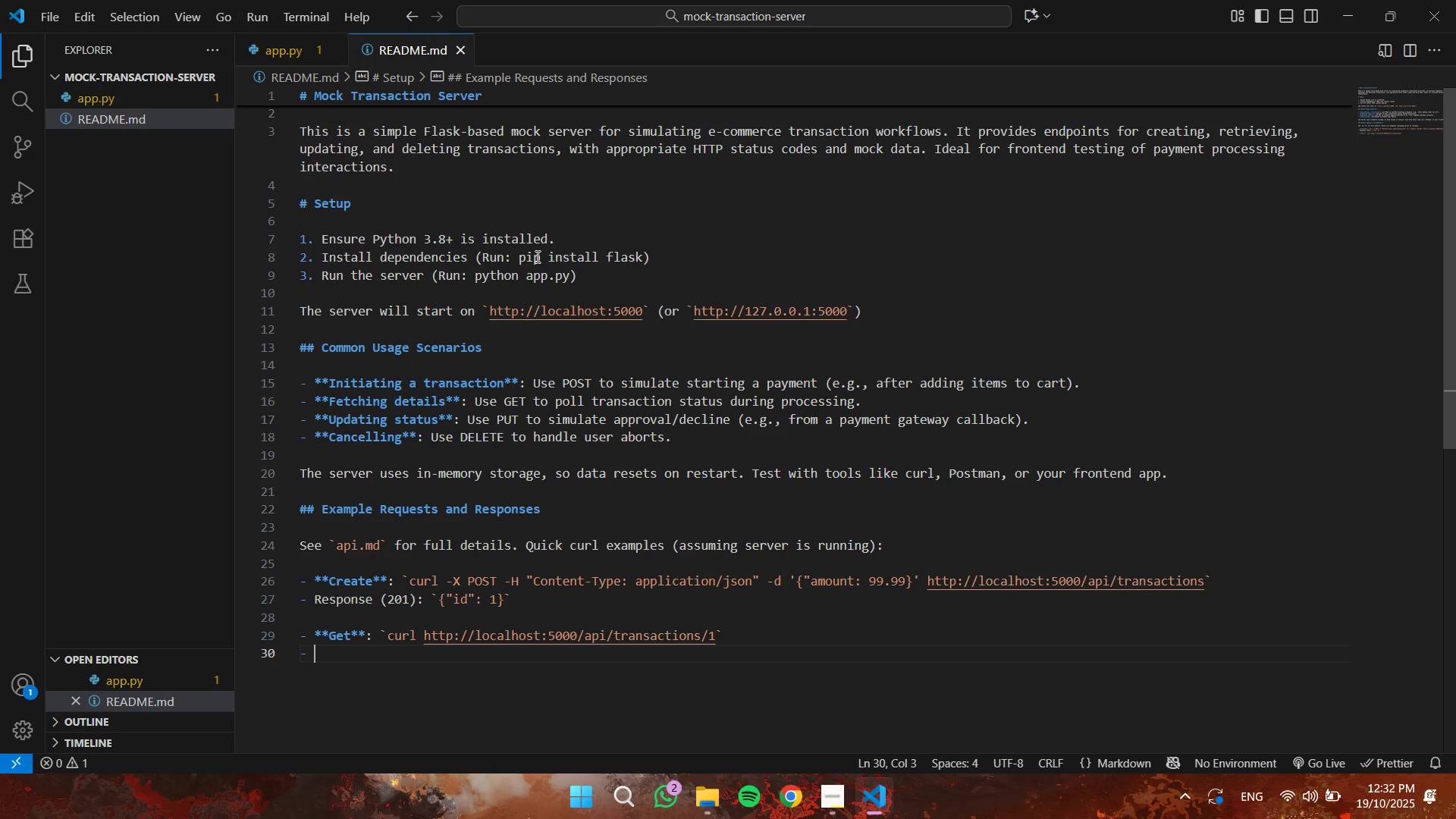 
wait(5.73)
 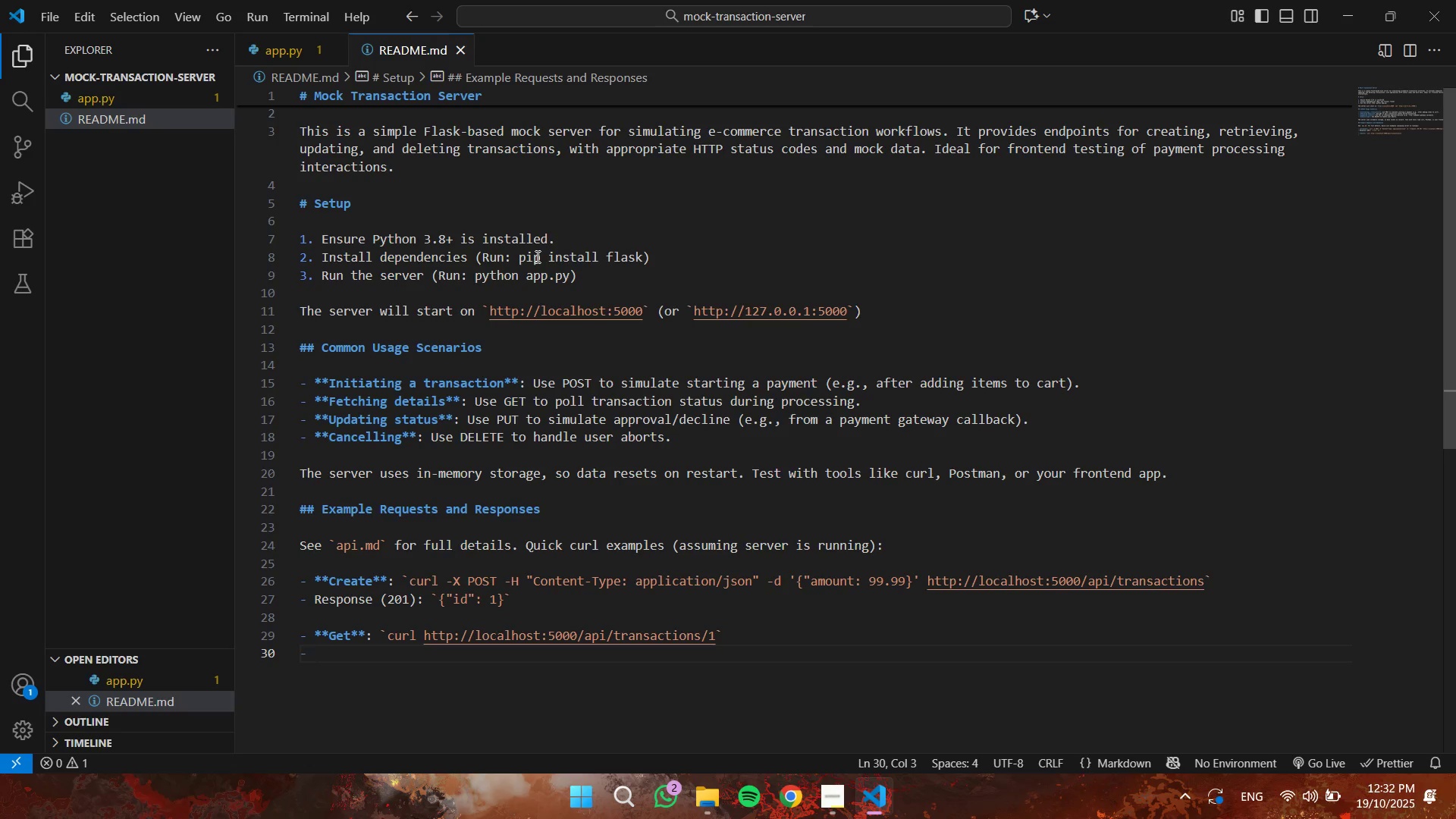 
type(Response (200)
 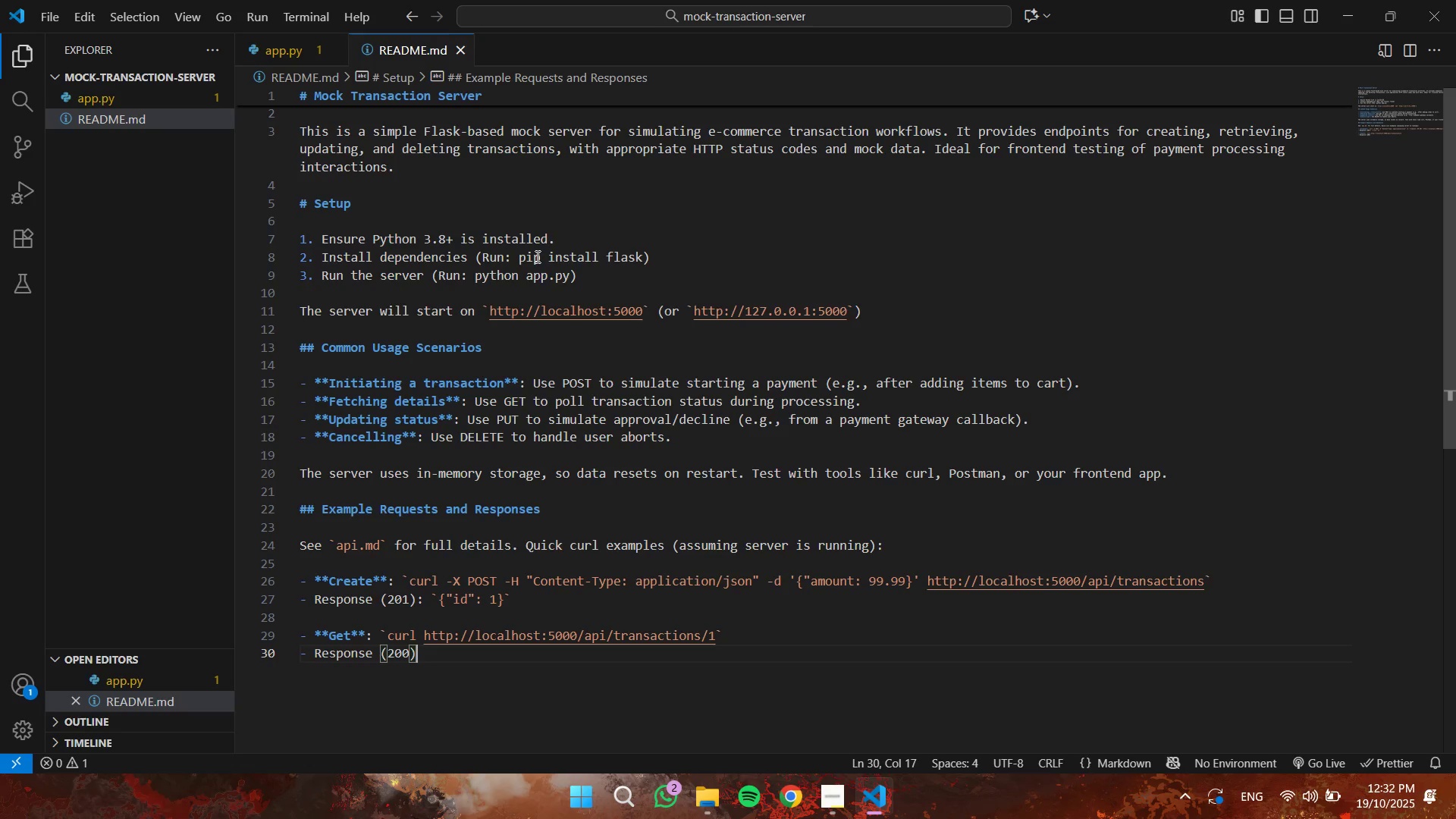 
 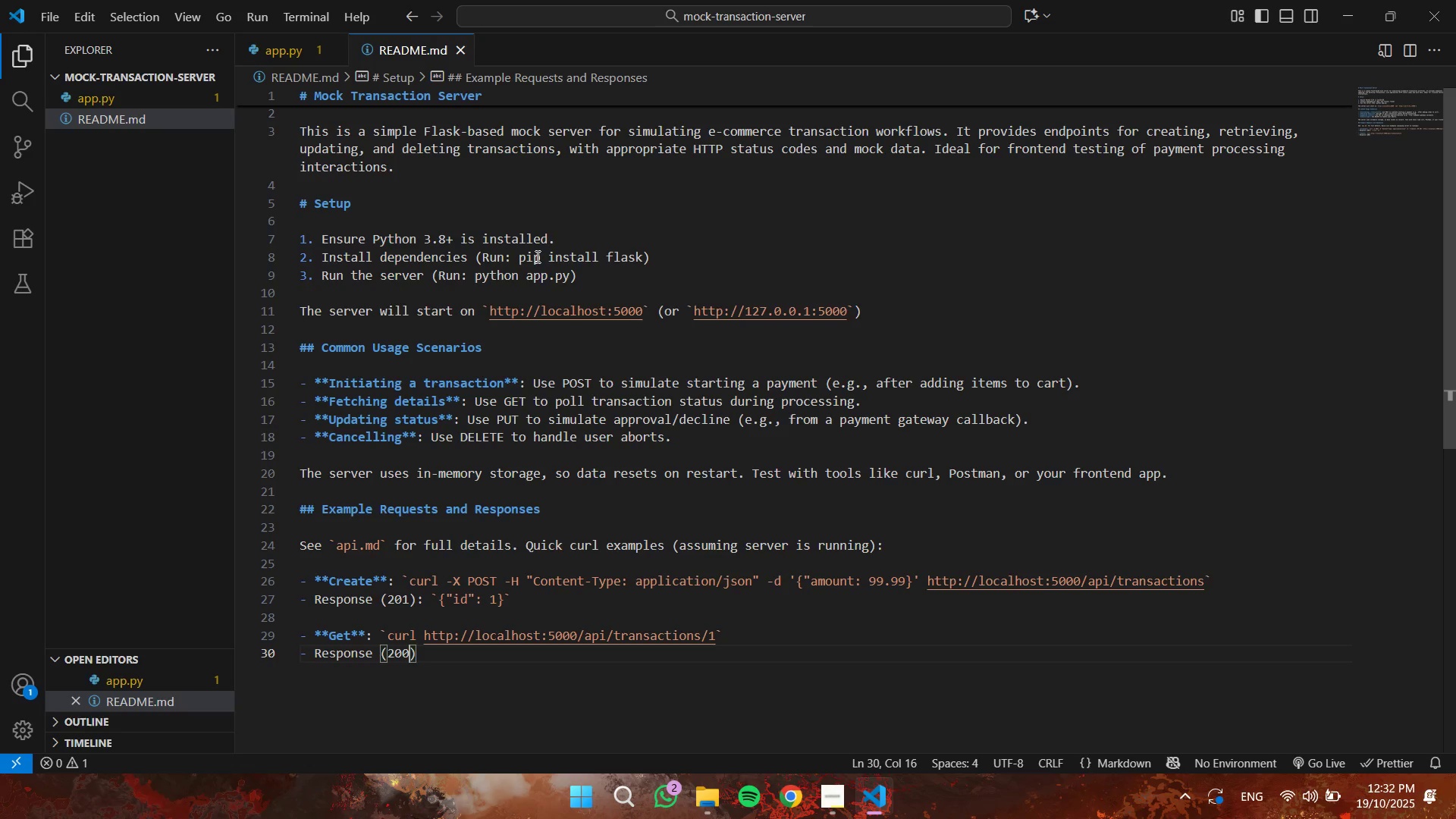 
key(ArrowRight)
 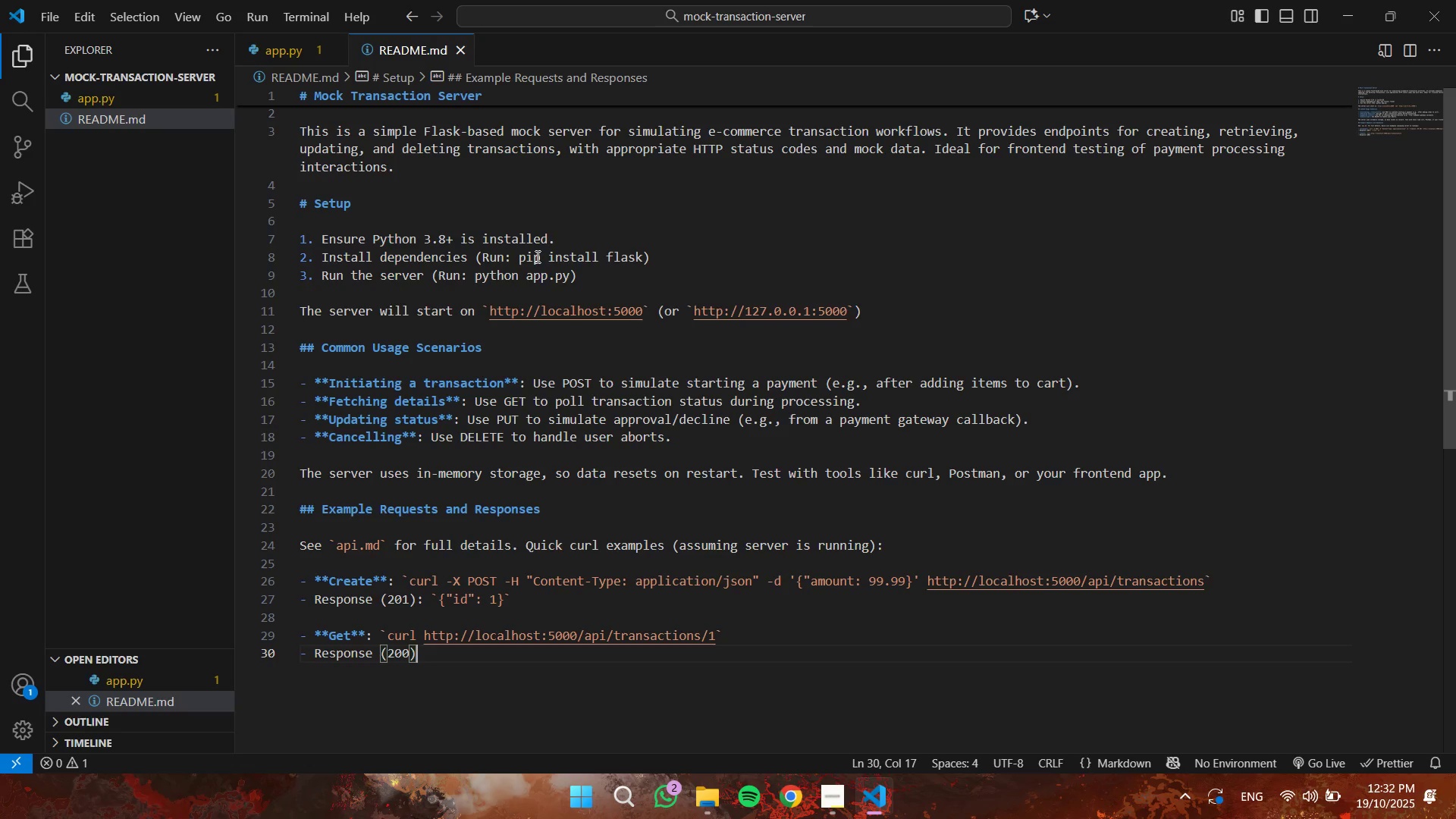 
key(Shift+Semicolon)
 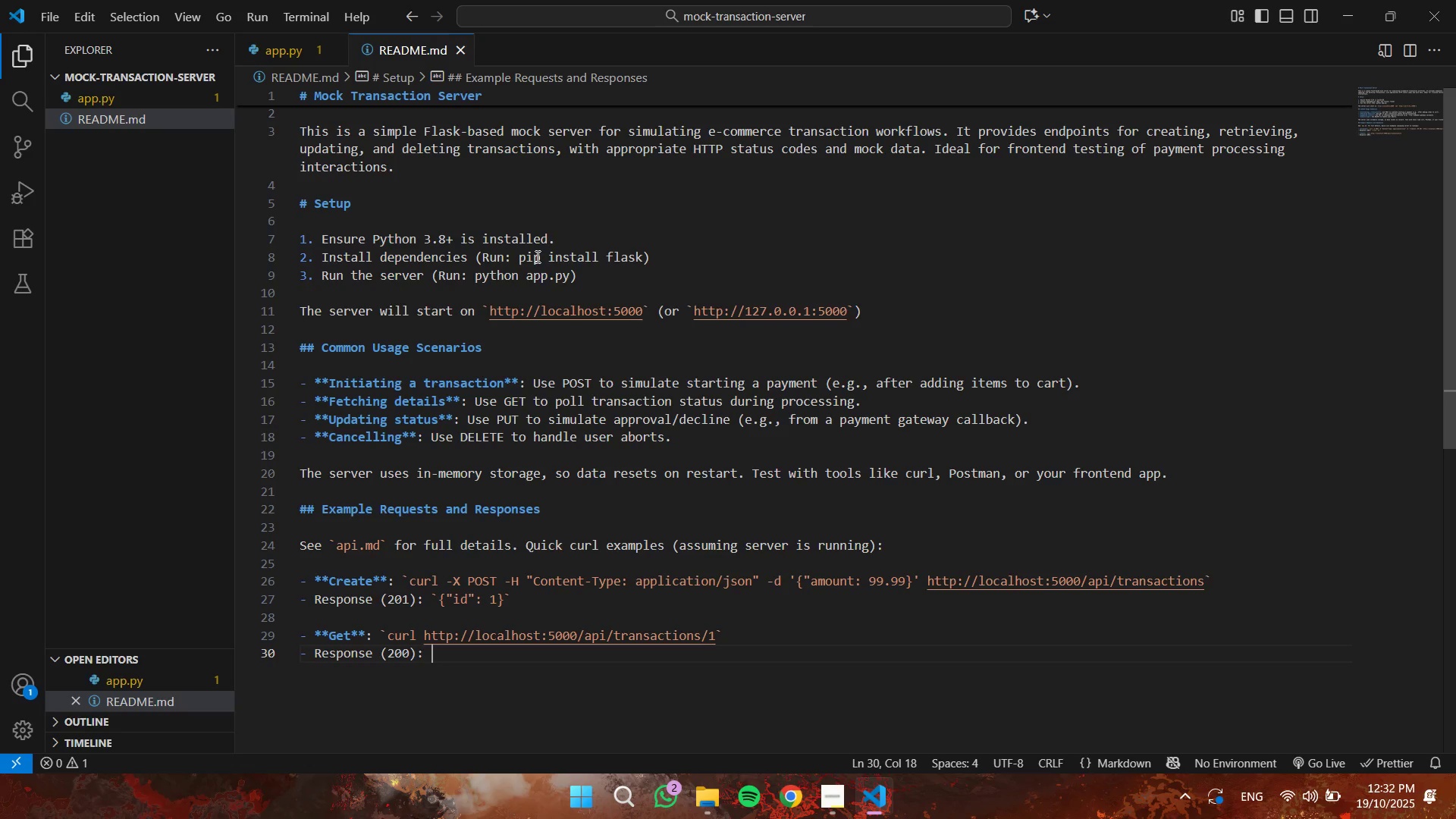 
key(Space)
 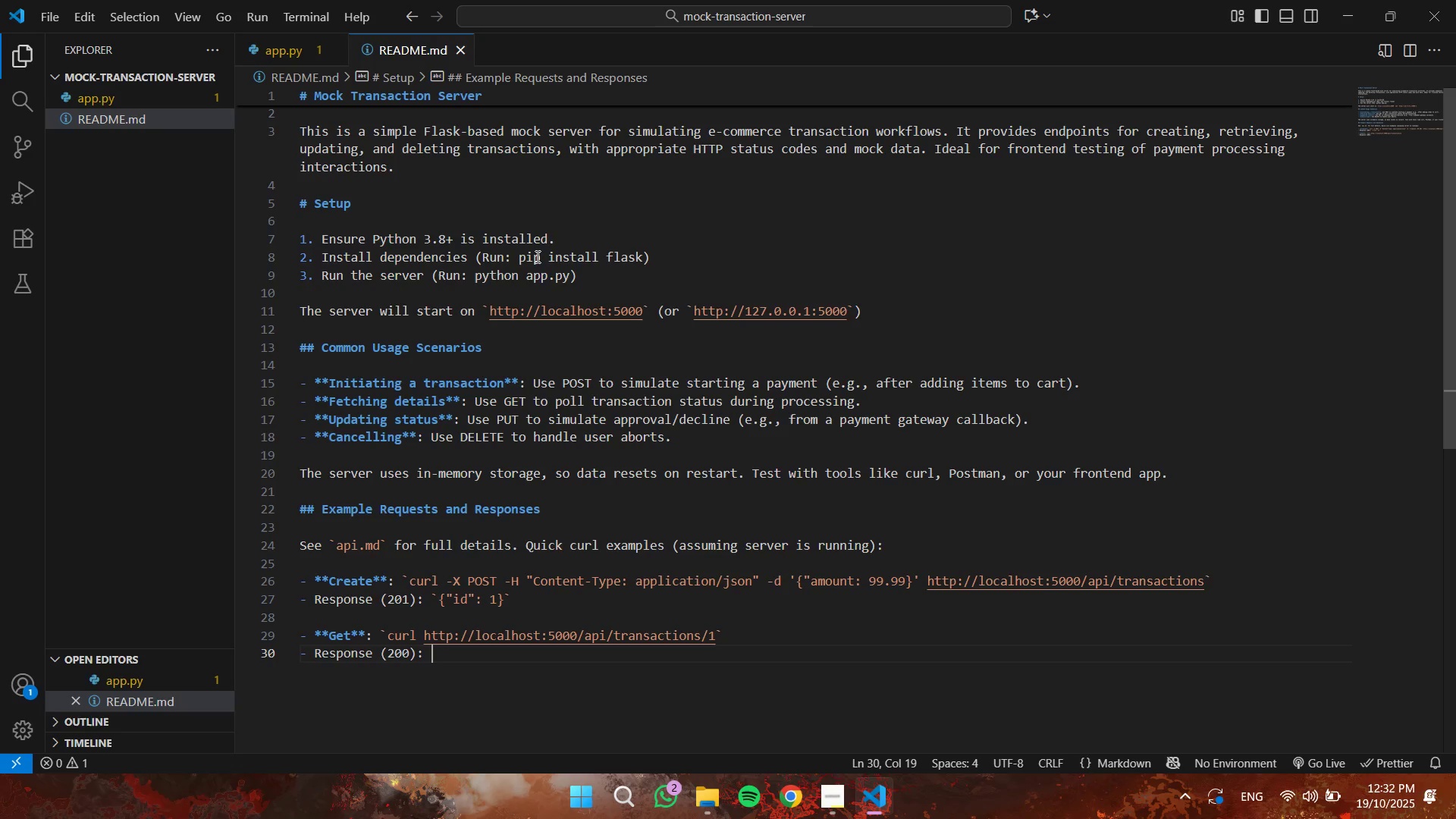 
key(Backquote)
 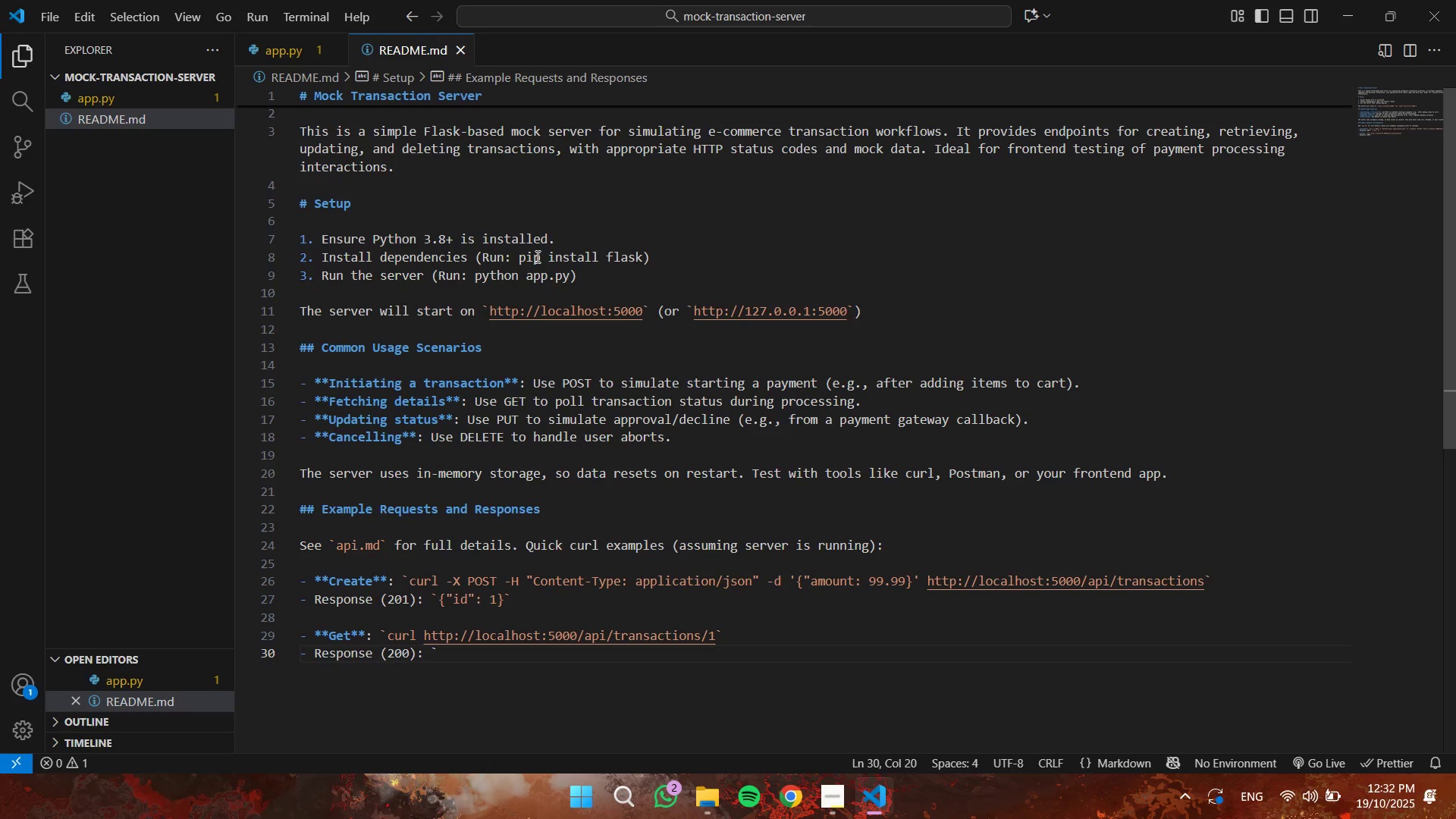 
key(Backquote)
 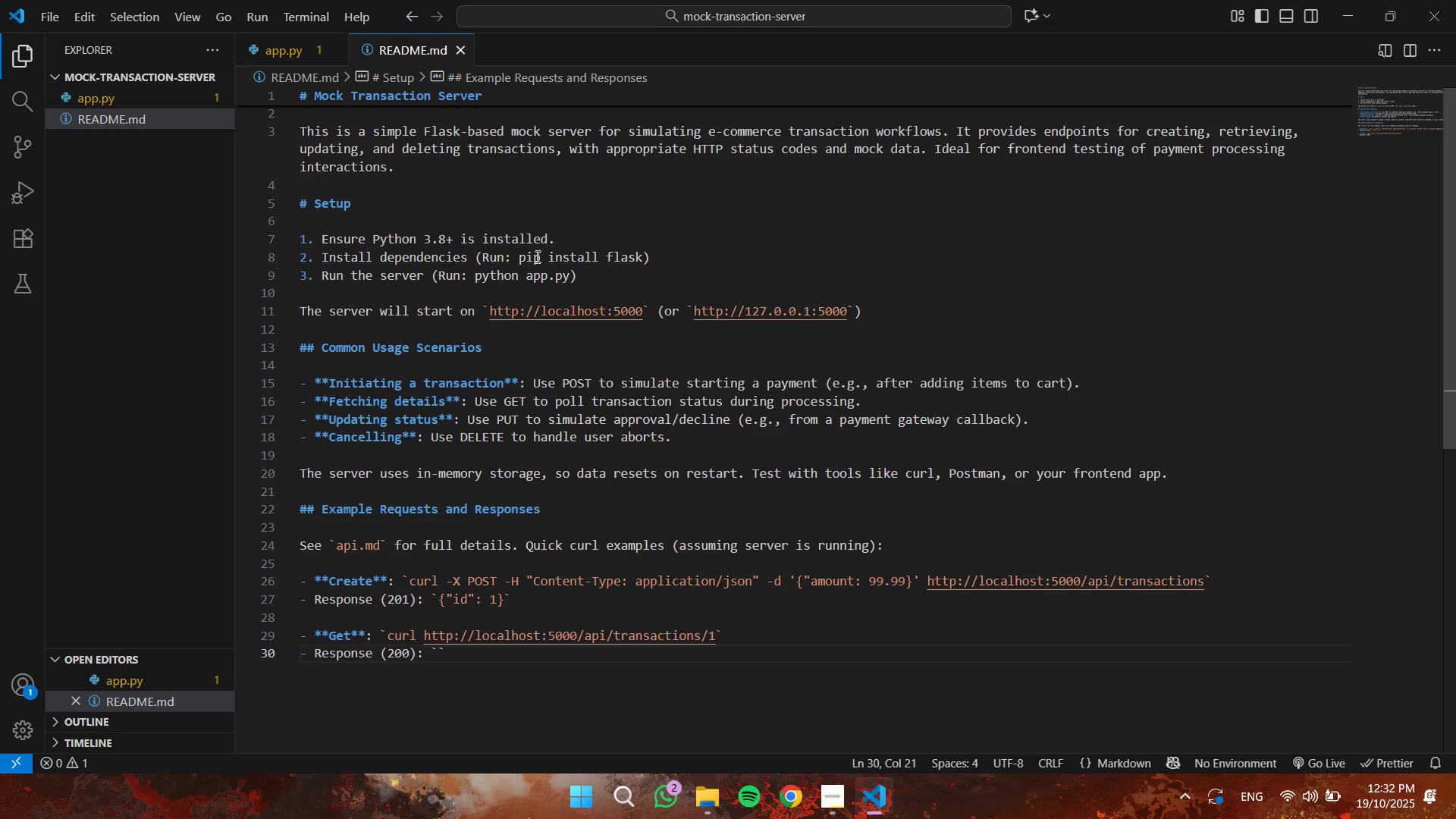 
key(ArrowLeft)
 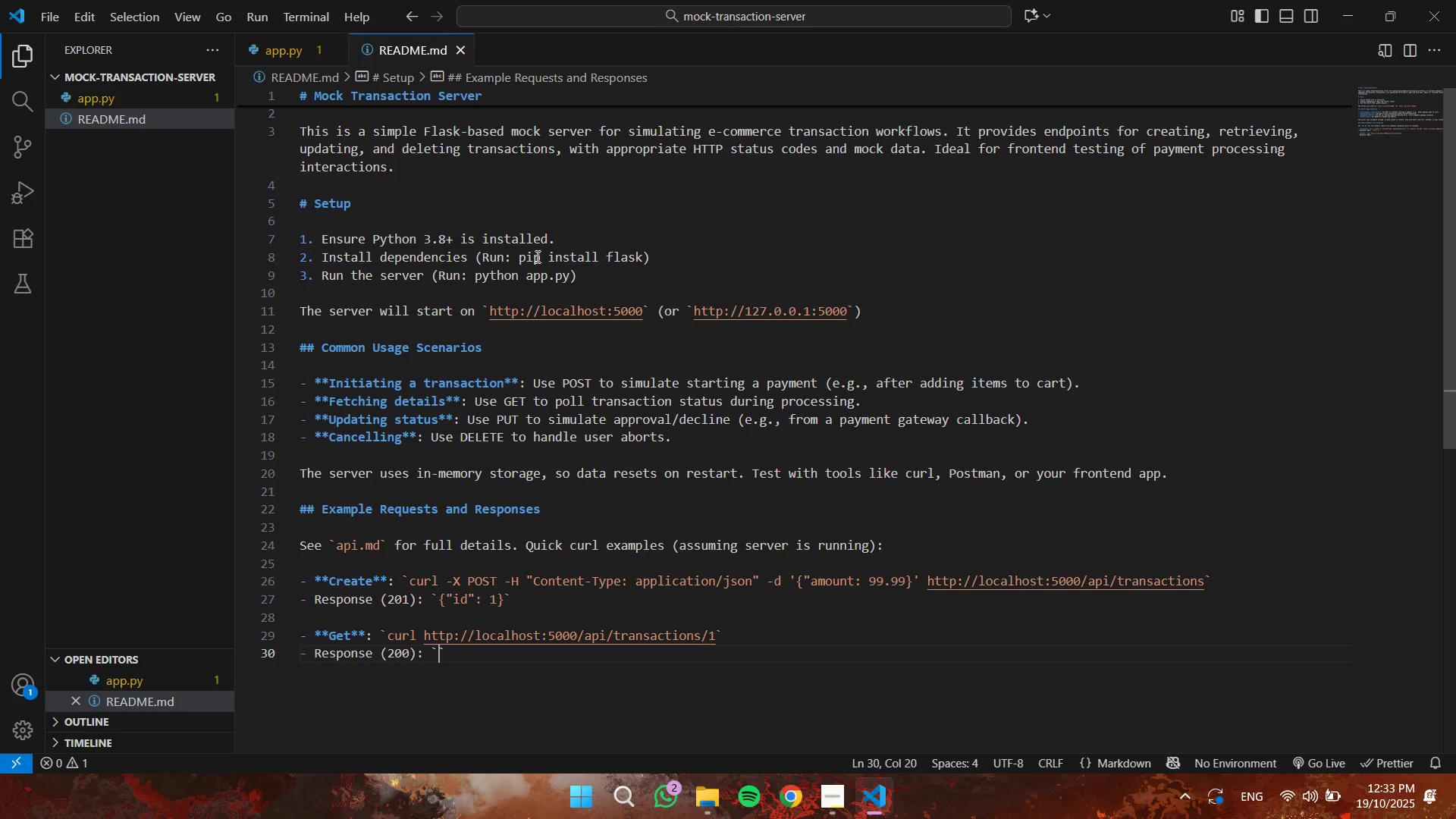 
wait(11.66)
 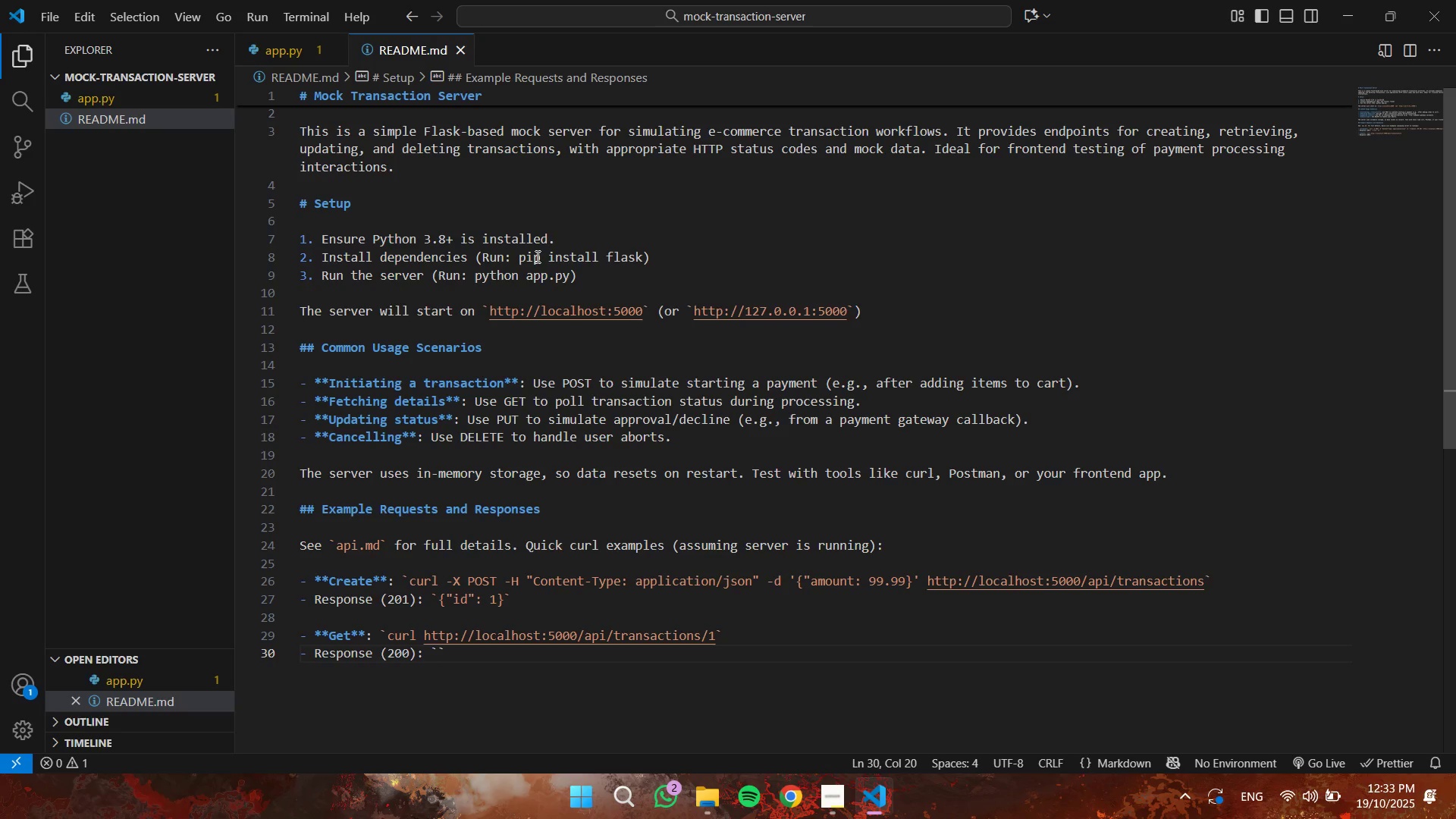 
key(Shift+BracketLeft)
 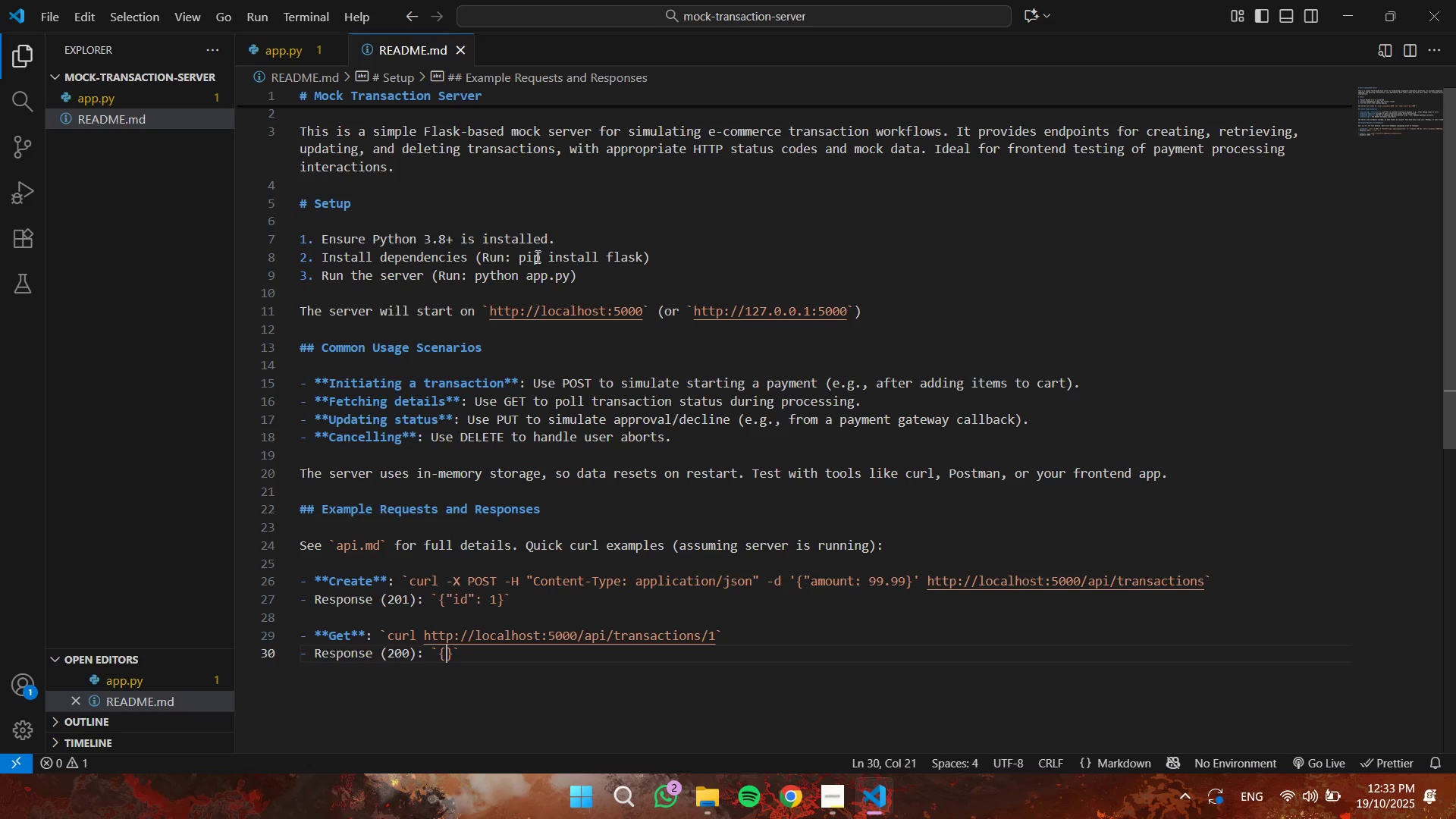 
key(Shift+Quote)
 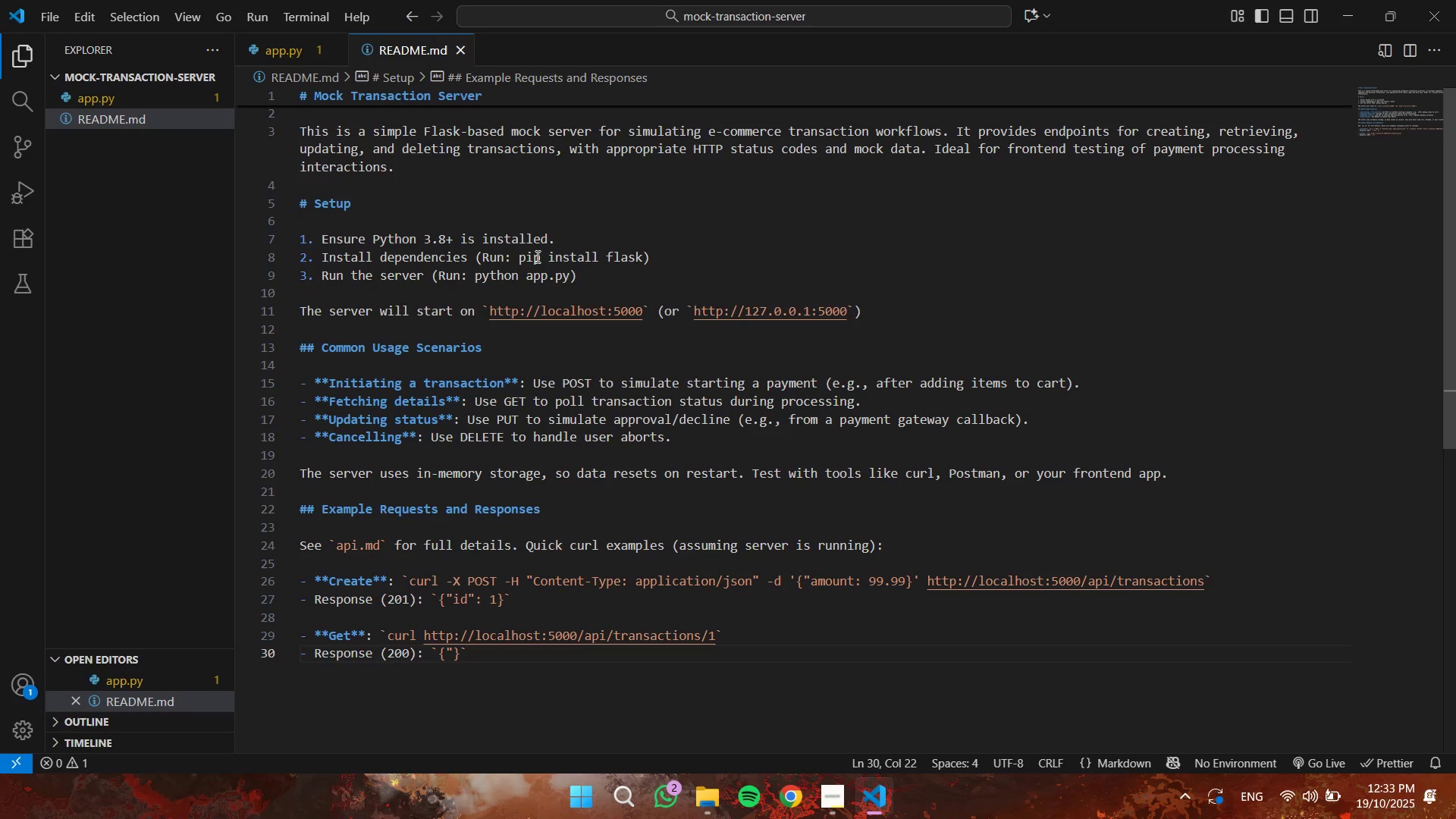 
key(Shift+Quote)
 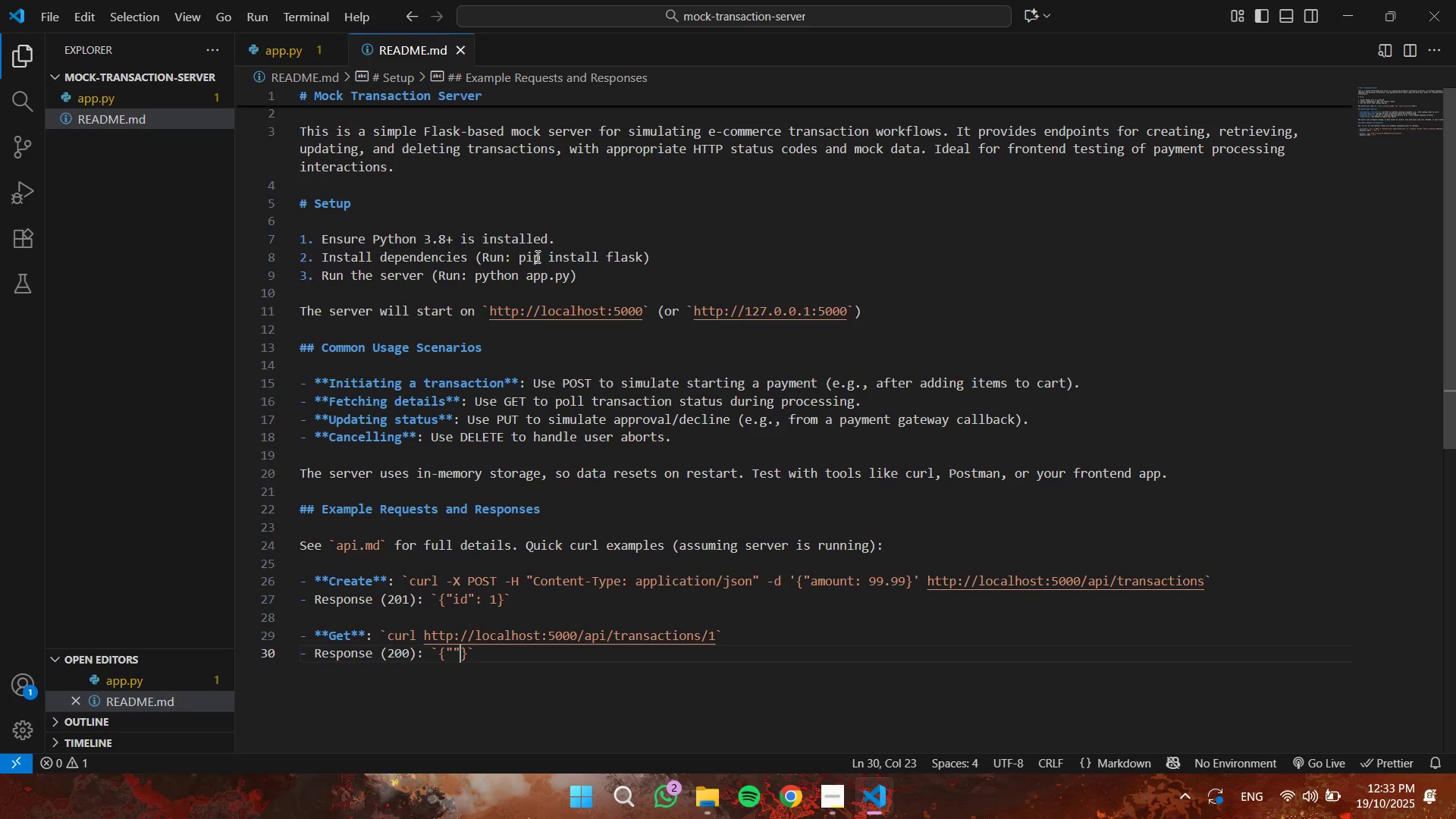 
key(ArrowLeft)
 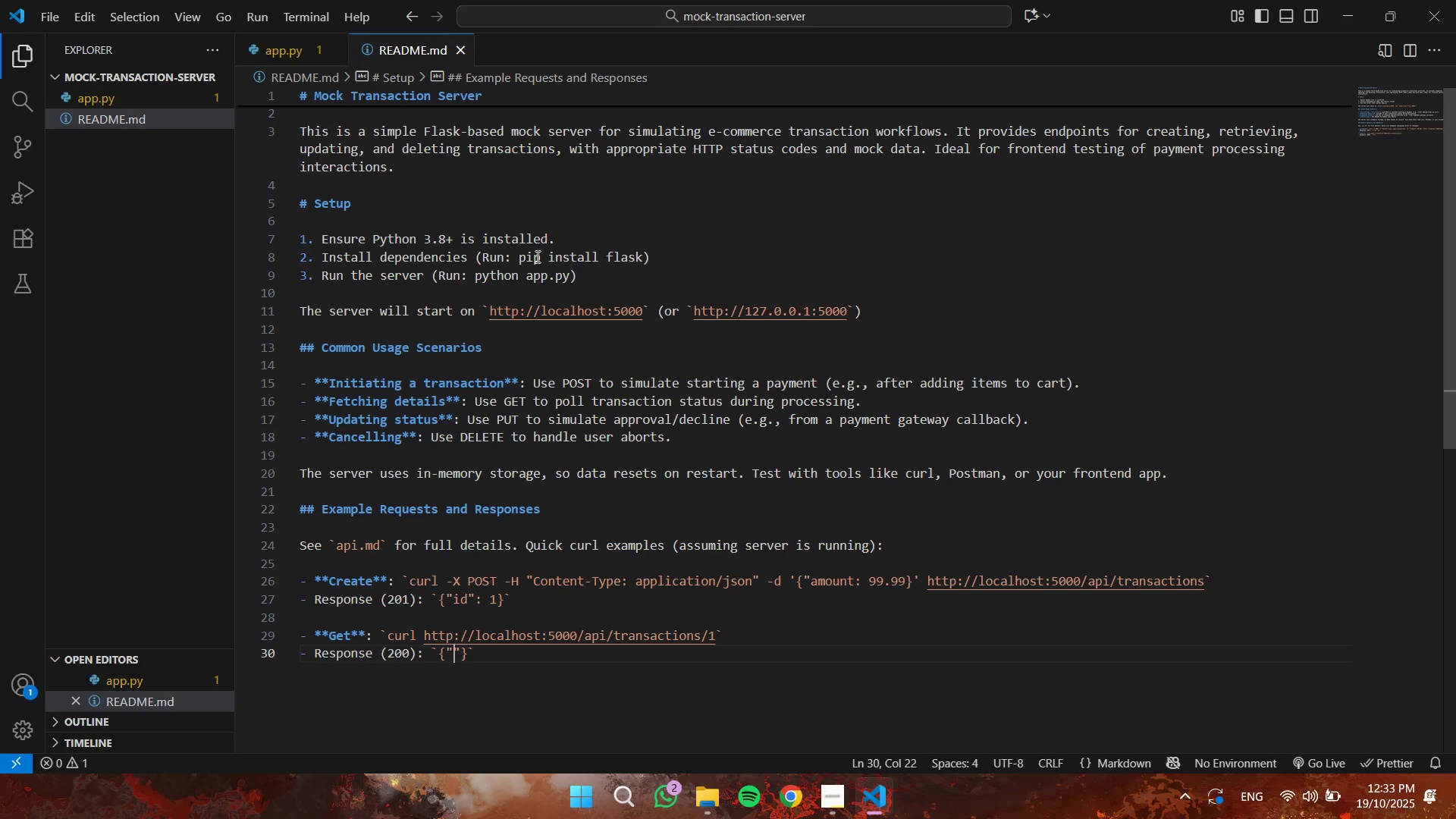 
wait(7.88)
 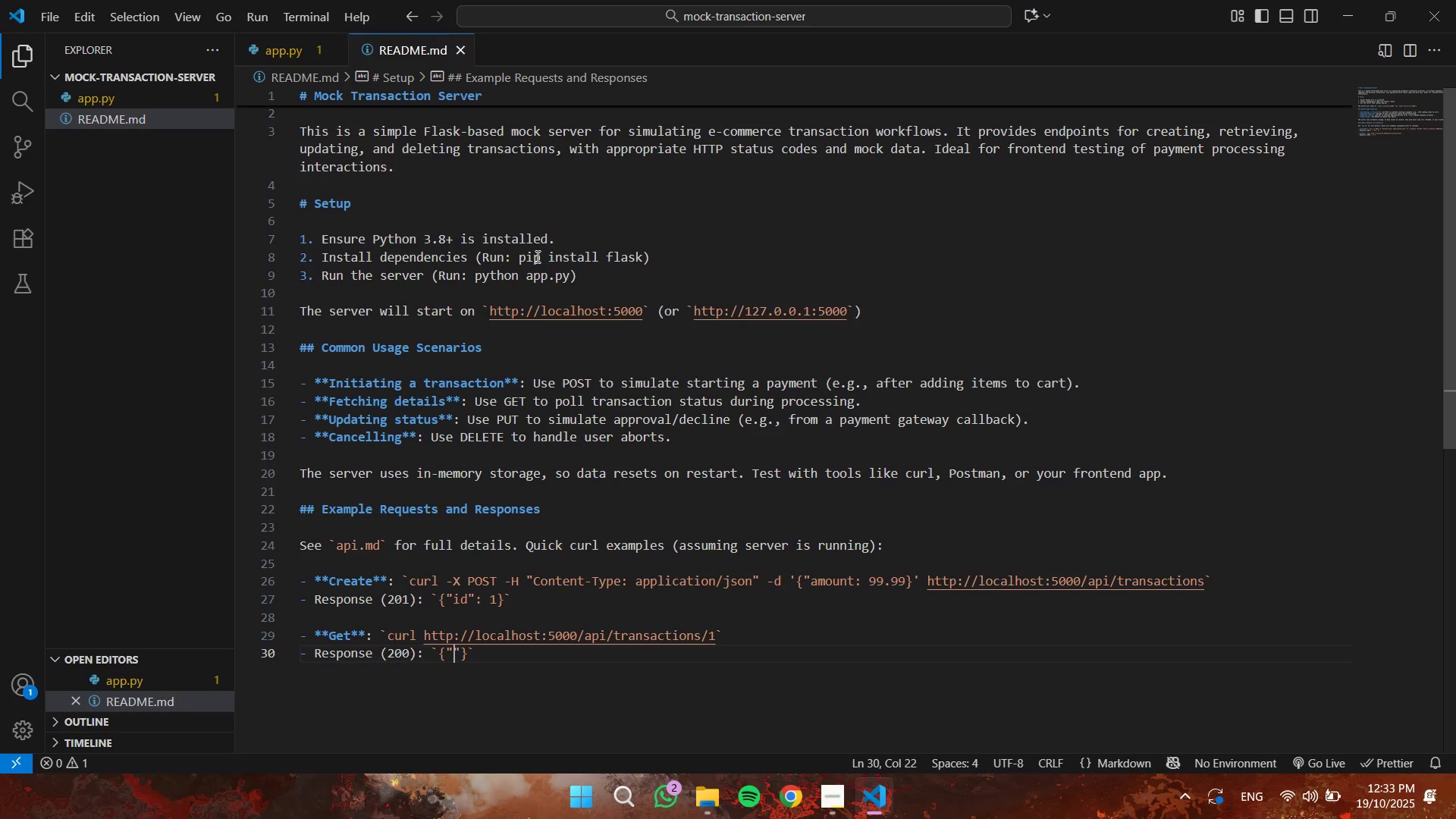 
type(id)
 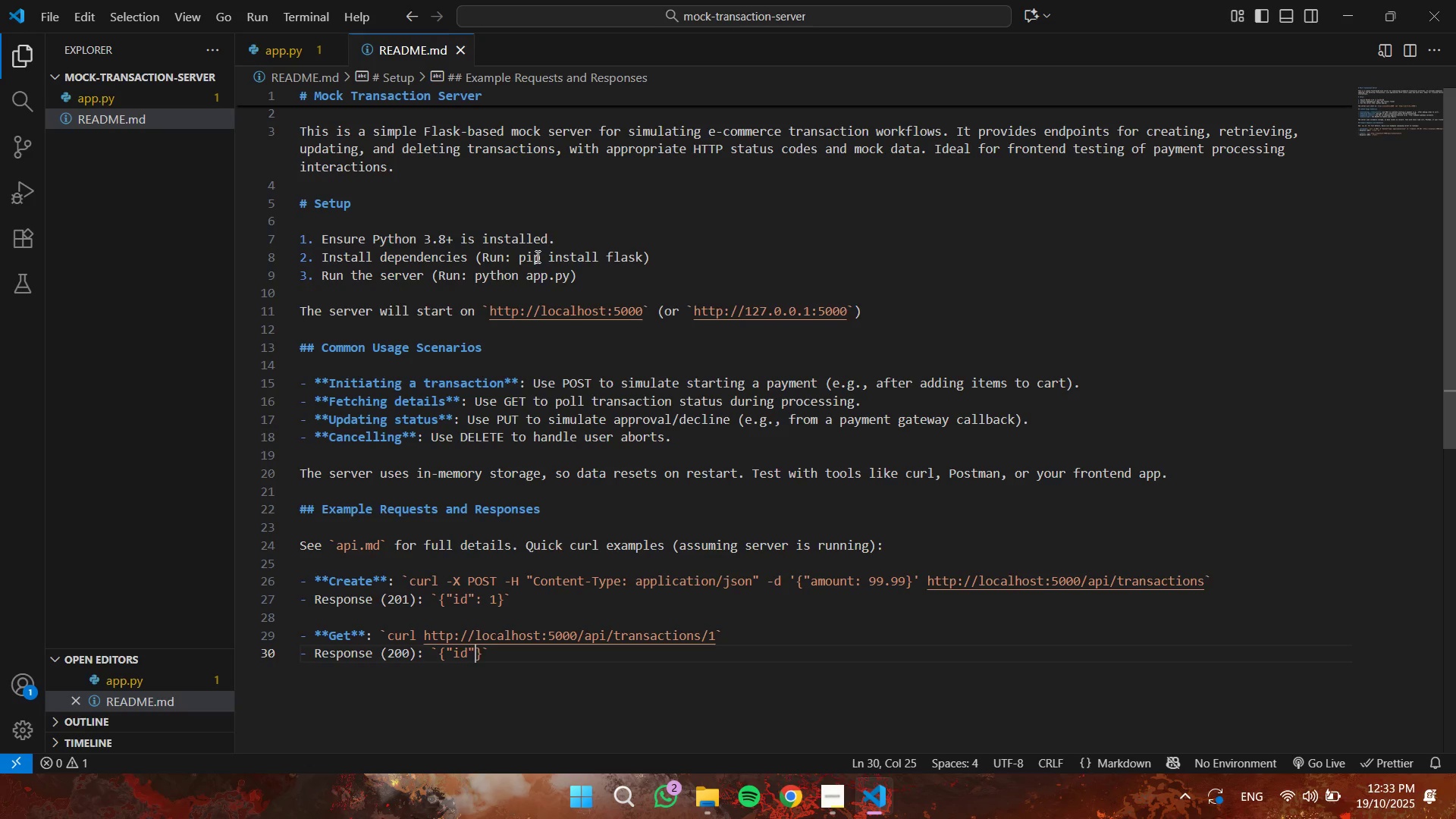 
key(ArrowRight)
 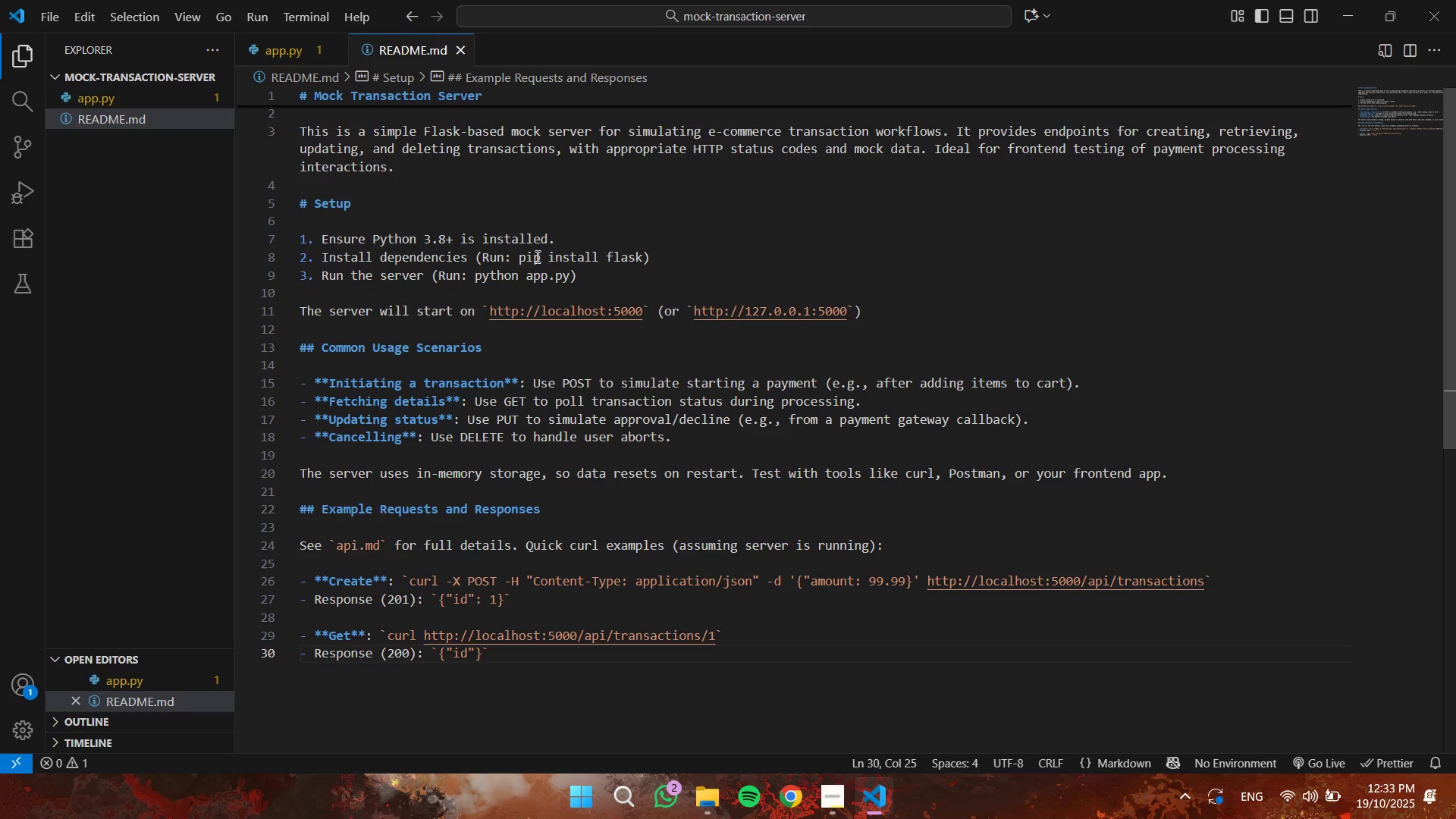 
key(Shift+Semicolon)
 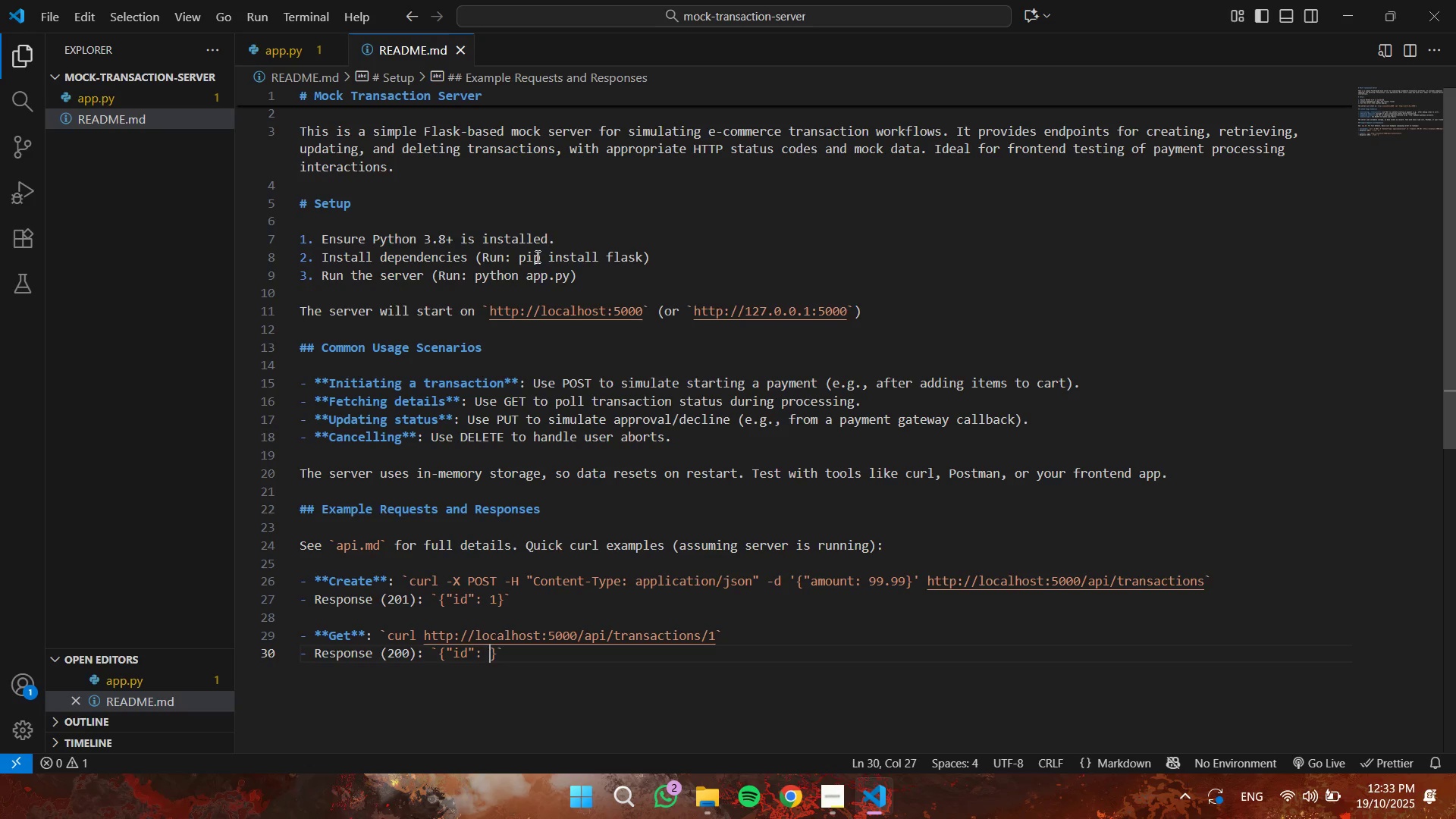 
key(Space)
 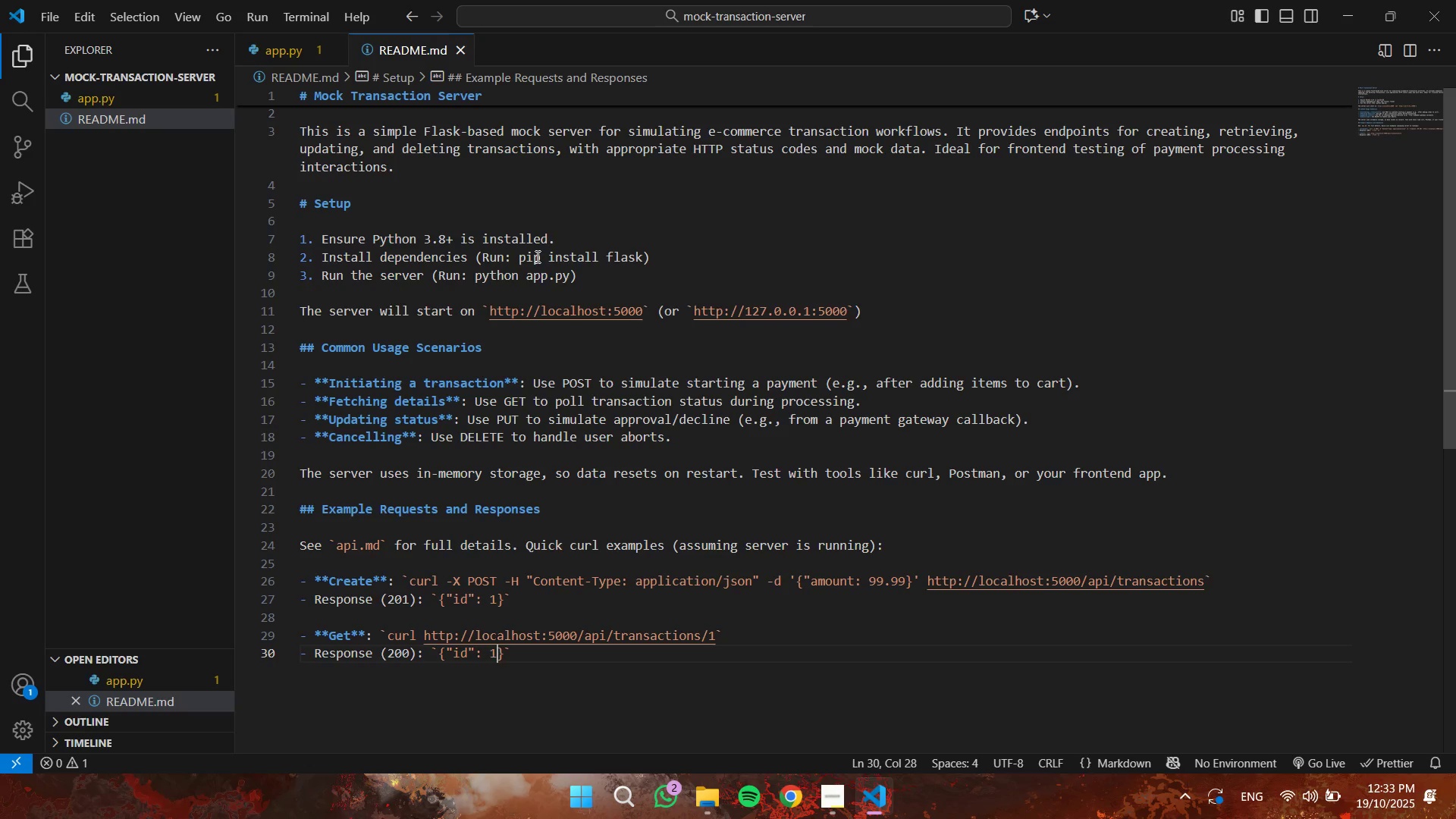 
key(1)
 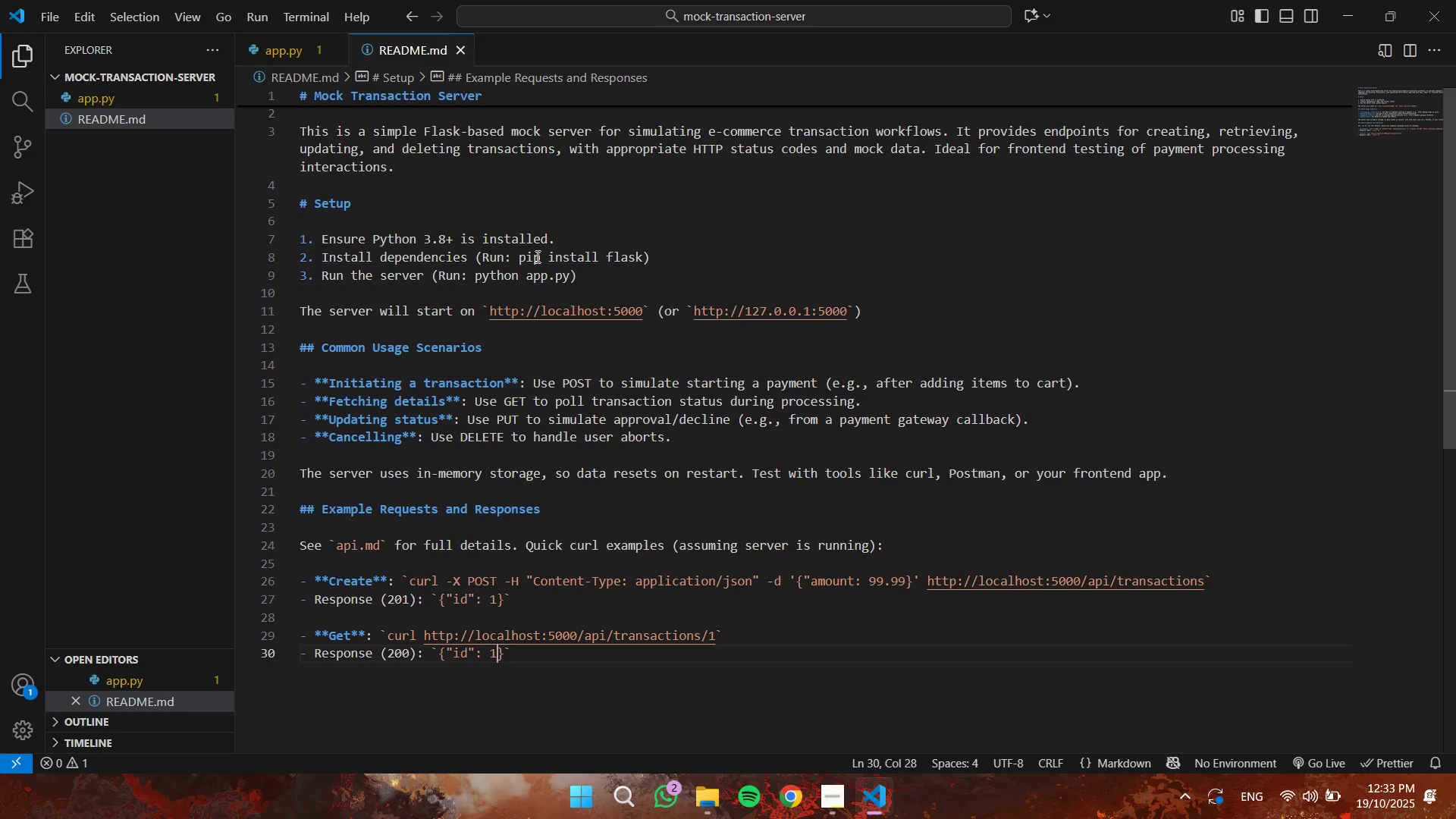 
wait(17.96)
 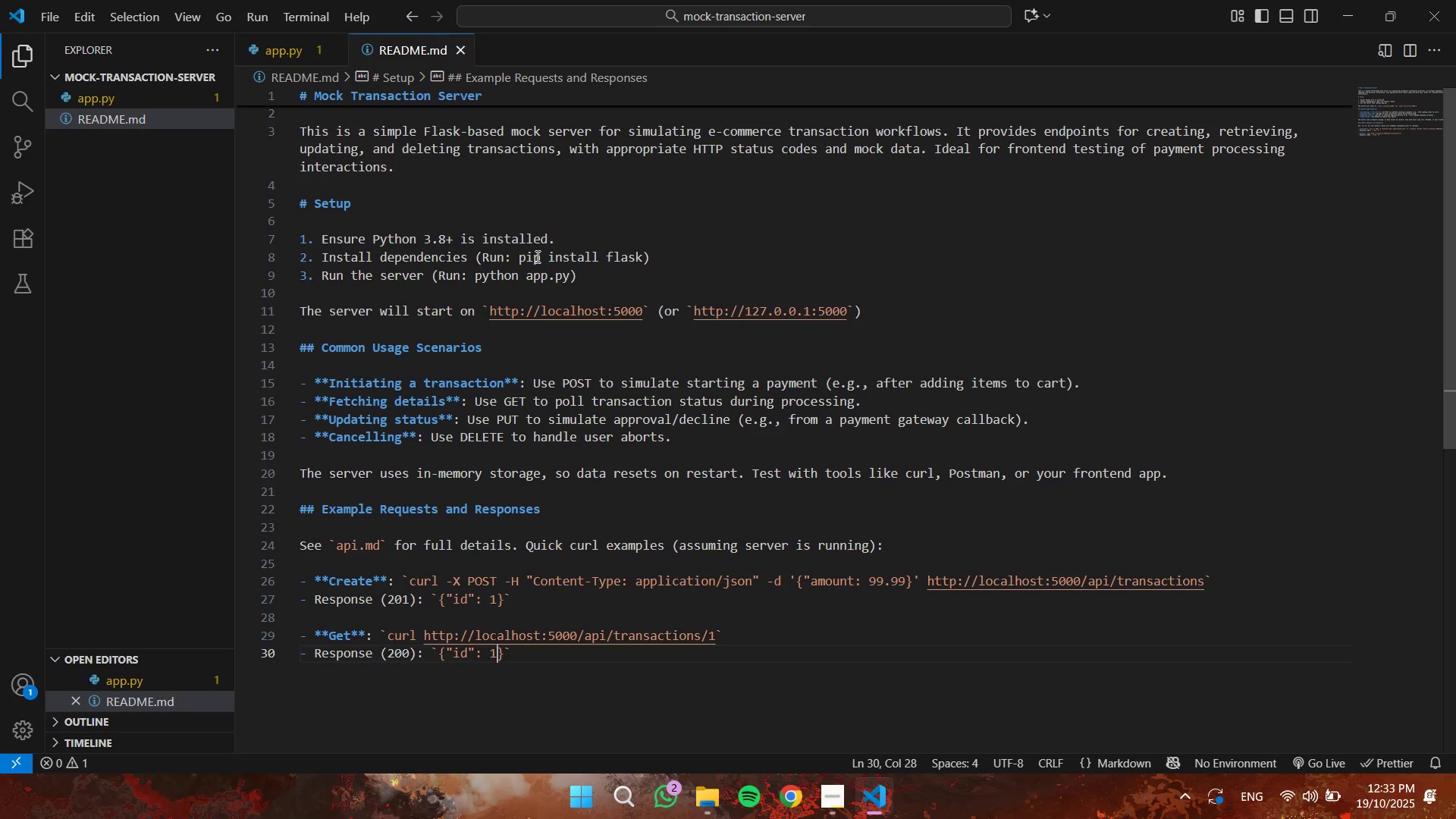 
key(Comma)
 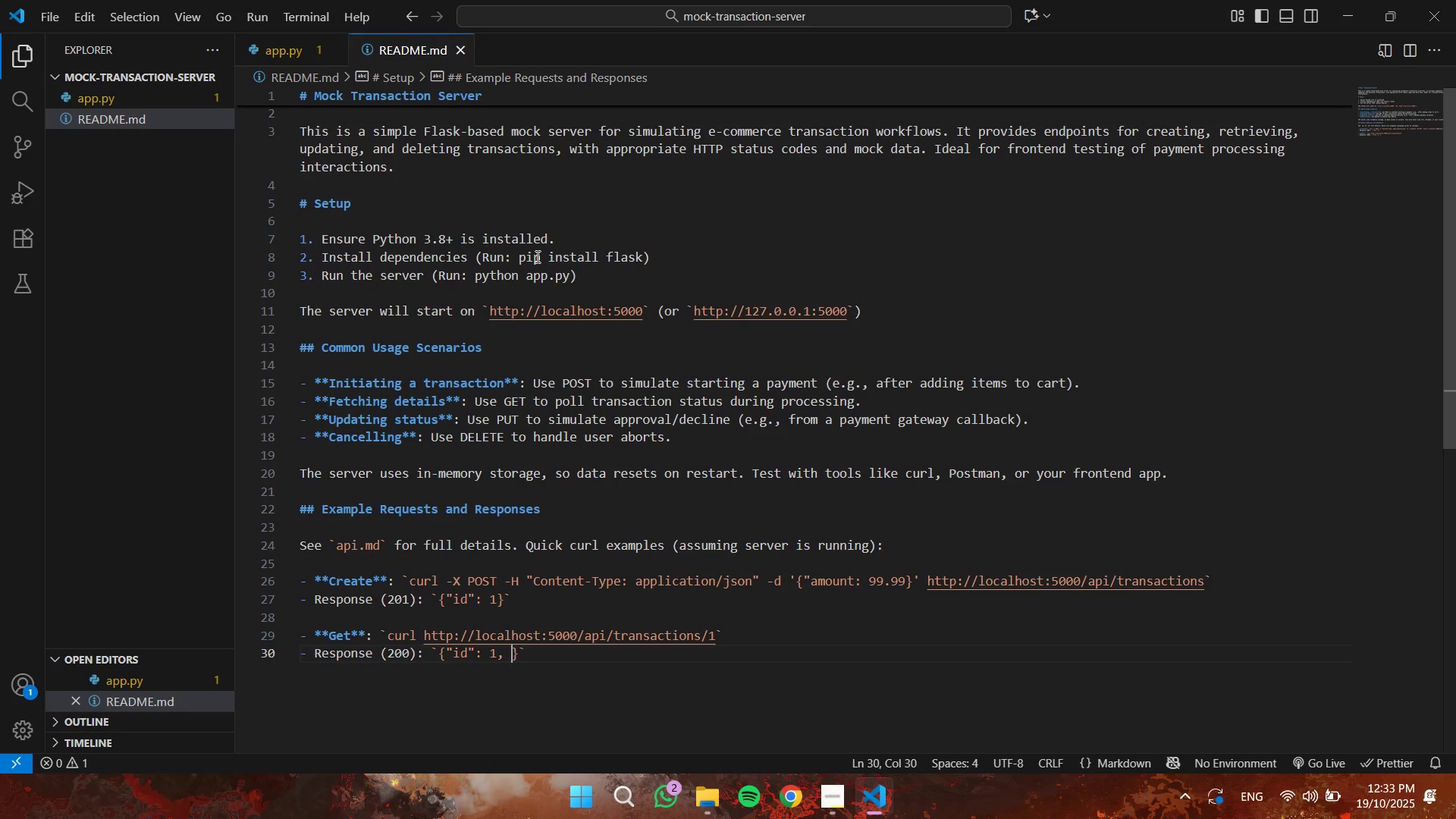 
key(Space)
 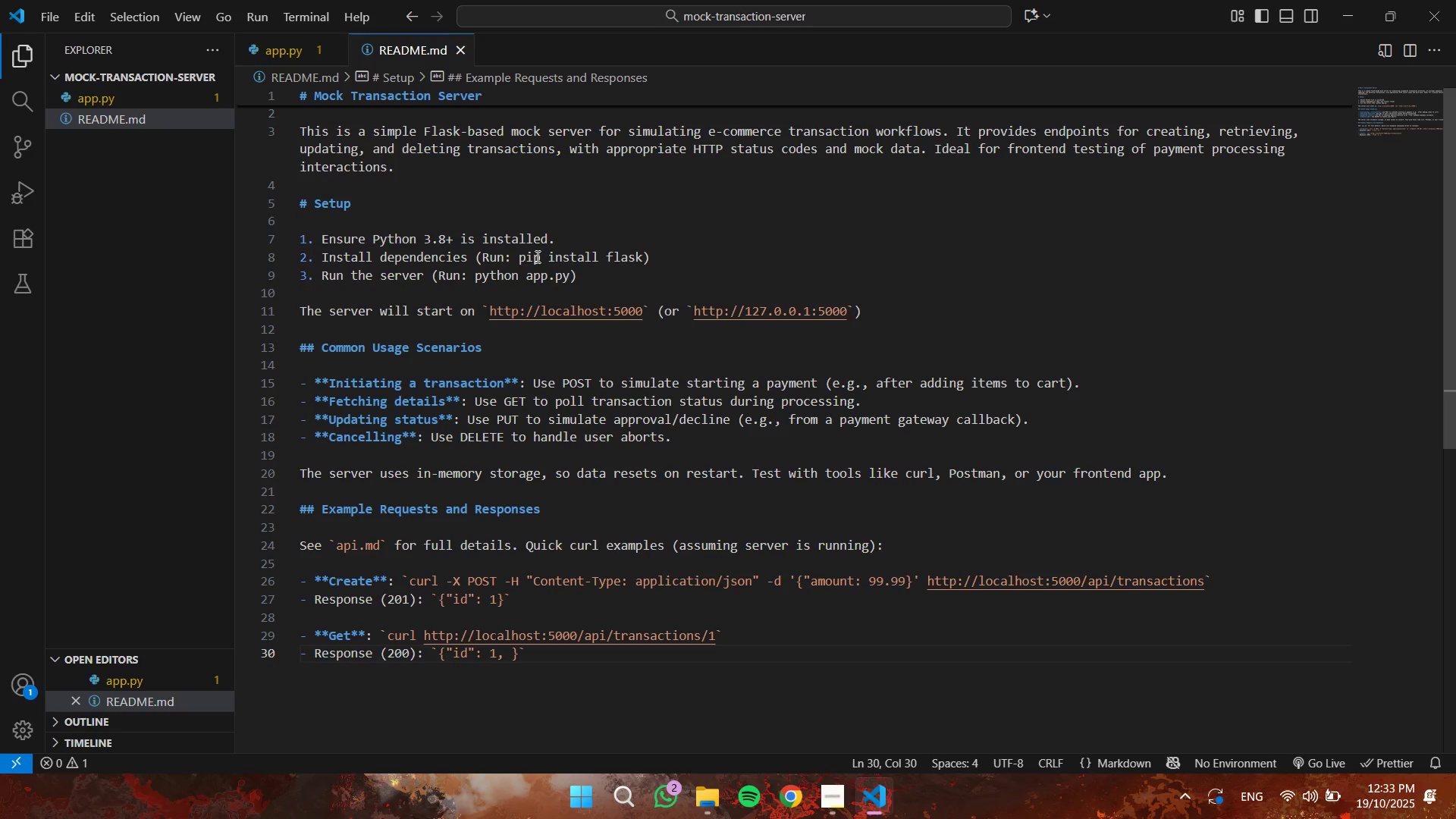 
key(Shift+Quote)
 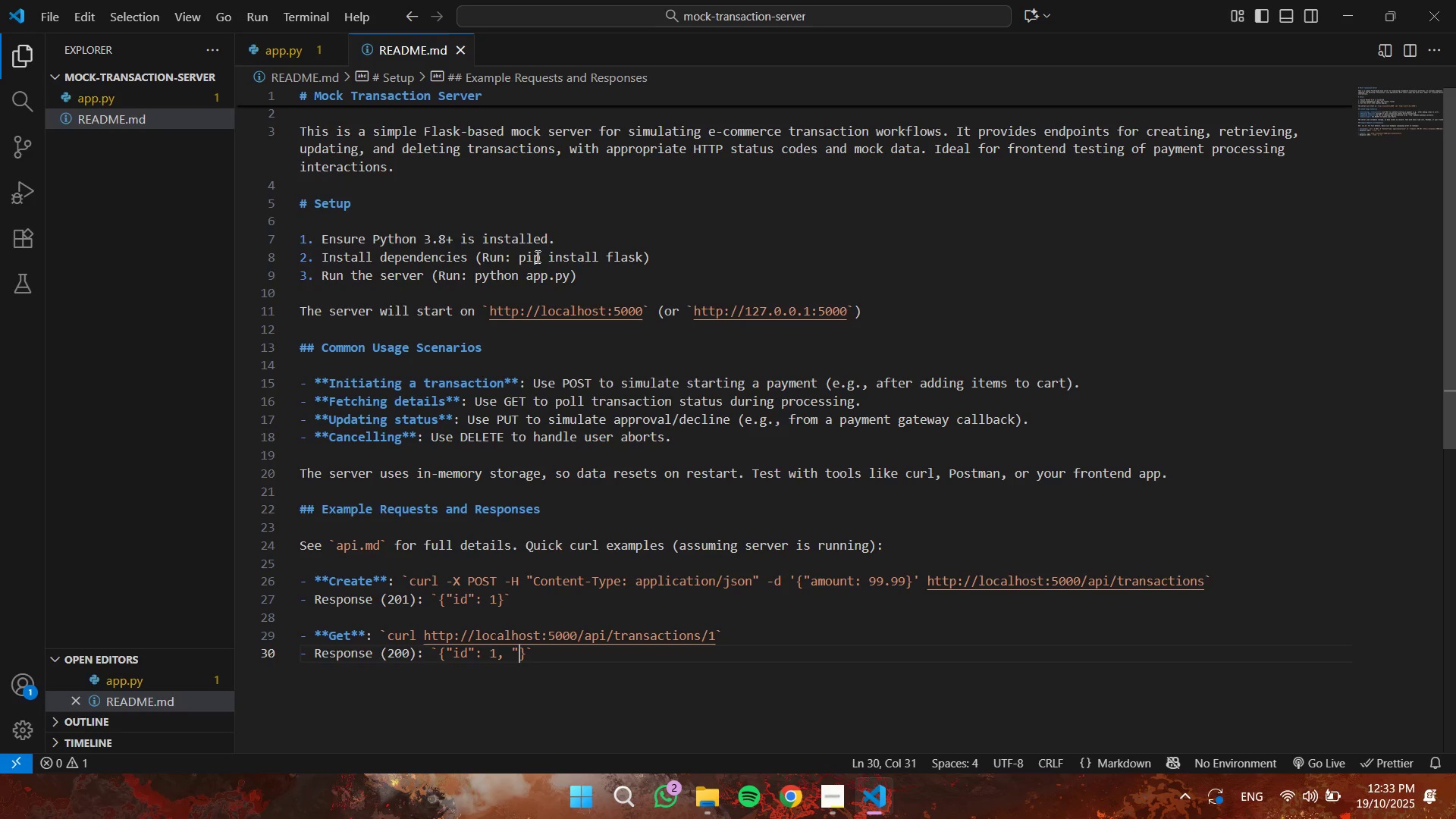 
key(Shift+Quote)
 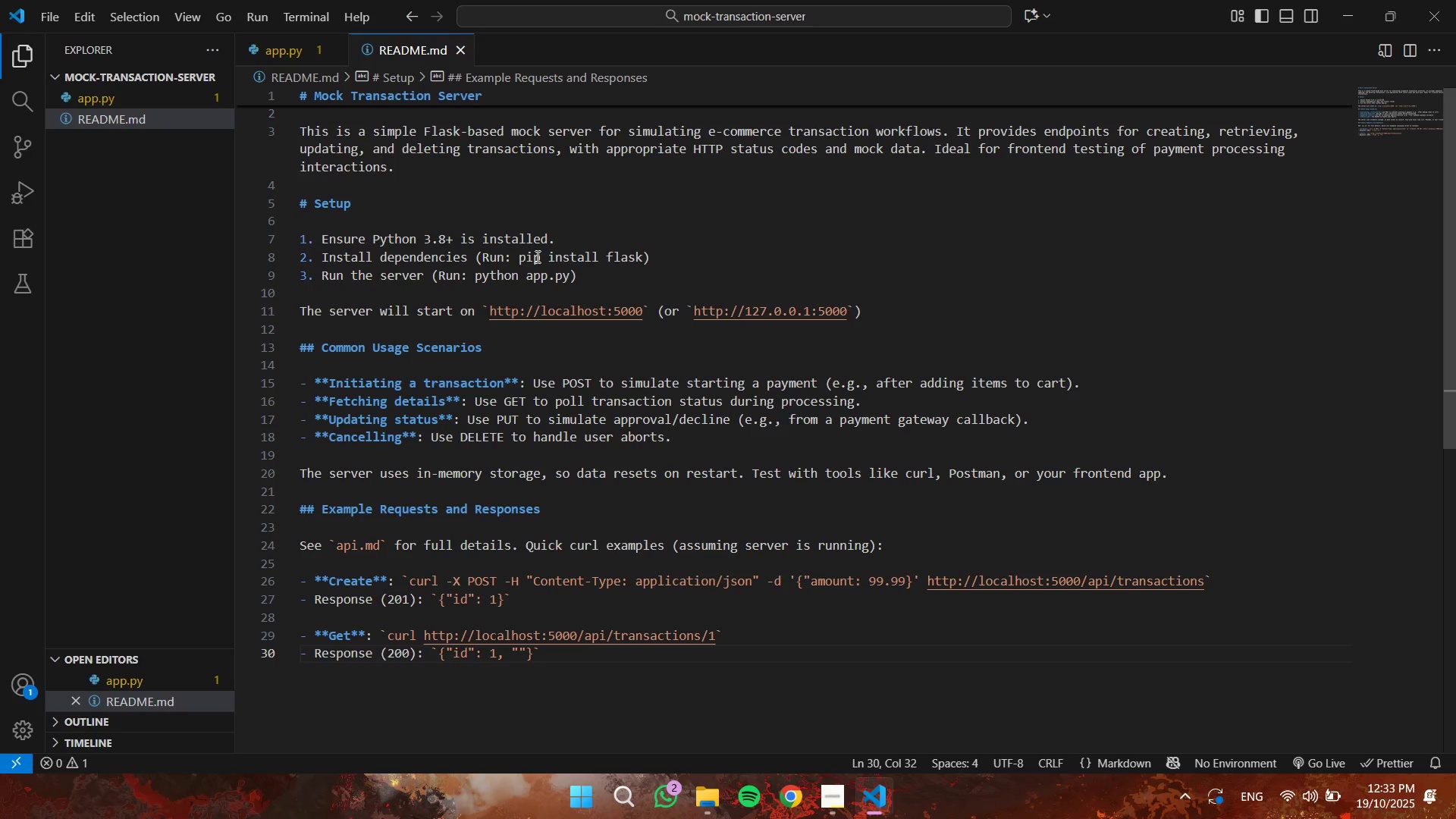 
key(ArrowLeft)
 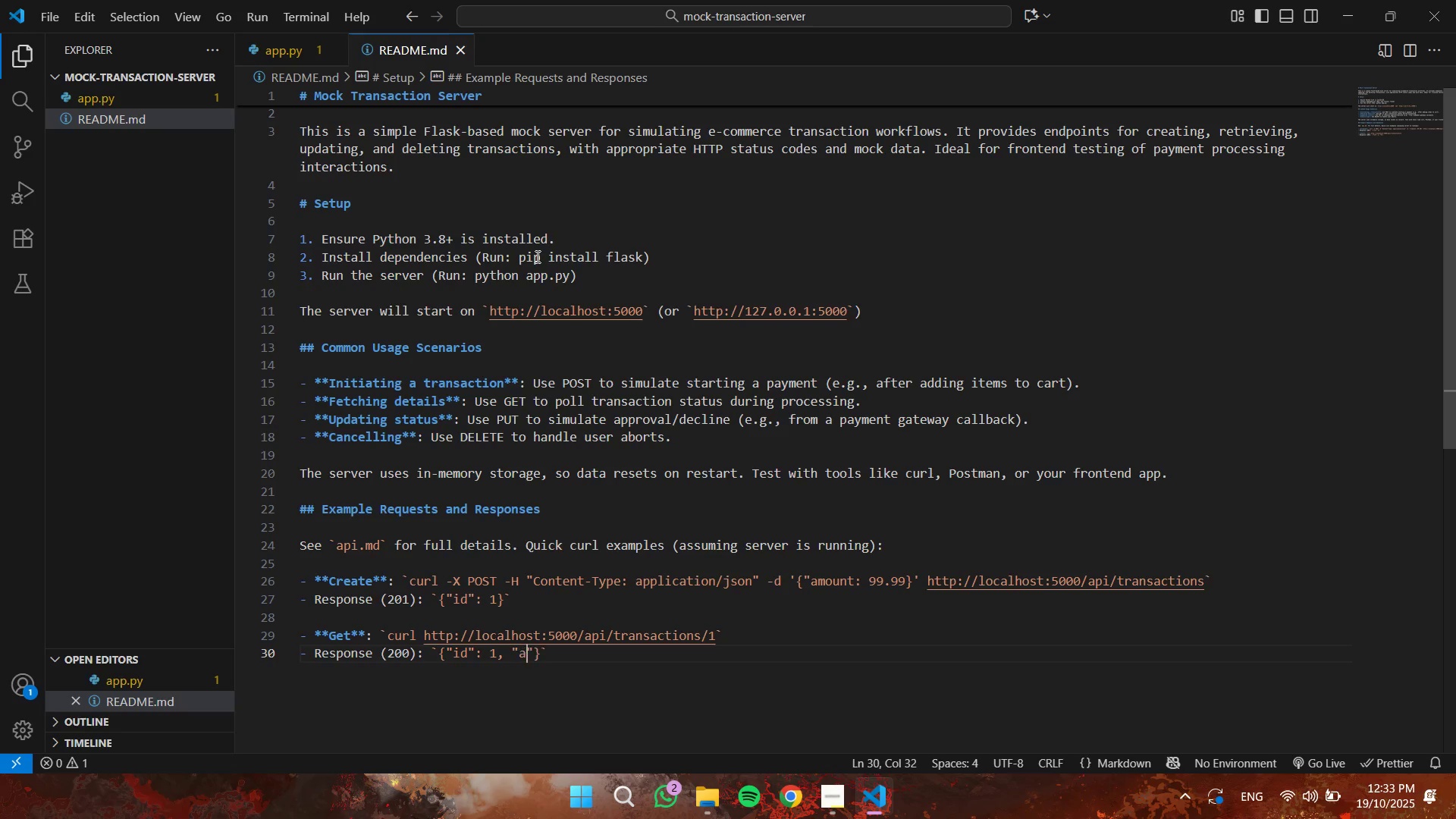 
type(amount)
 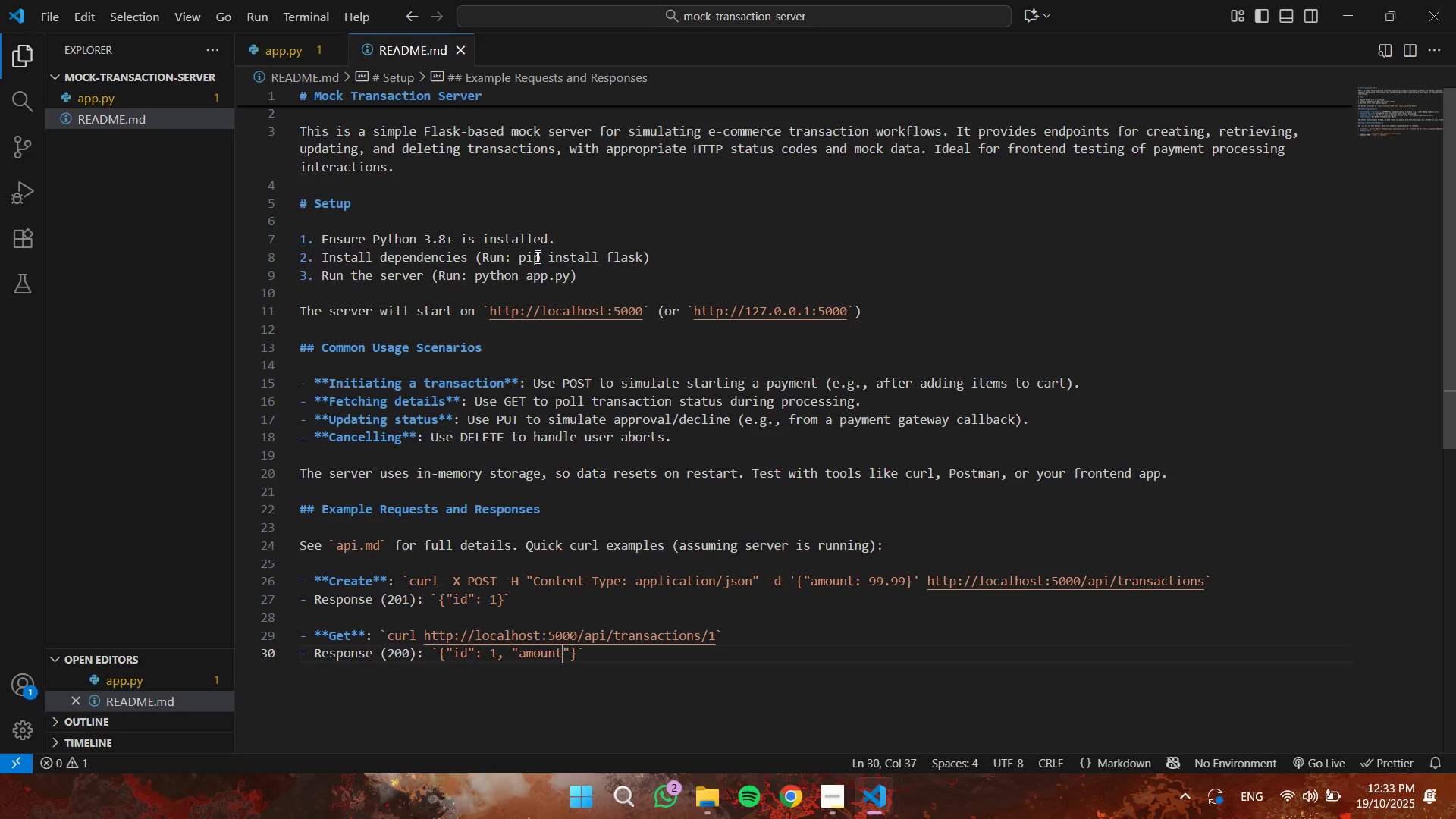 
key(ArrowRight)
 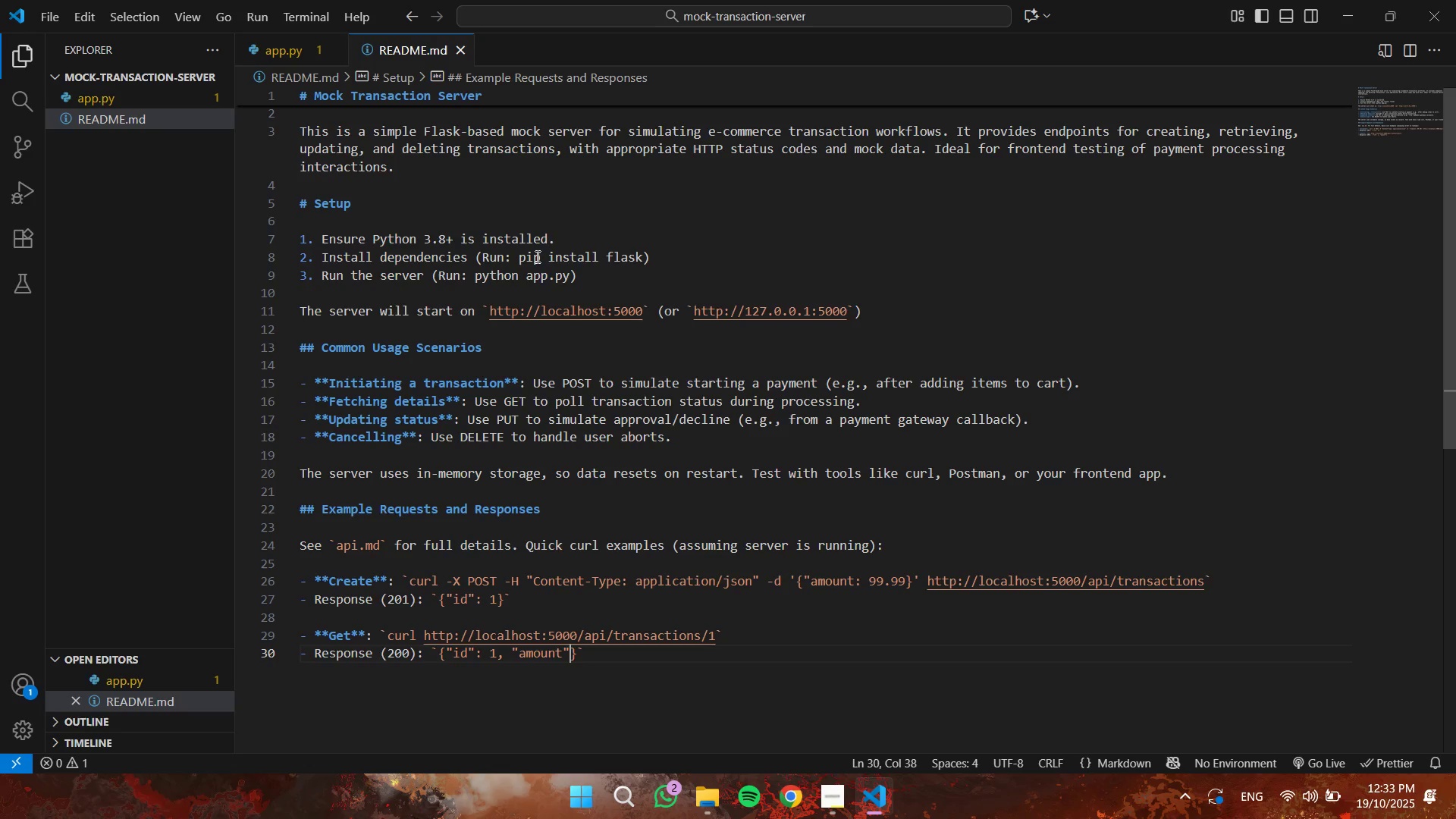 
type(: 99.99, "")
 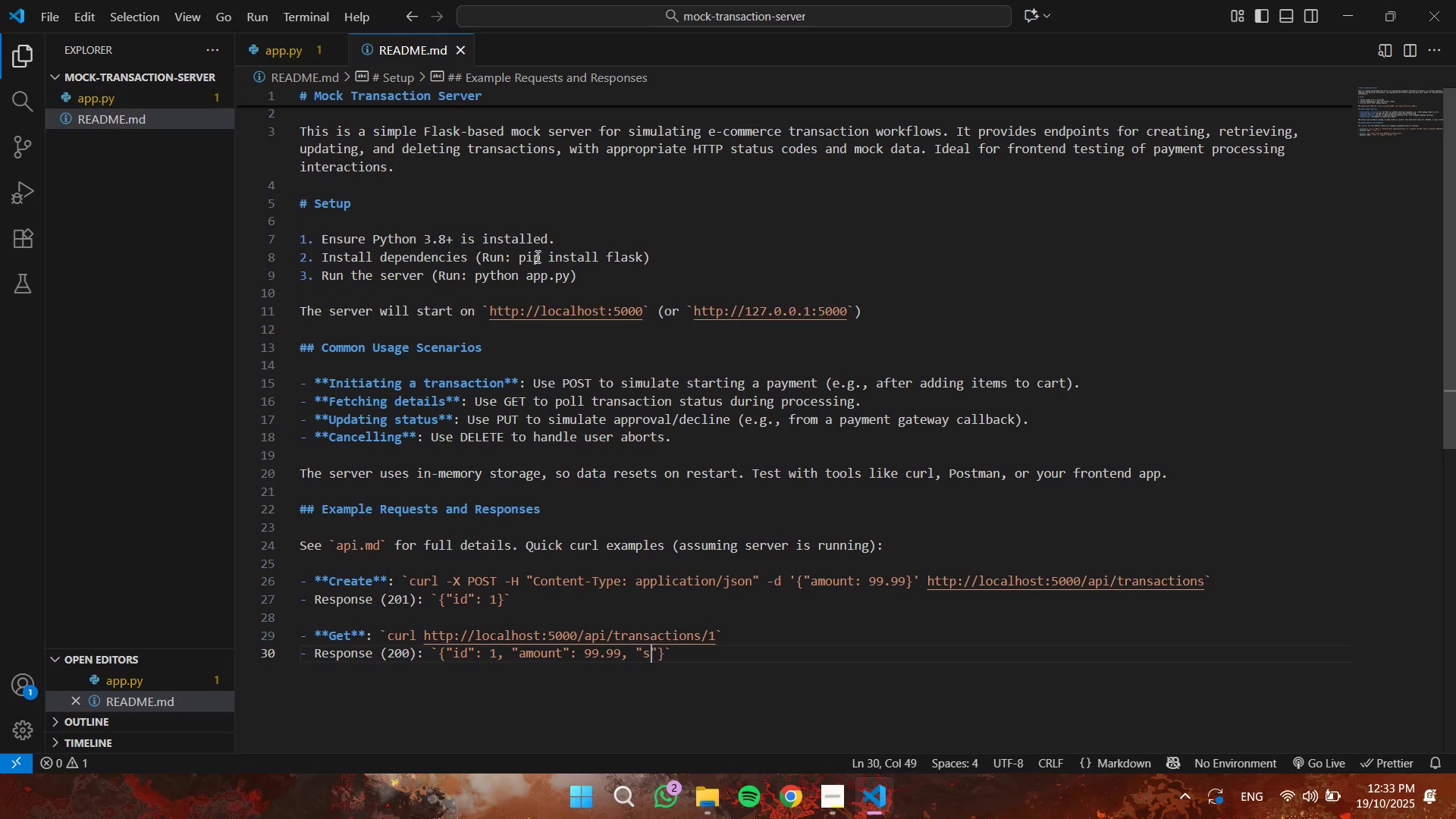 
 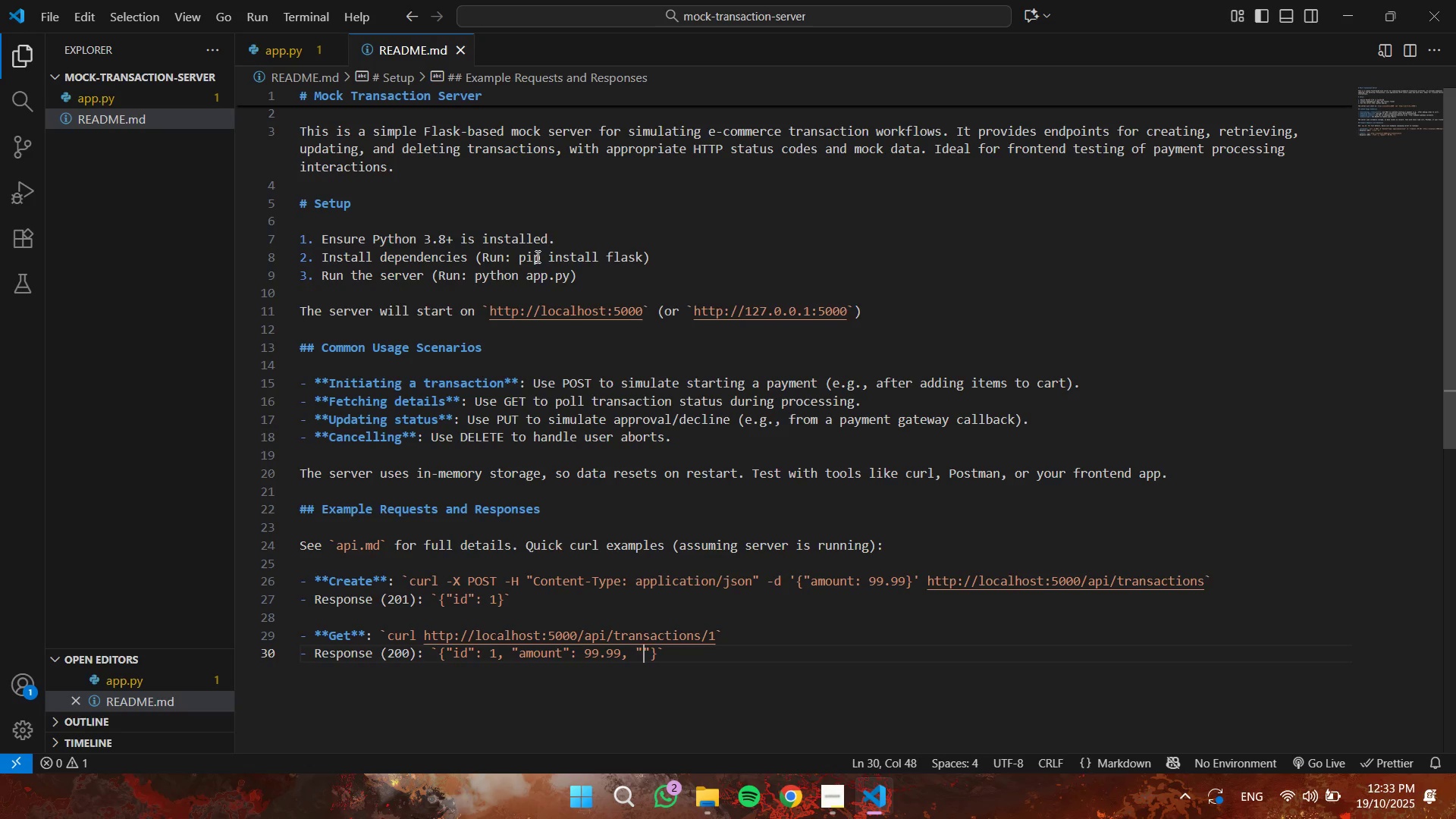 
key(ArrowLeft)
 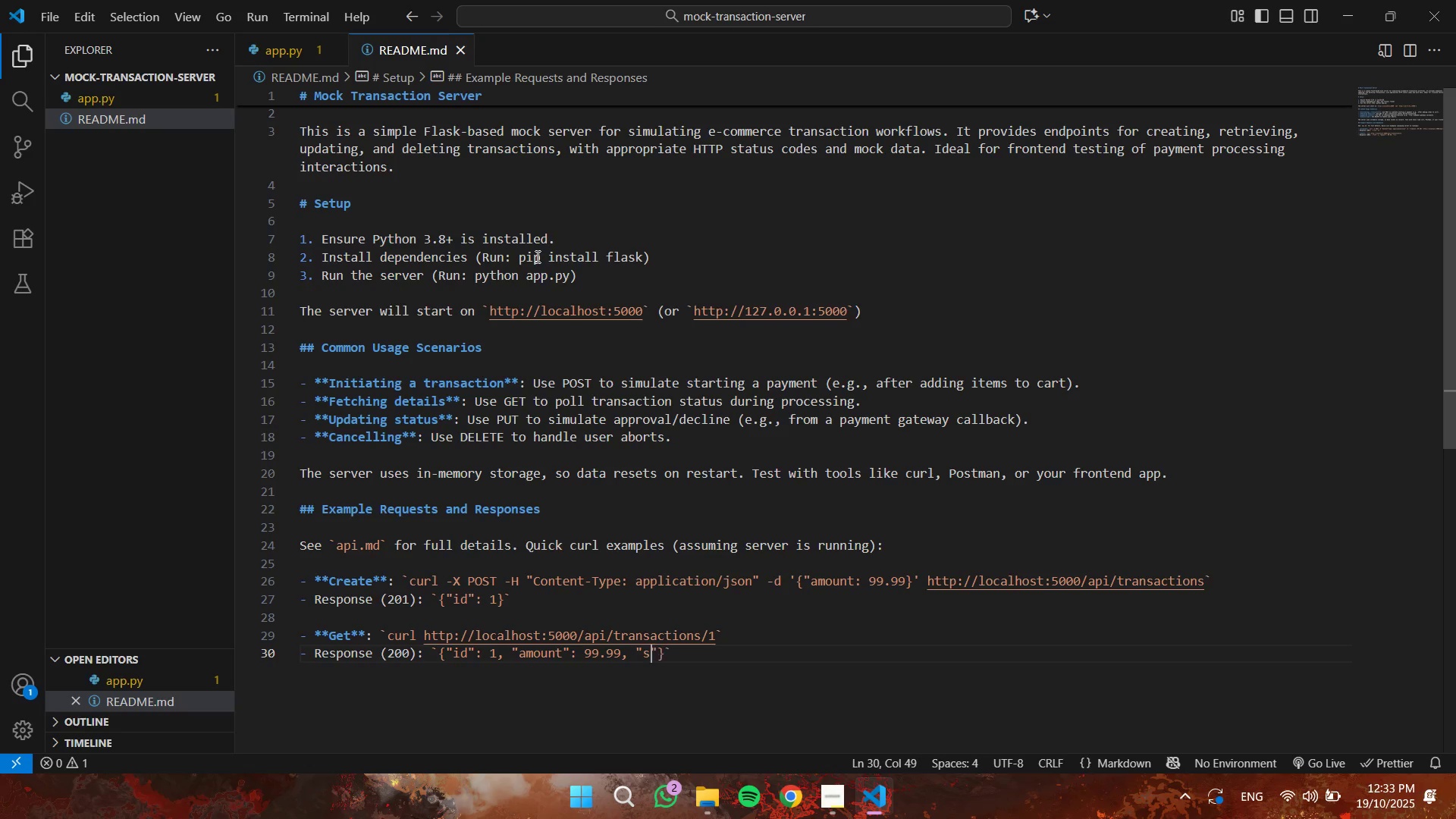 
type(status)
 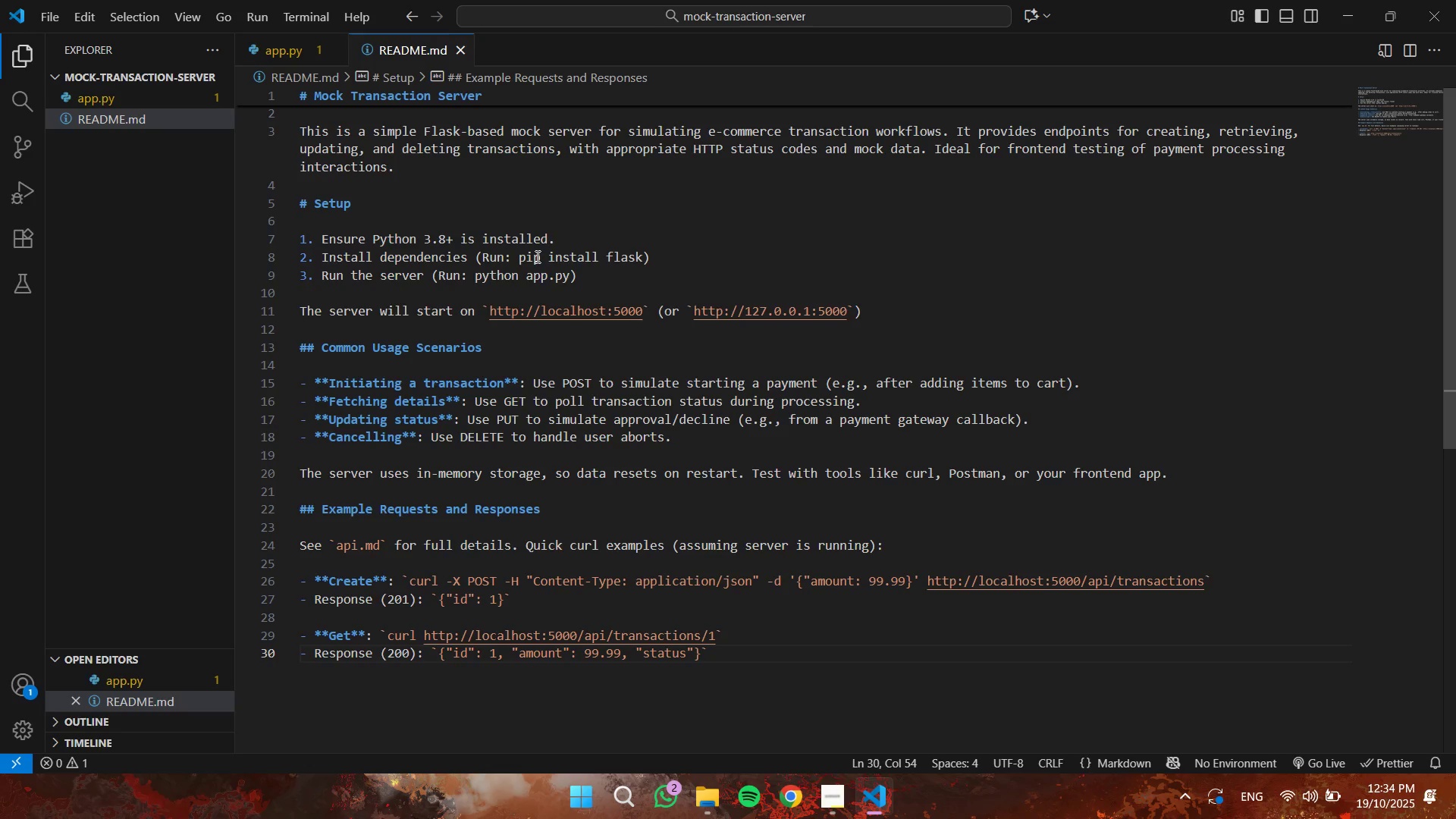 
key(ArrowRight)
 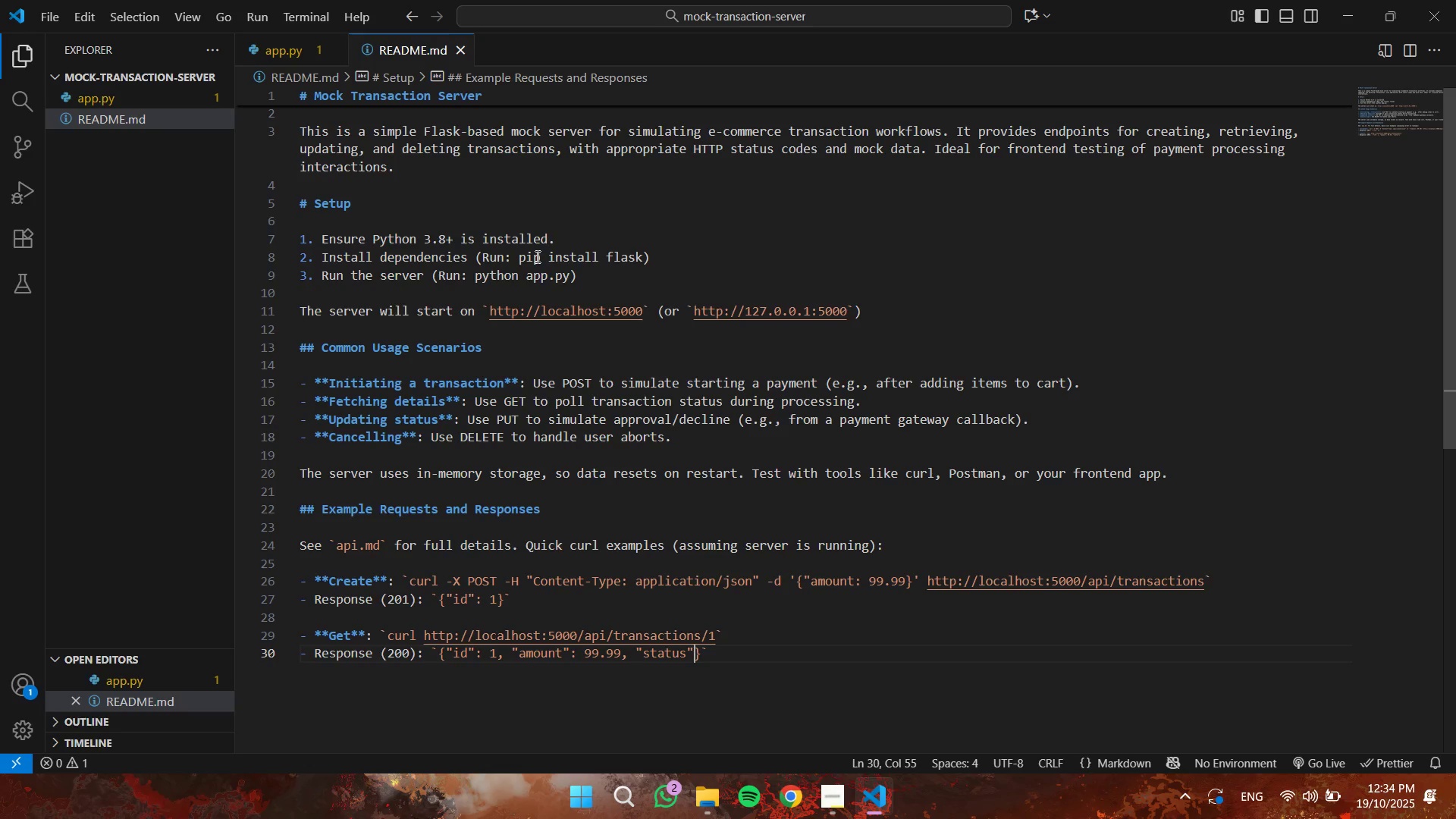 
type(: "pending", )
 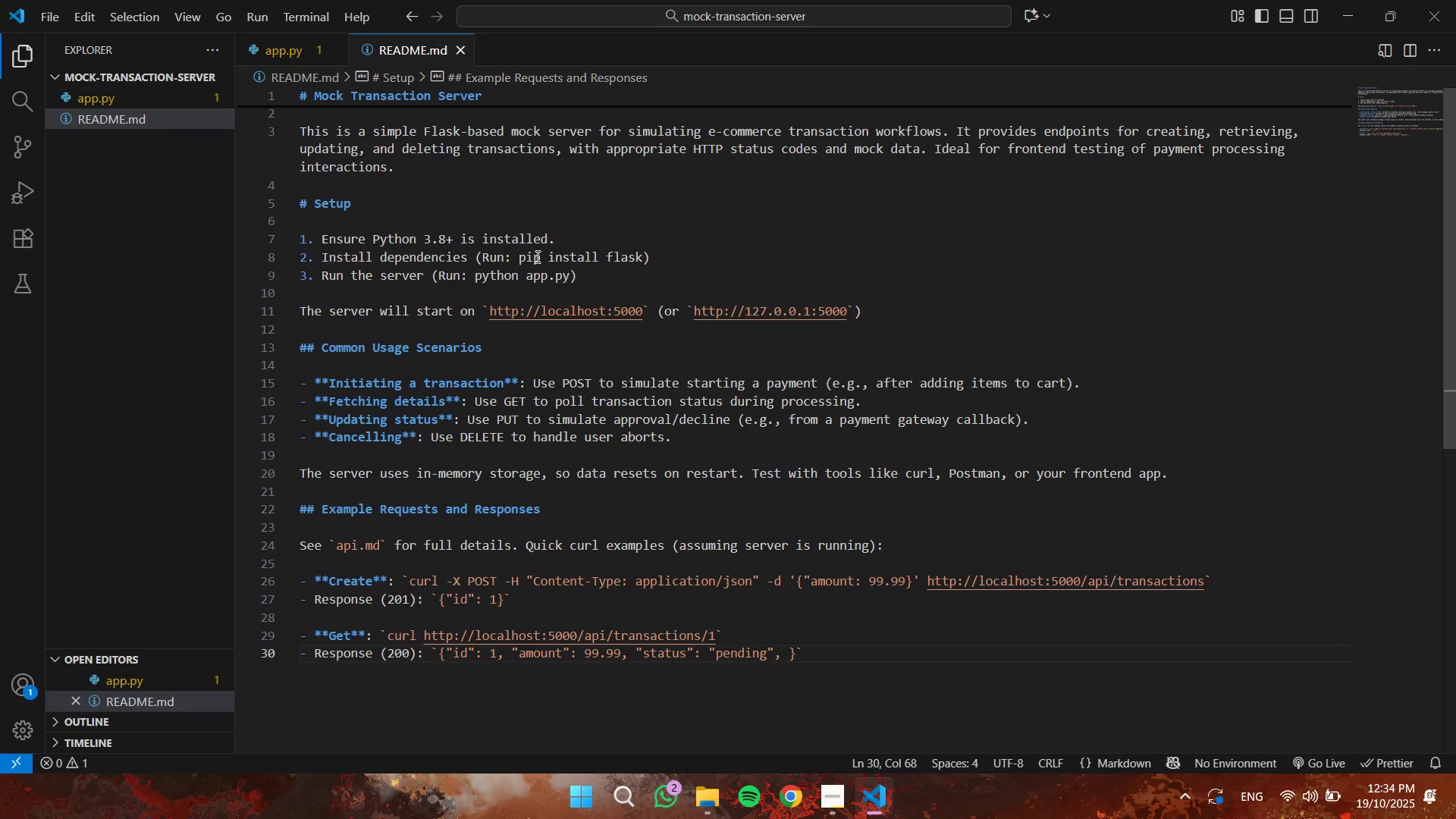 
key(Shift+Quote)
 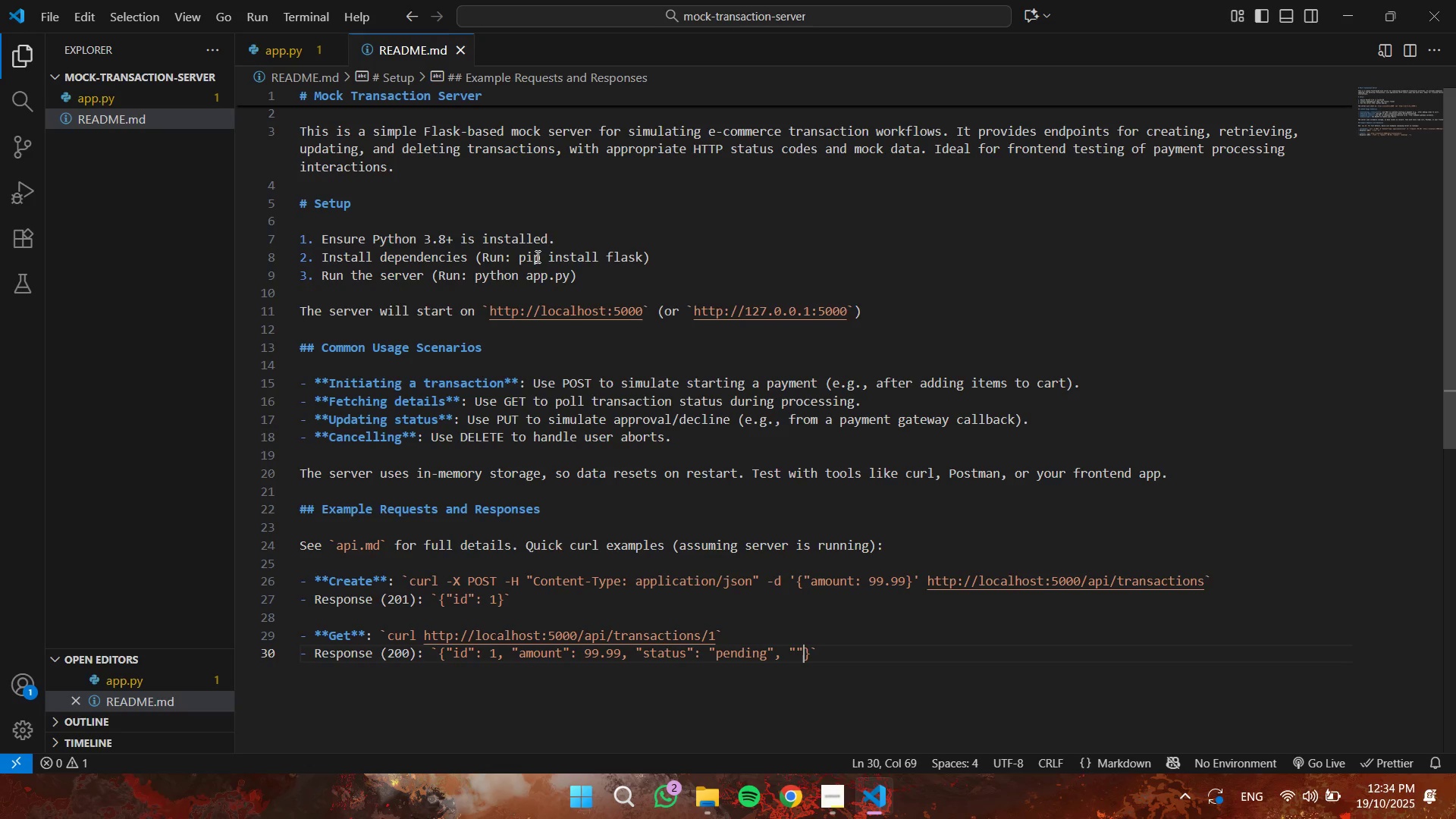 
key(Shift+Quote)
 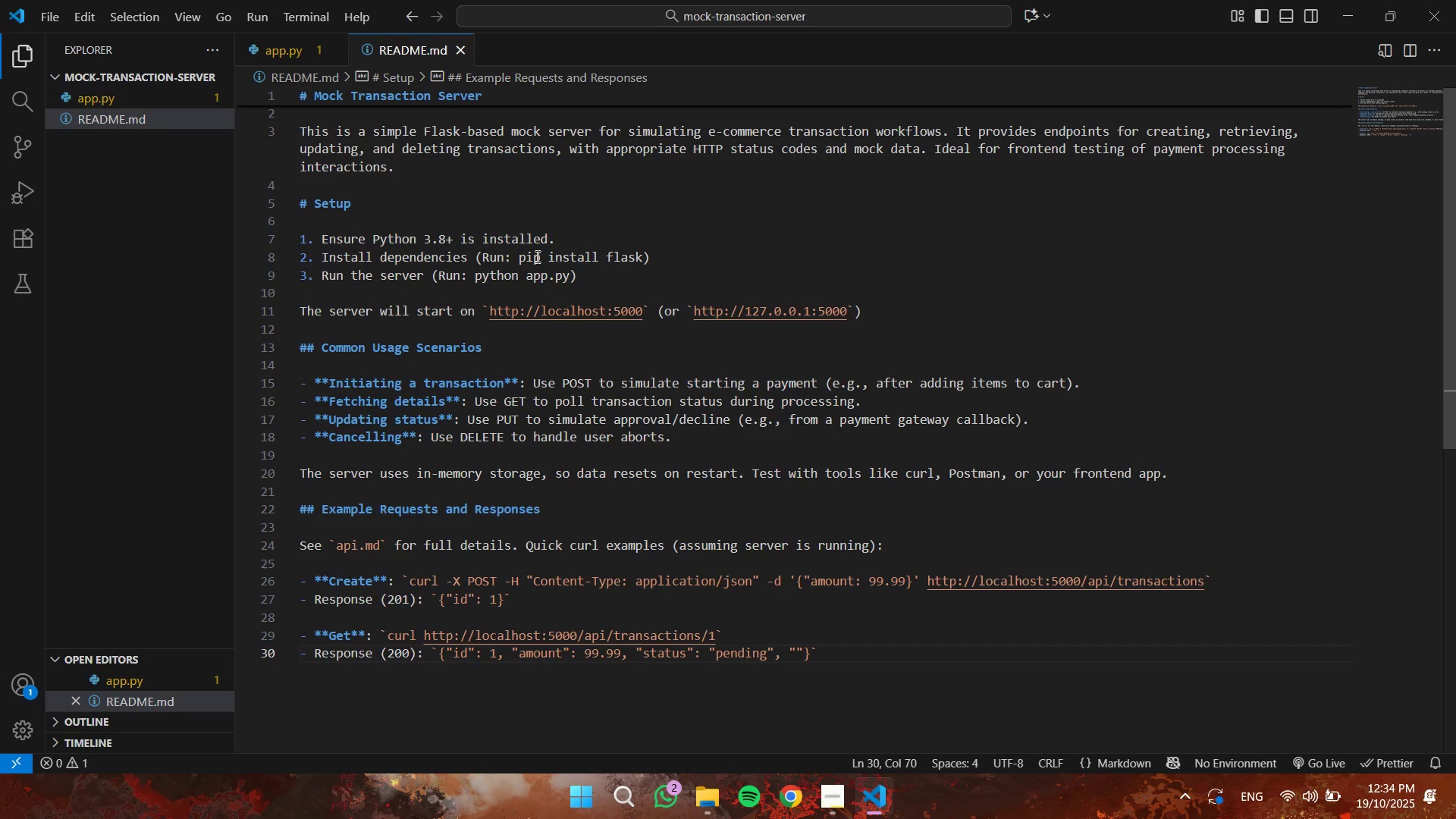 
key(ArrowLeft)
 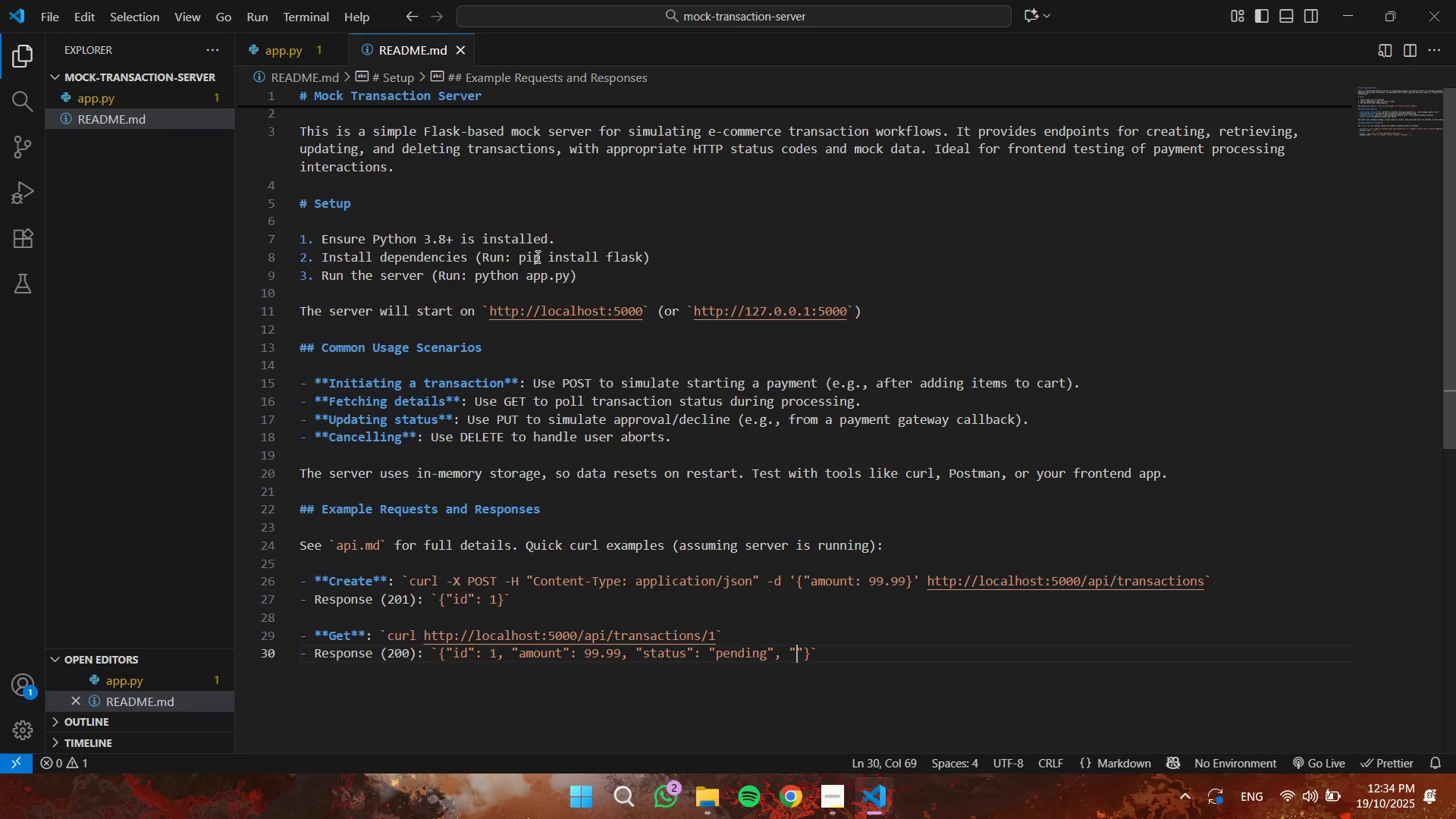 
type(created_at)
 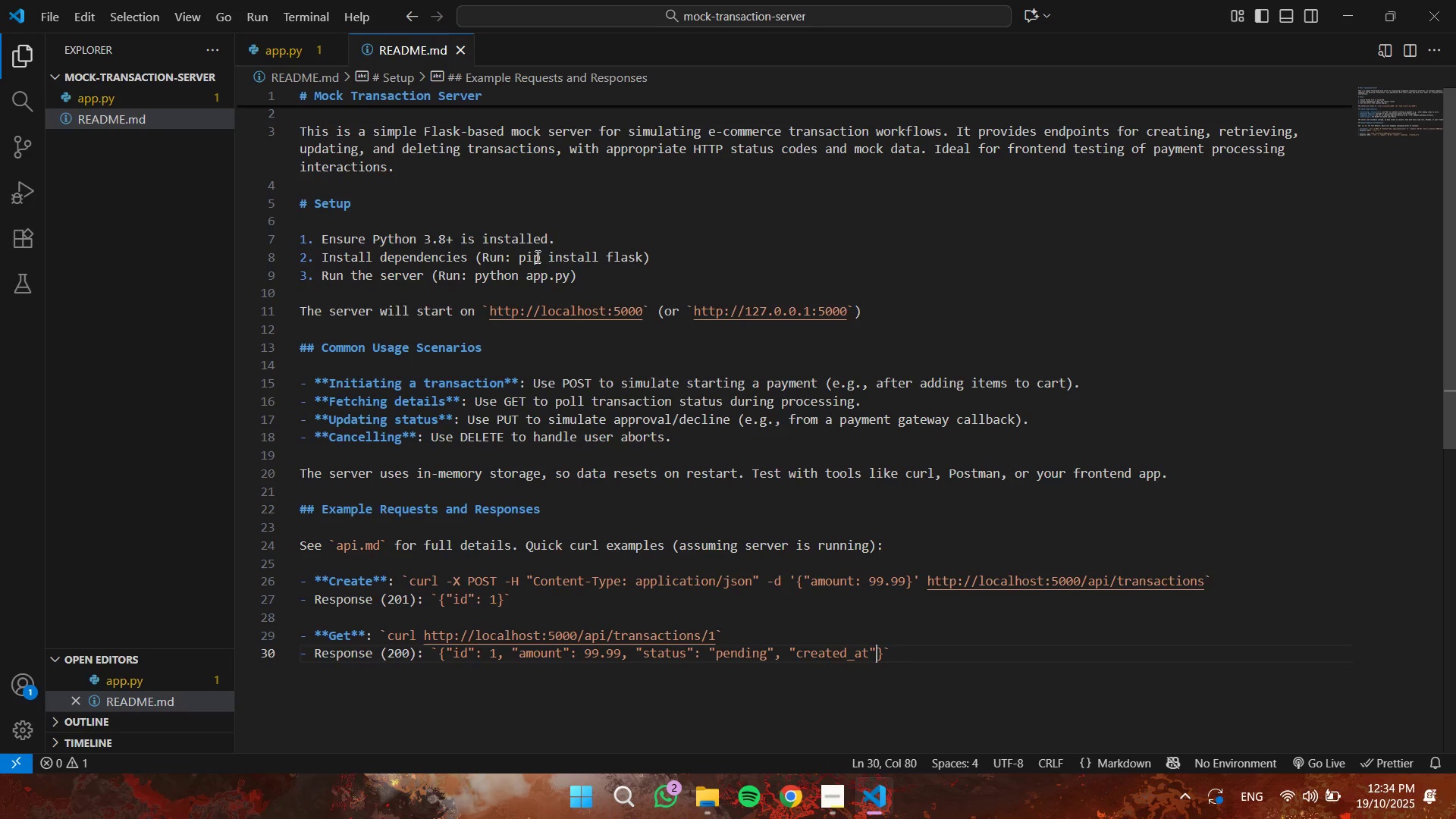 
 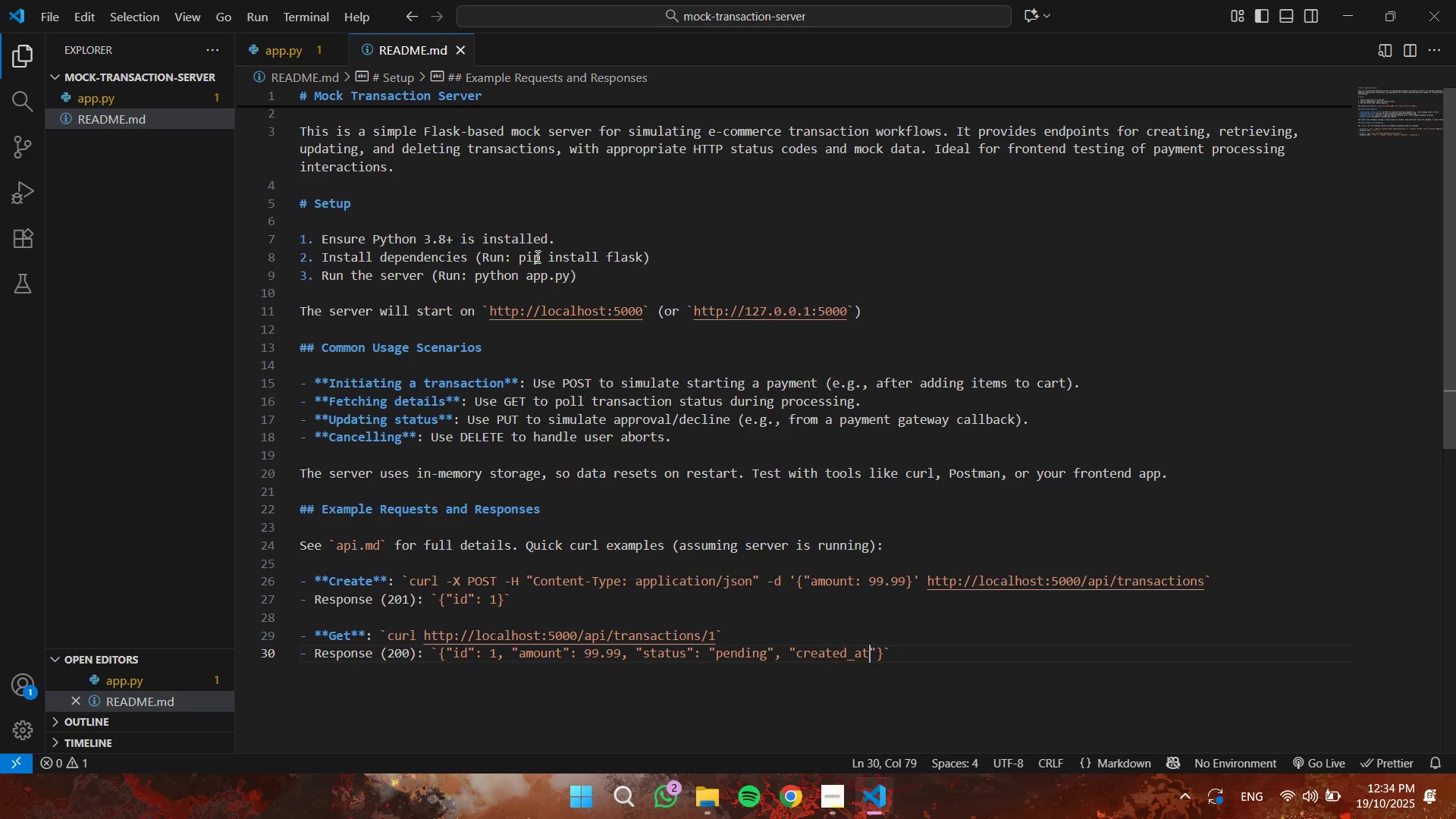 
key(ArrowRight)
 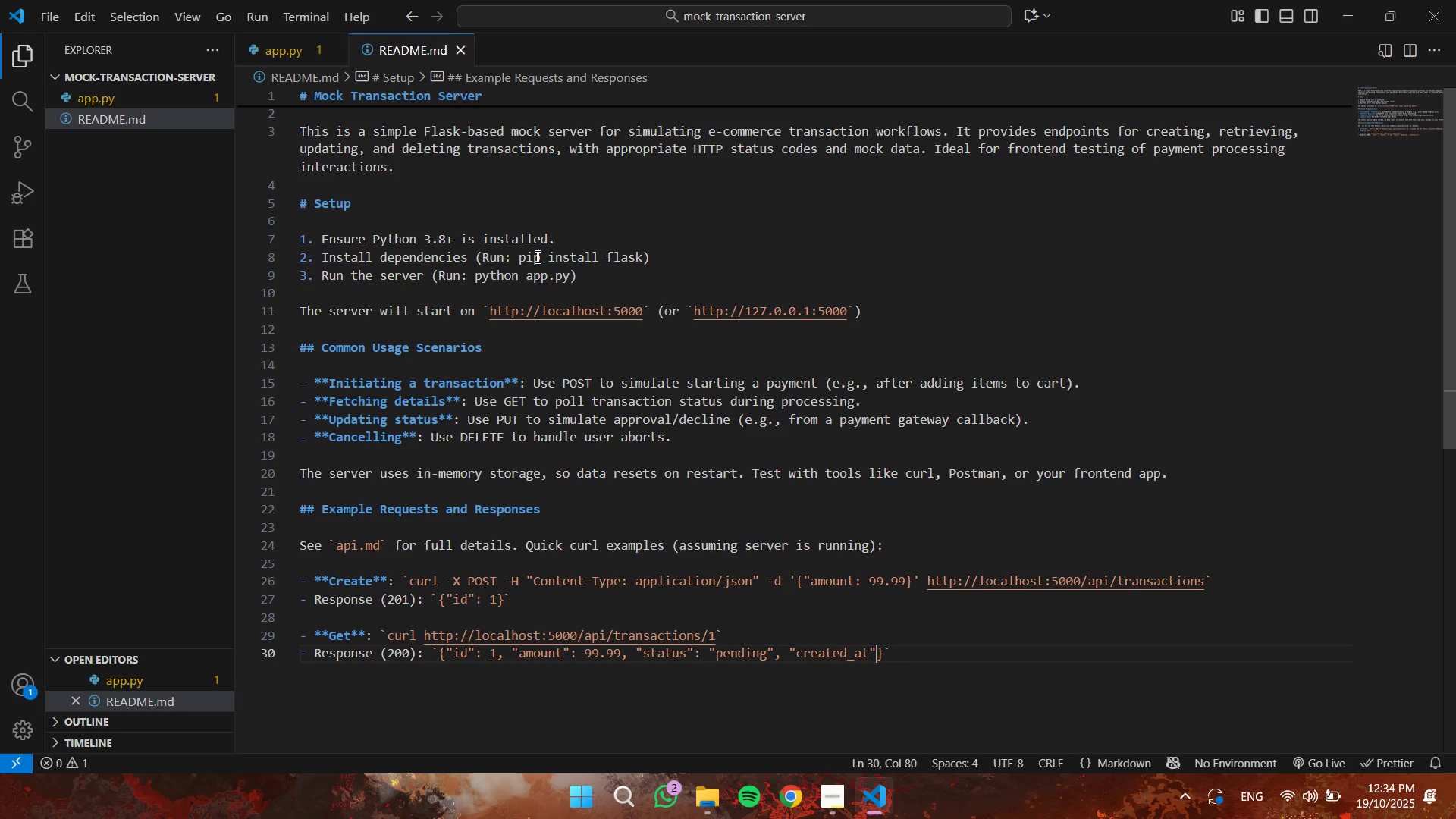 
key(Shift+Semicolon)
 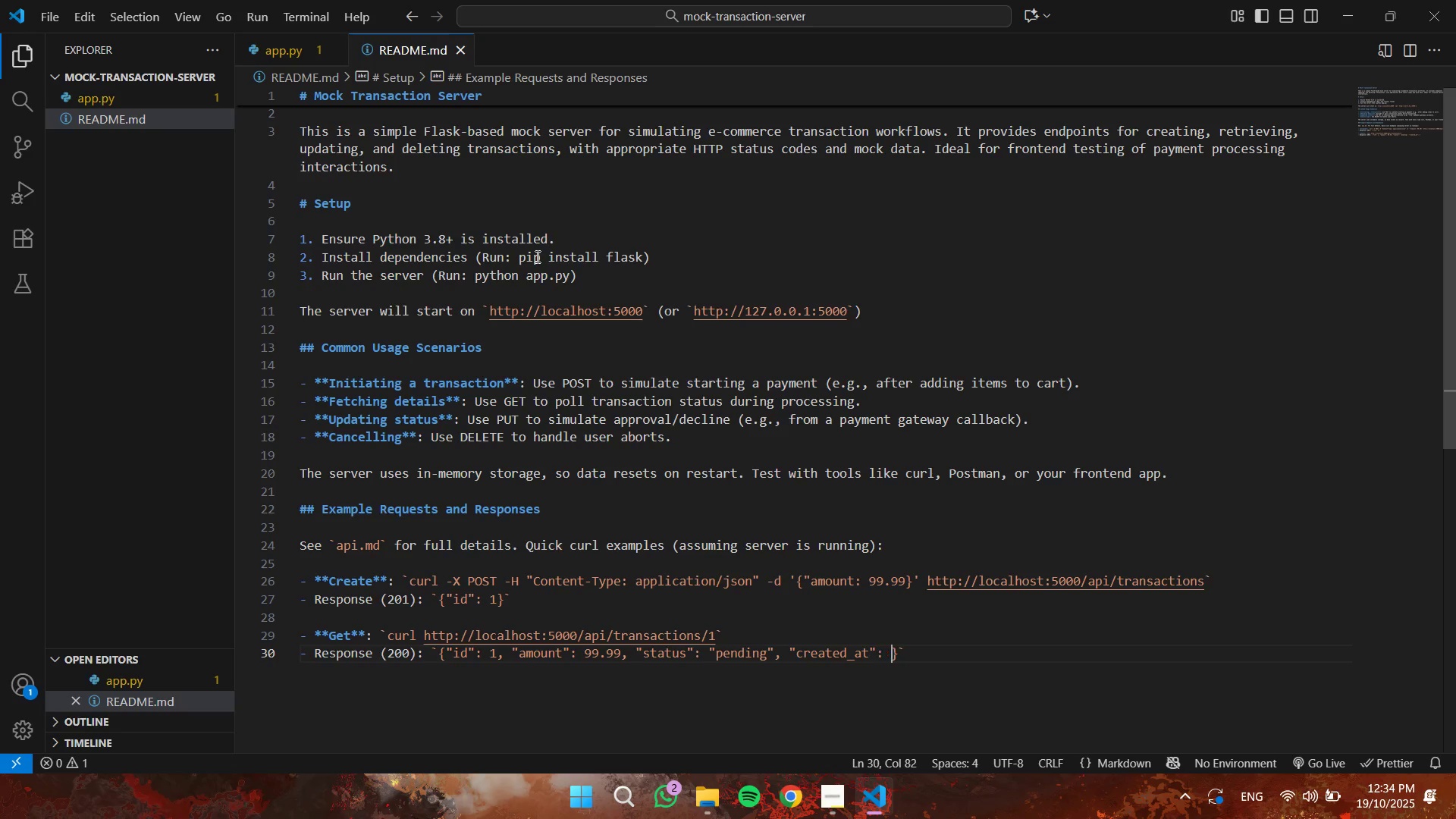 
key(Space)
 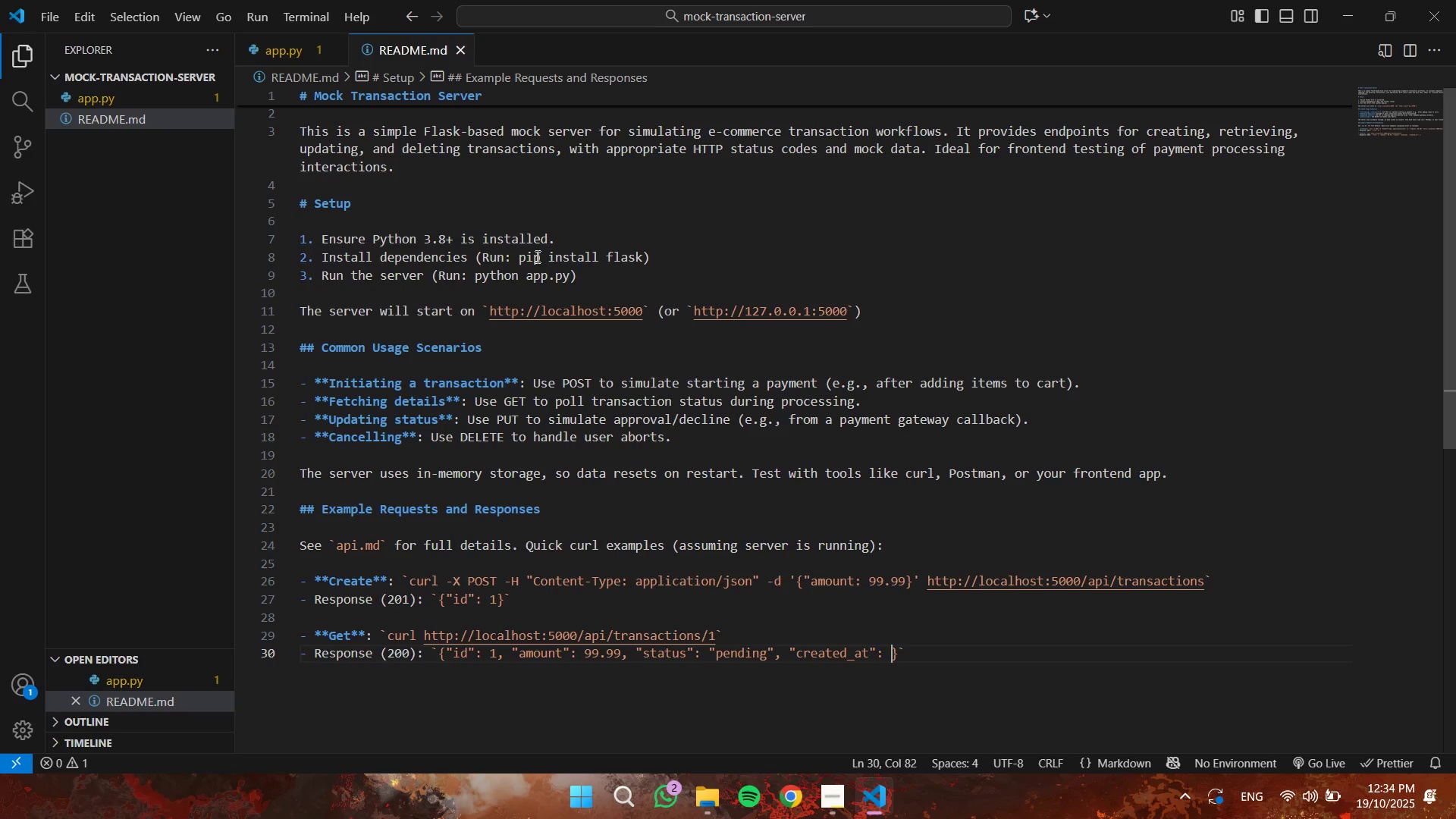 
key(Shift+Quote)
 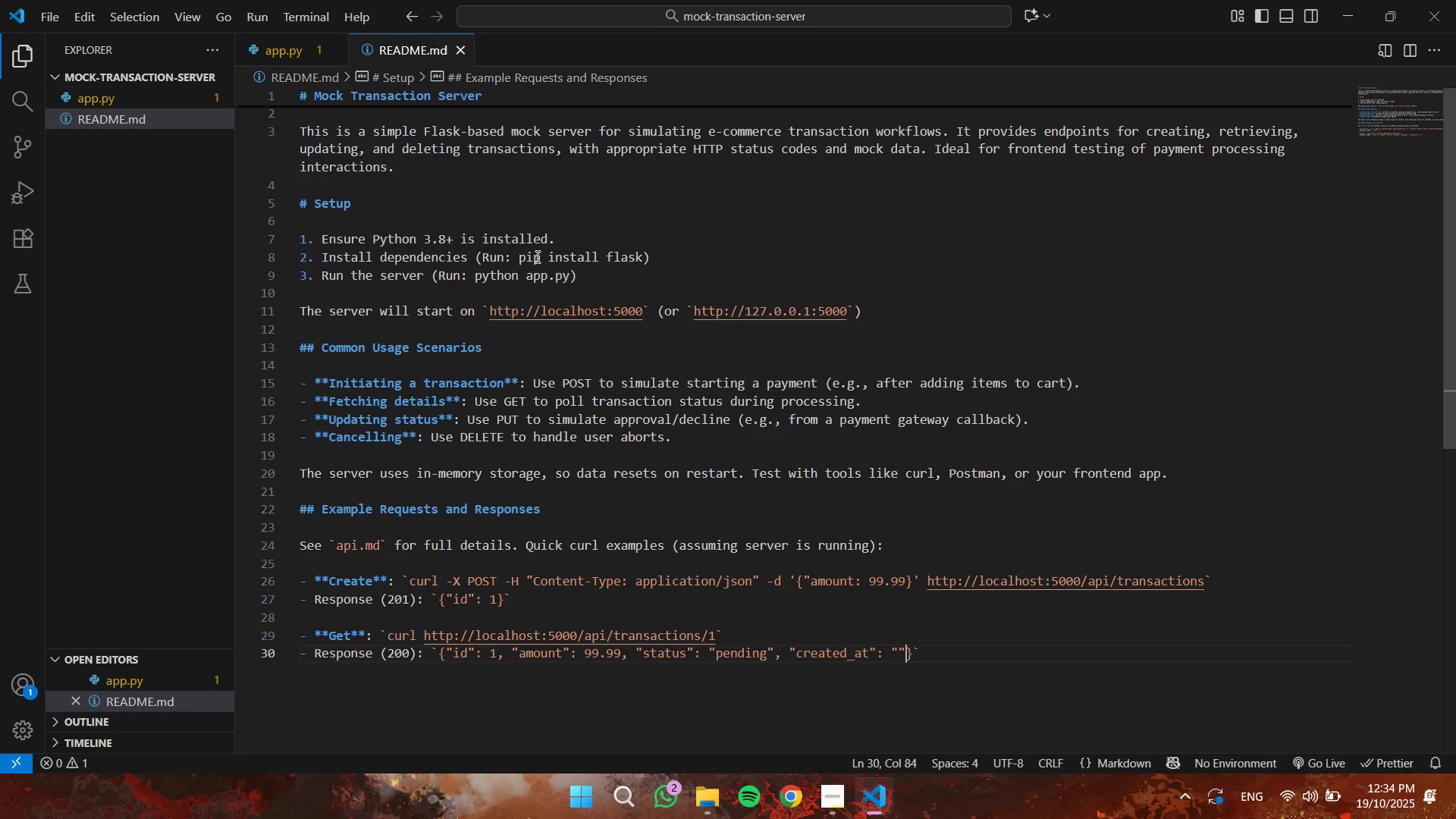 
key(Shift+Quote)
 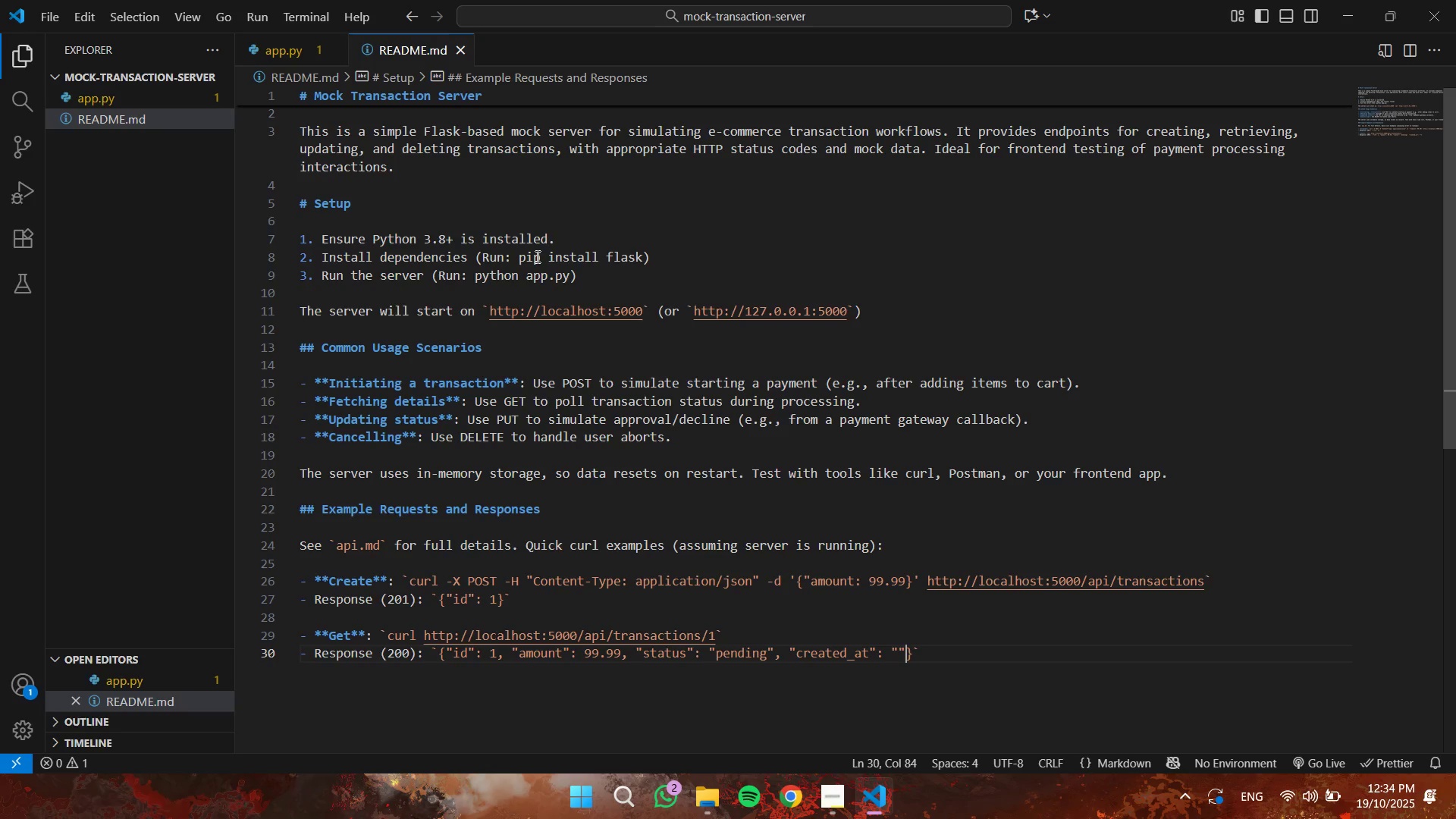 
key(ArrowLeft)
 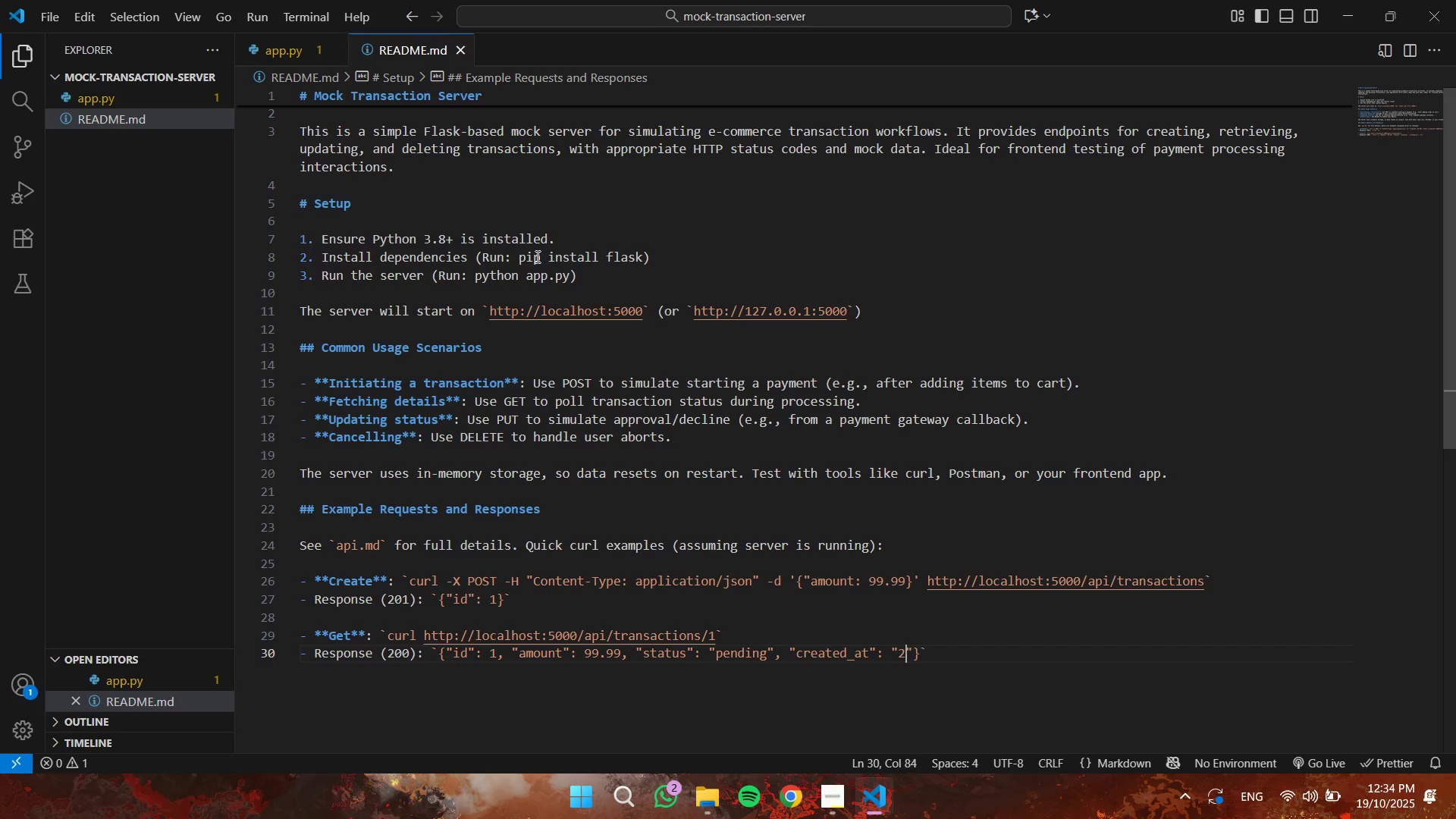 
key(Numpad2)
 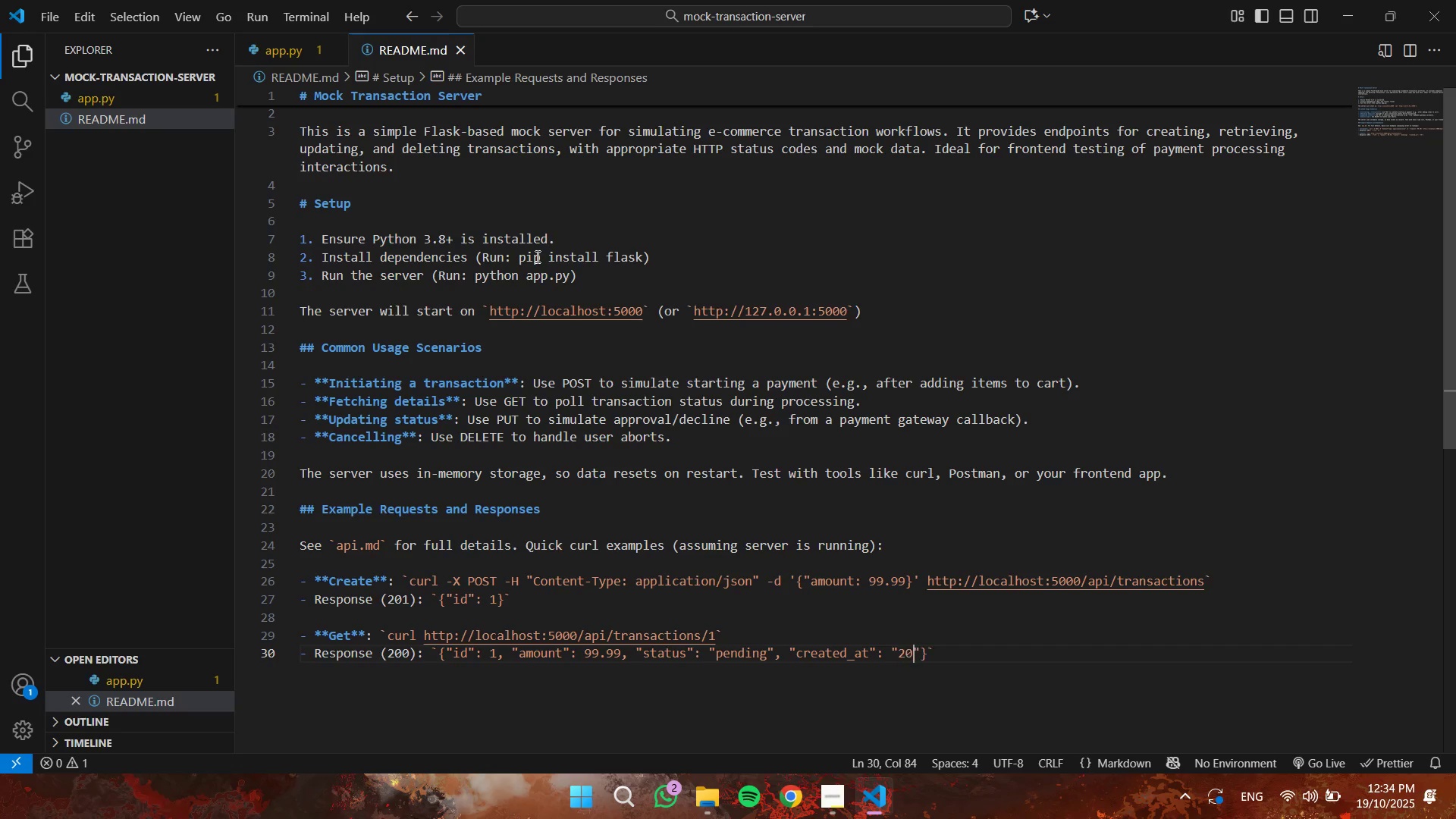 
key(Numpad0)
 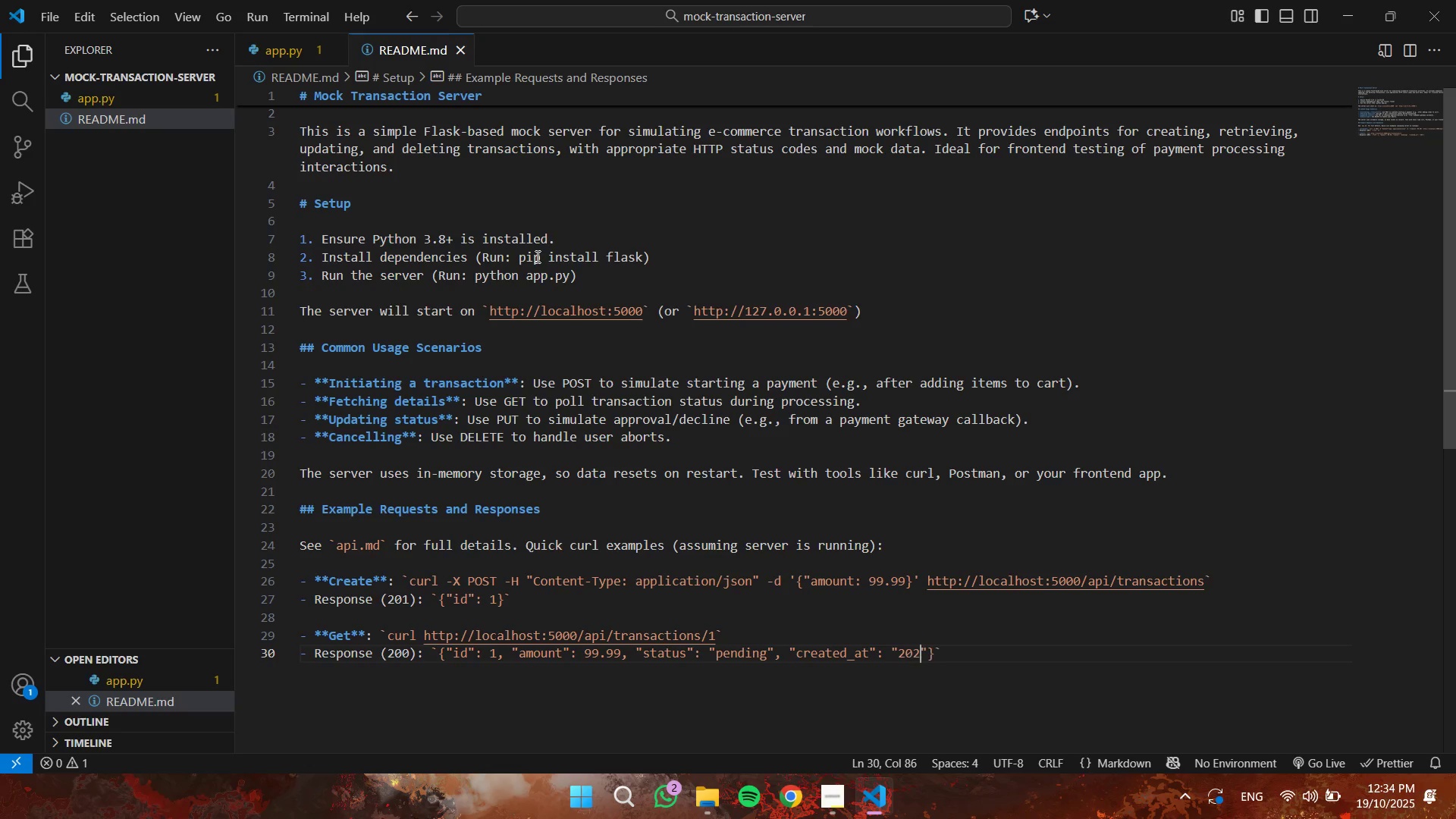 
key(Numpad2)
 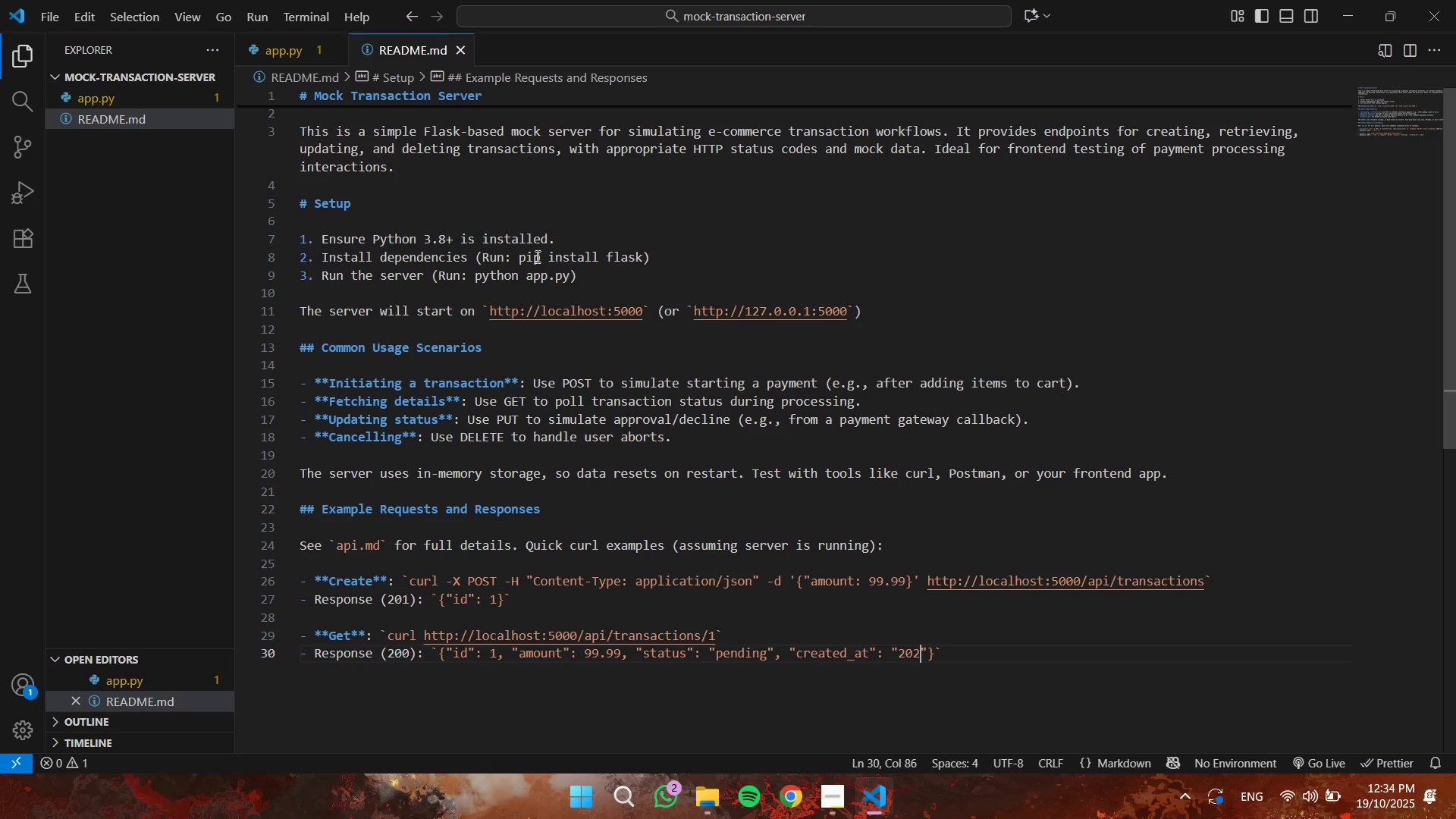 
key(Numpad5)
 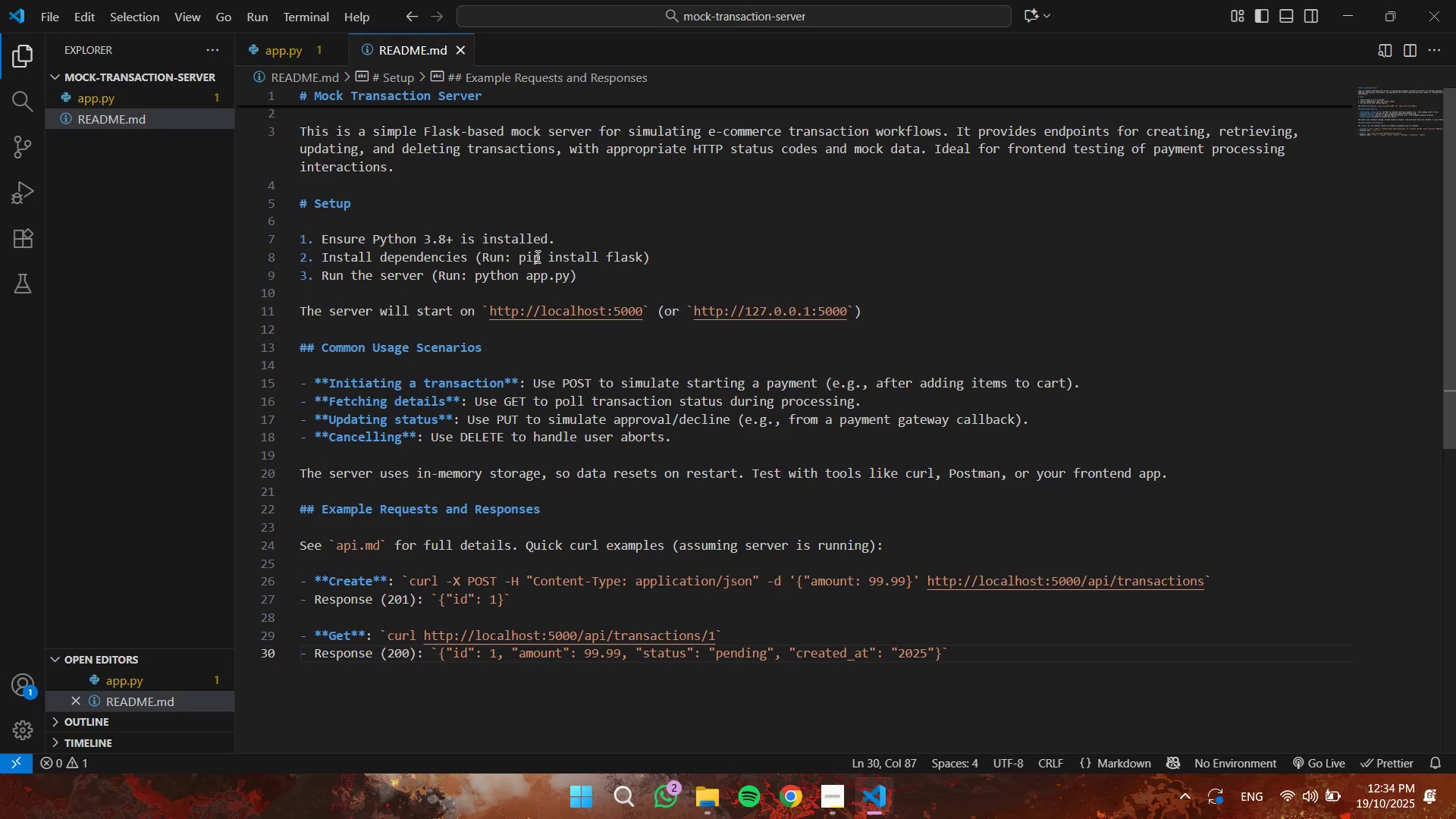 
key(NumpadSubtract)
 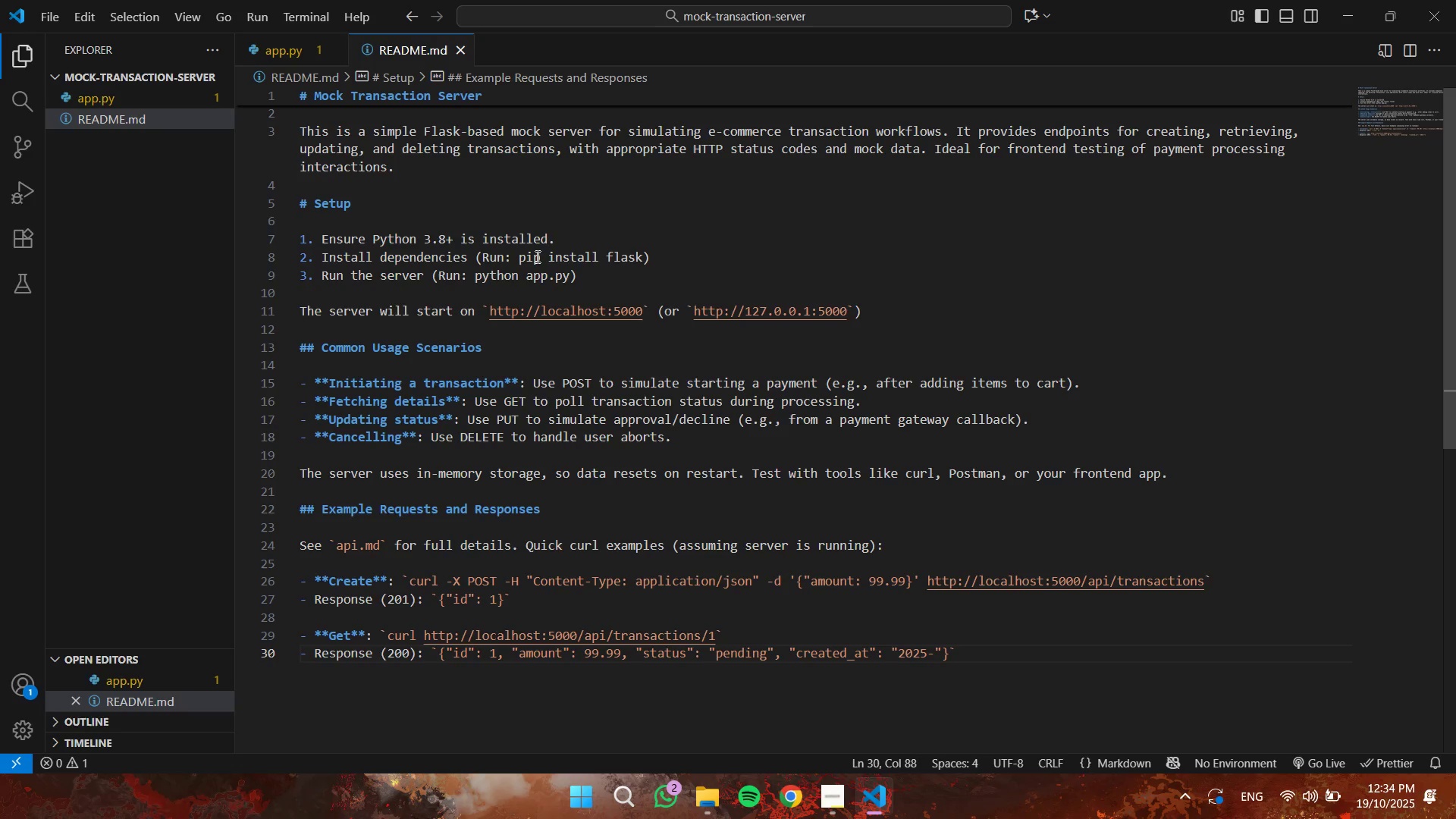 
key(Numpad1)
 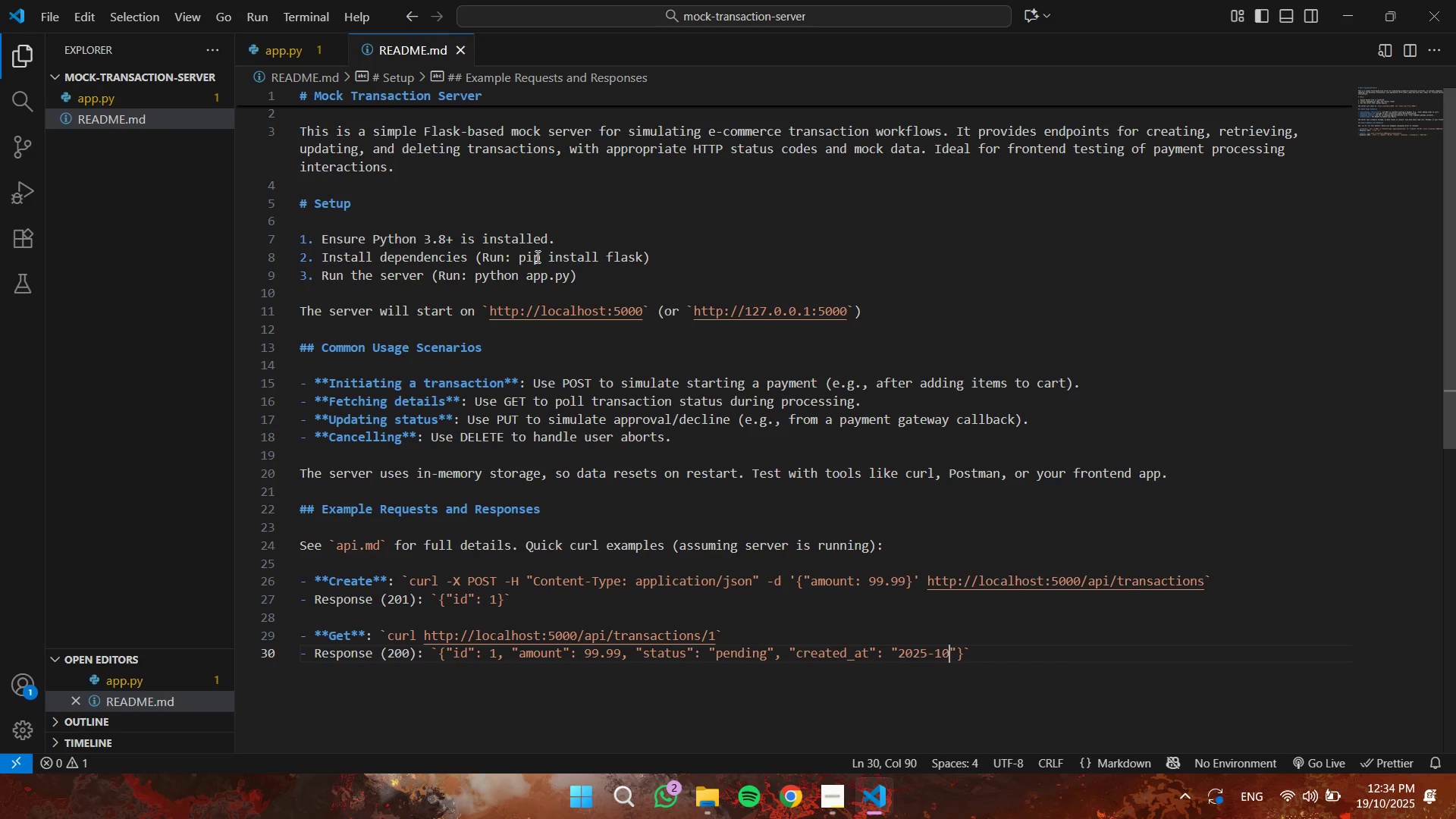 
key(Numpad0)
 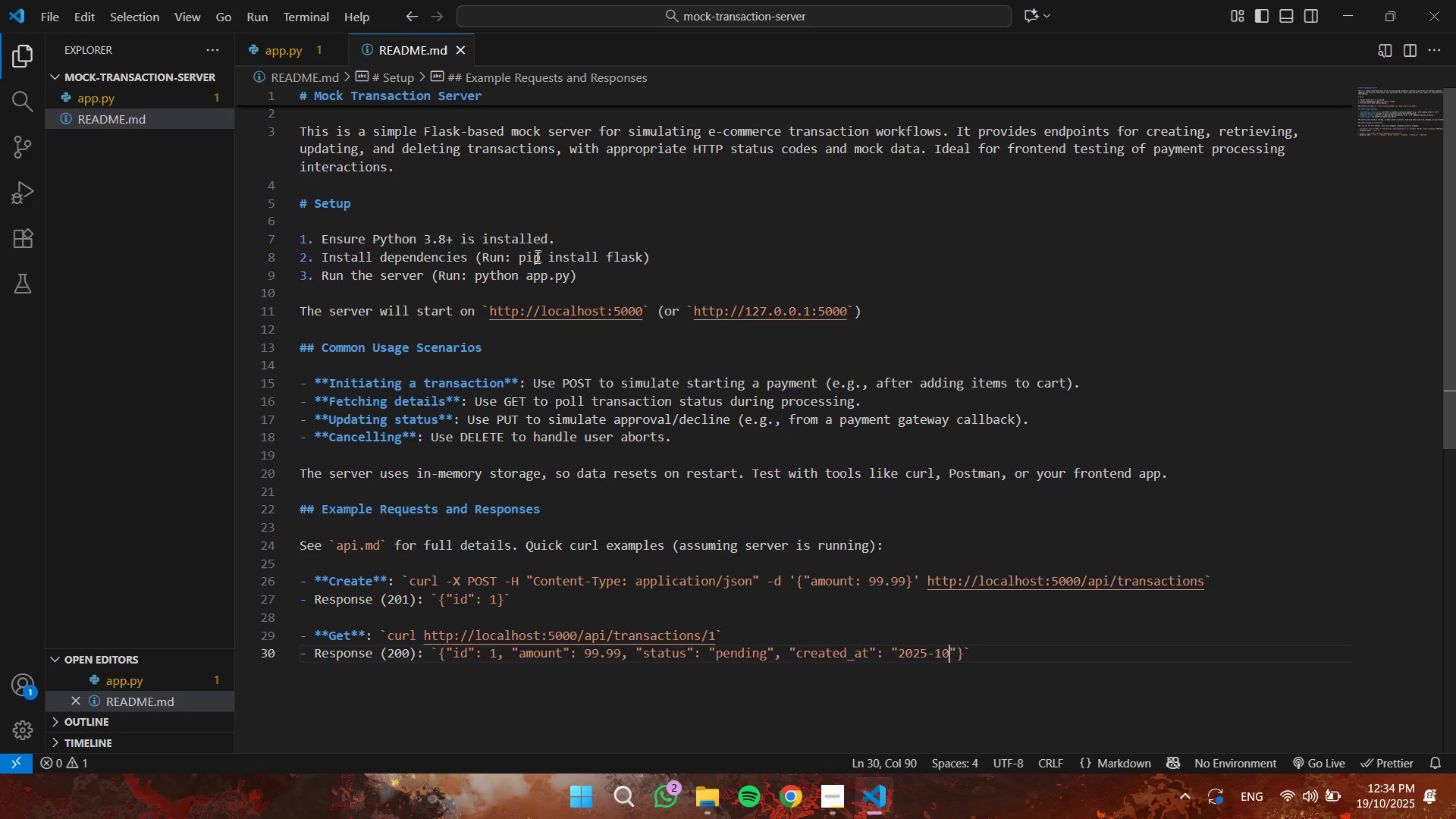 
key(NumpadSubtract)
 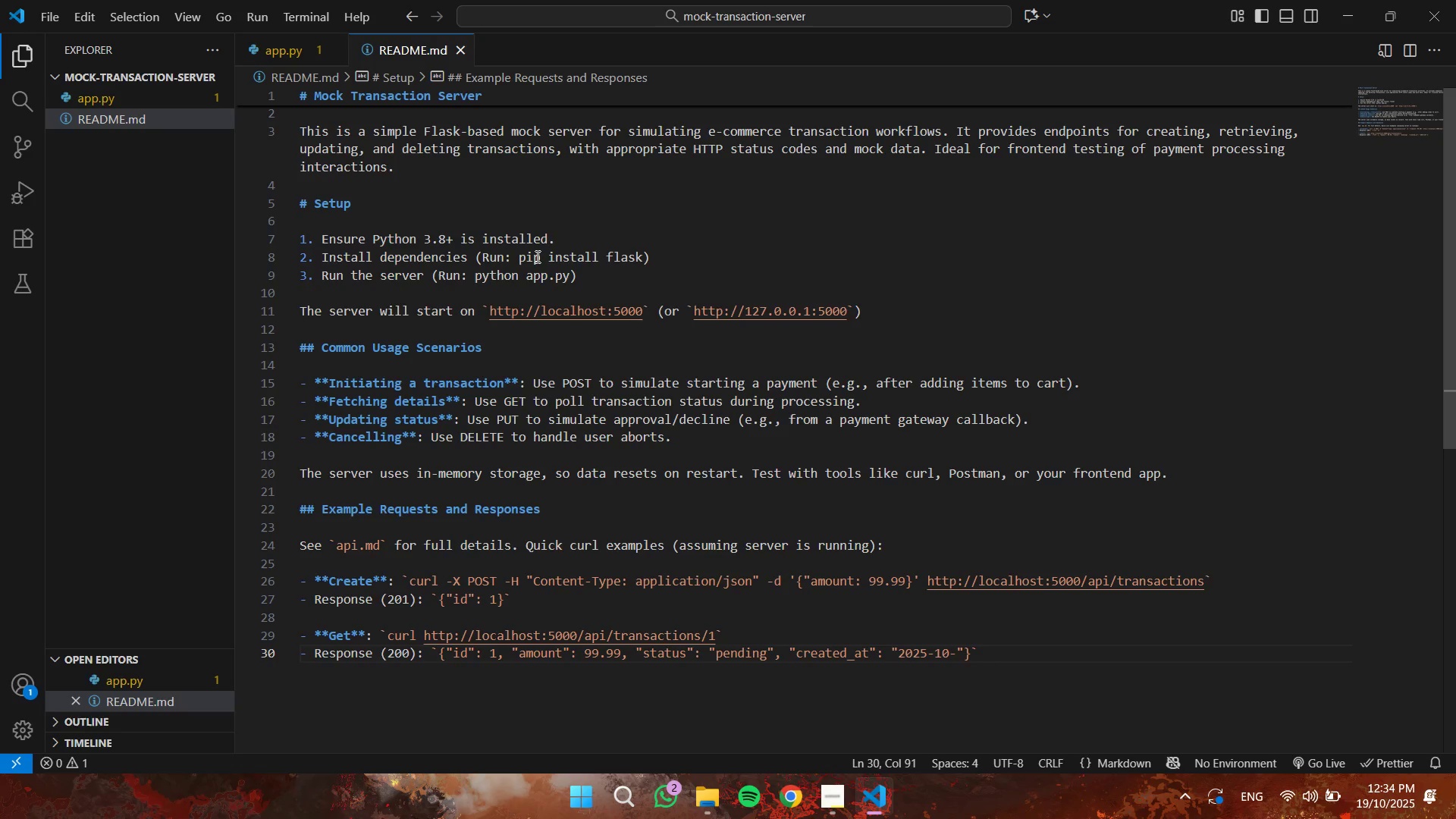 
key(Numpad1)
 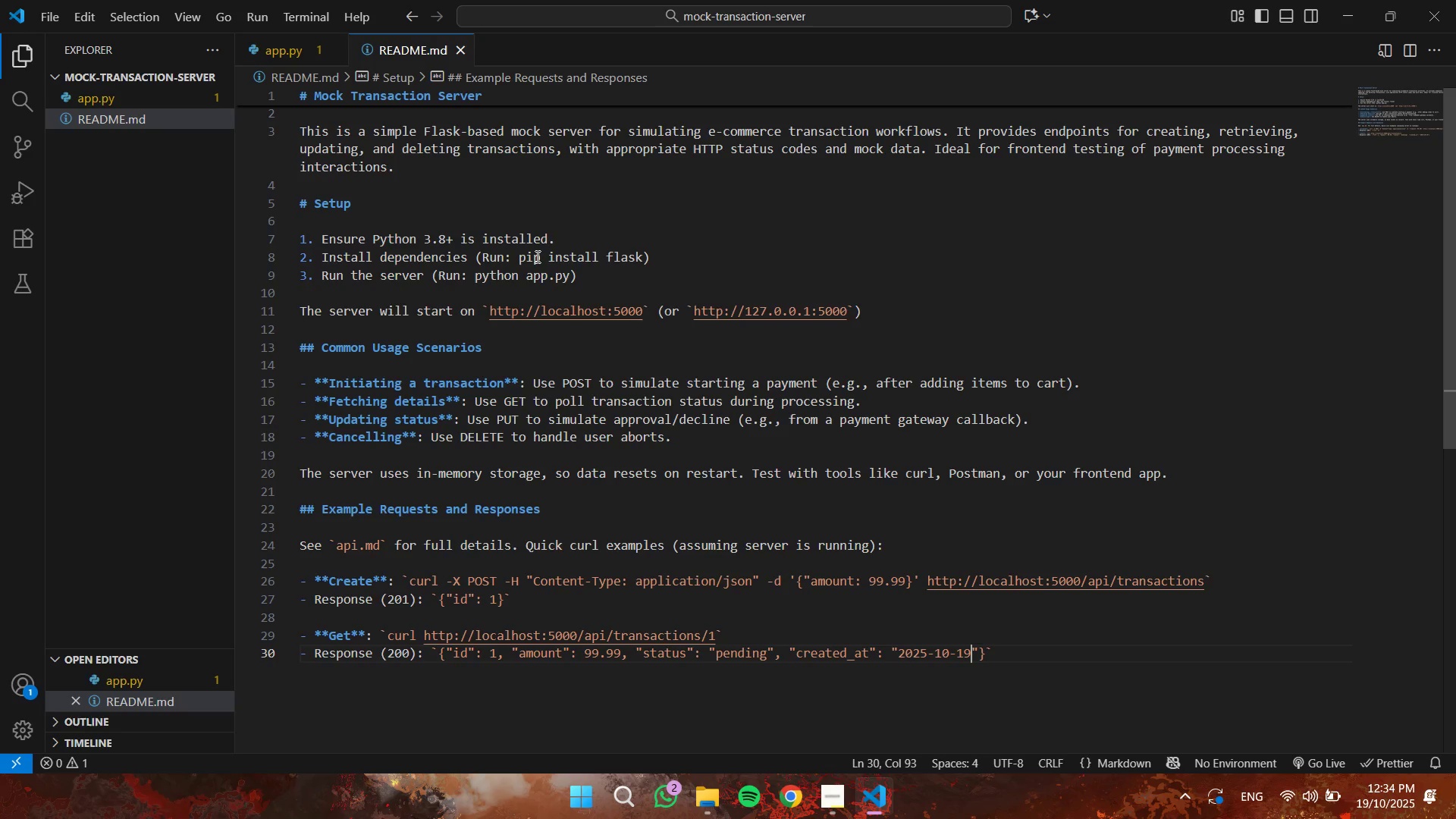 
key(Numpad9)
 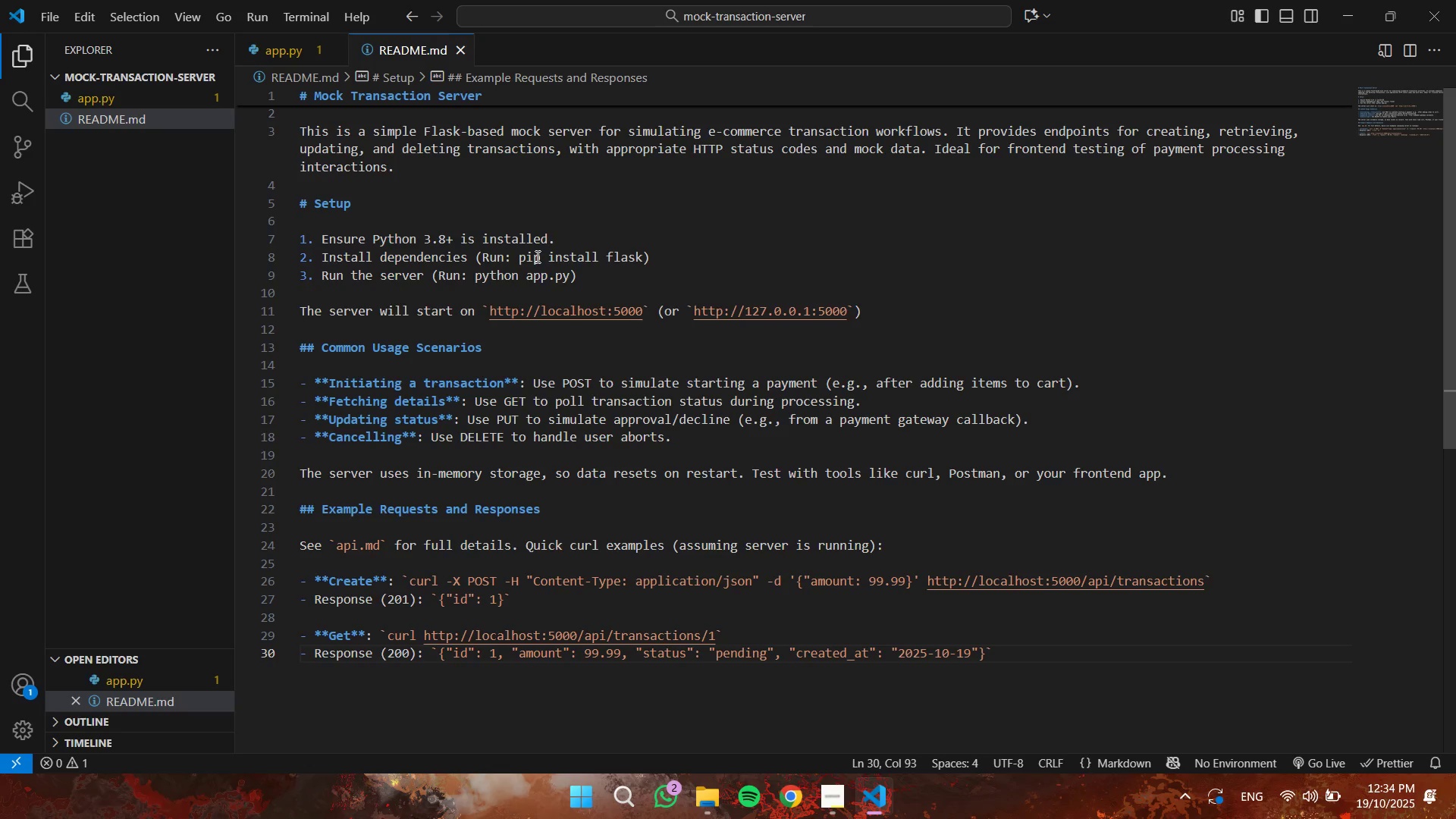 
key(T)
 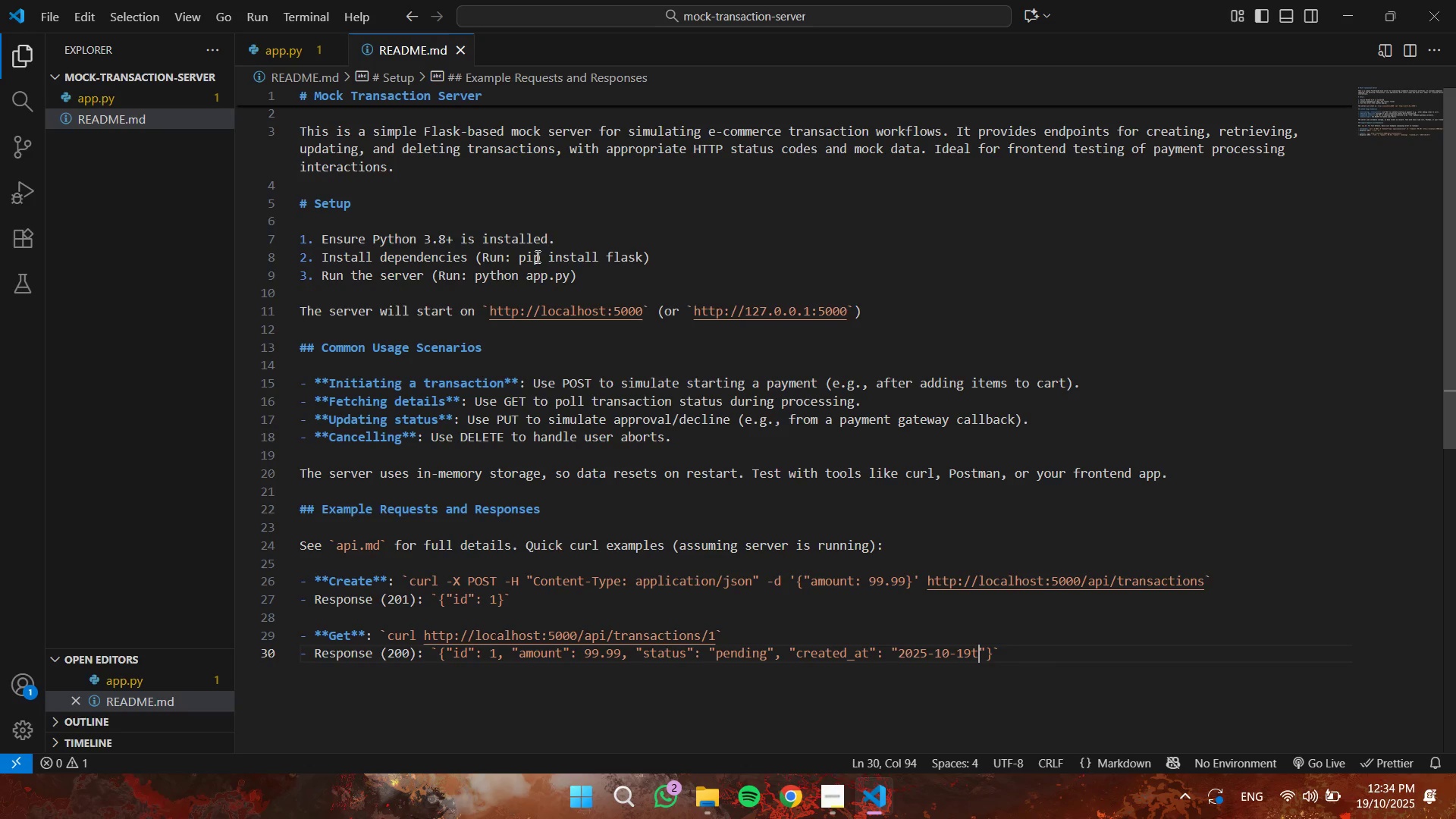 
key(Numpad0)
 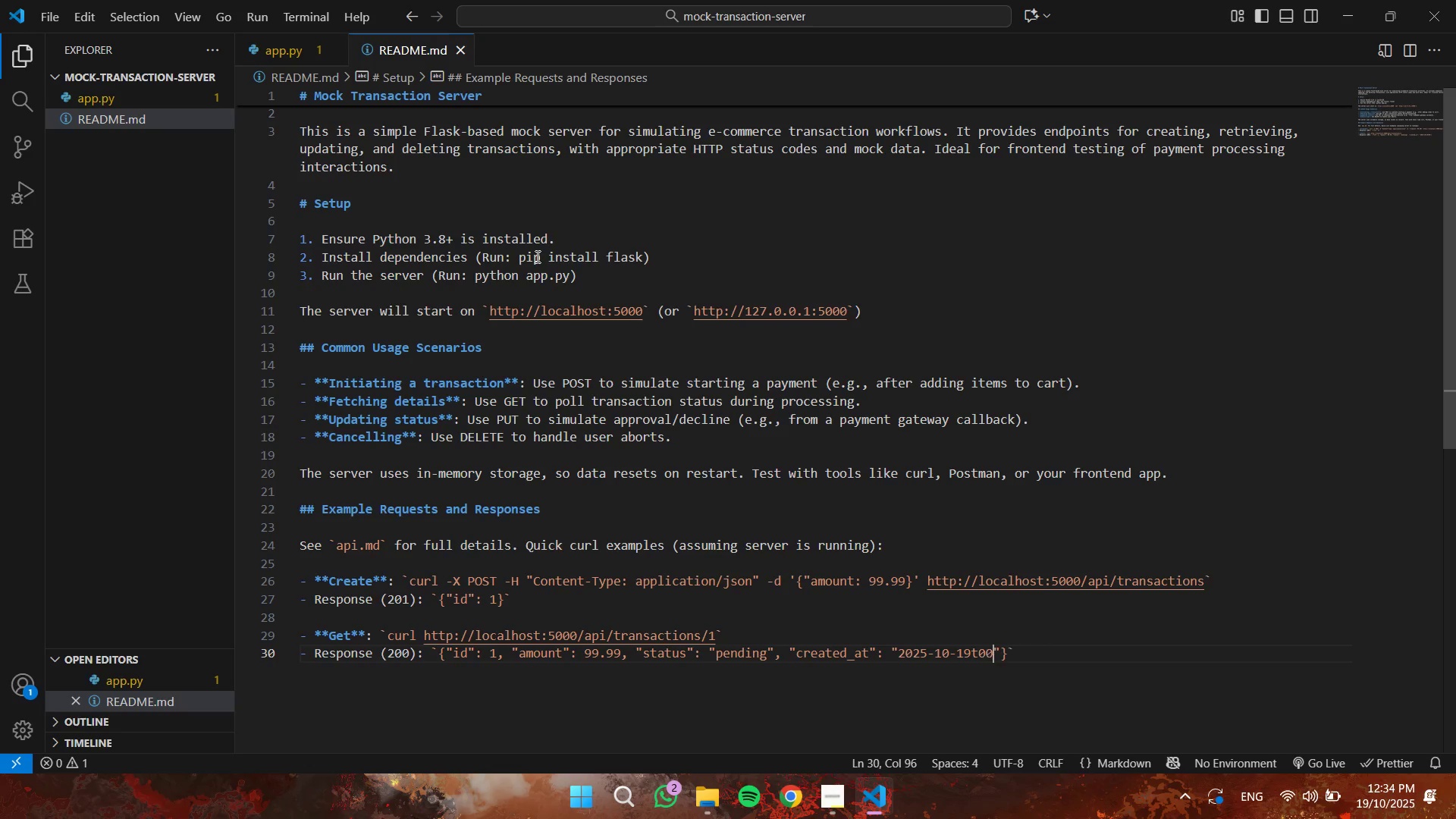 
key(Numpad0)
 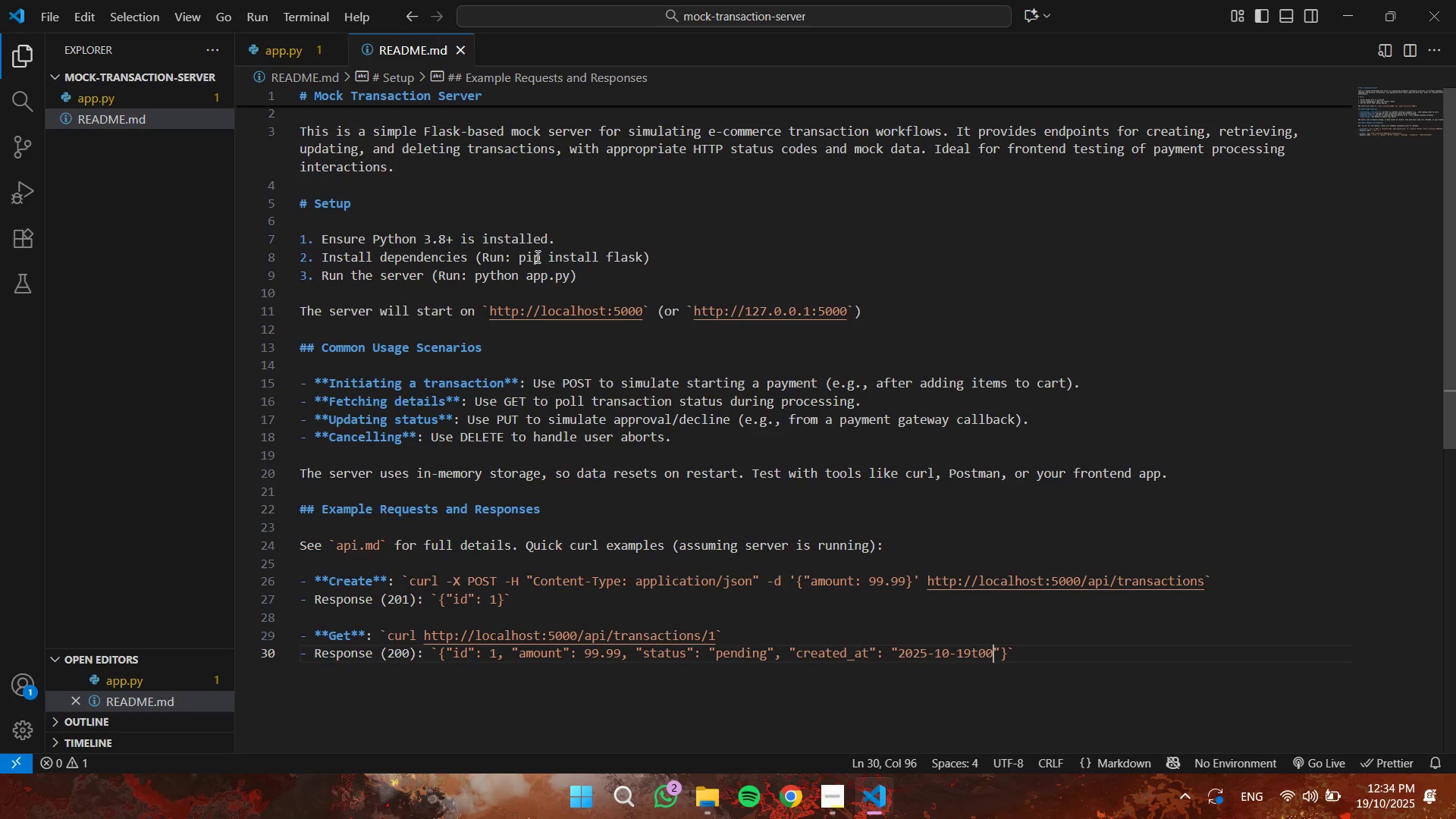 
key(Shift+Semicolon)
 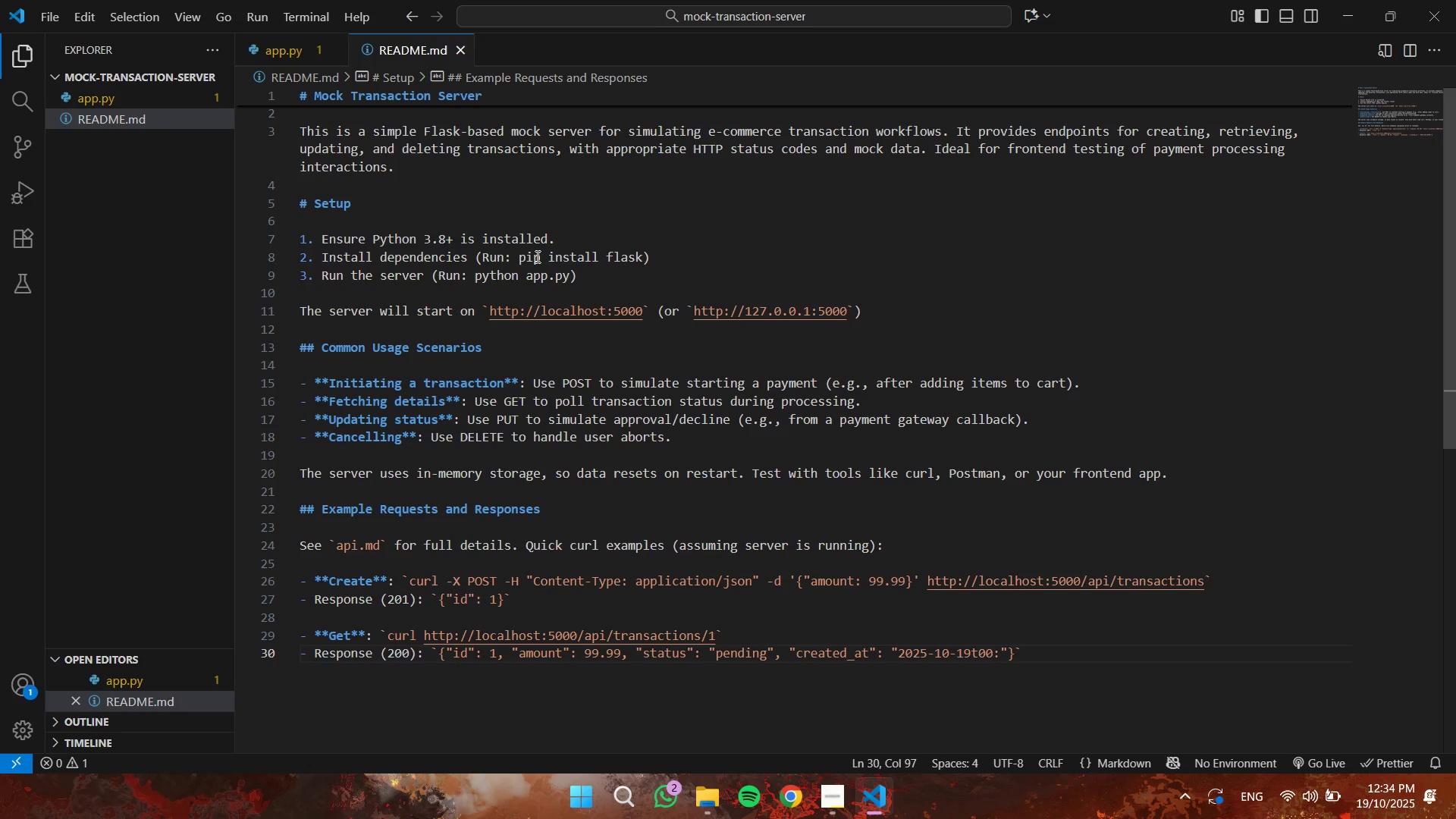 
key(Numpad0)
 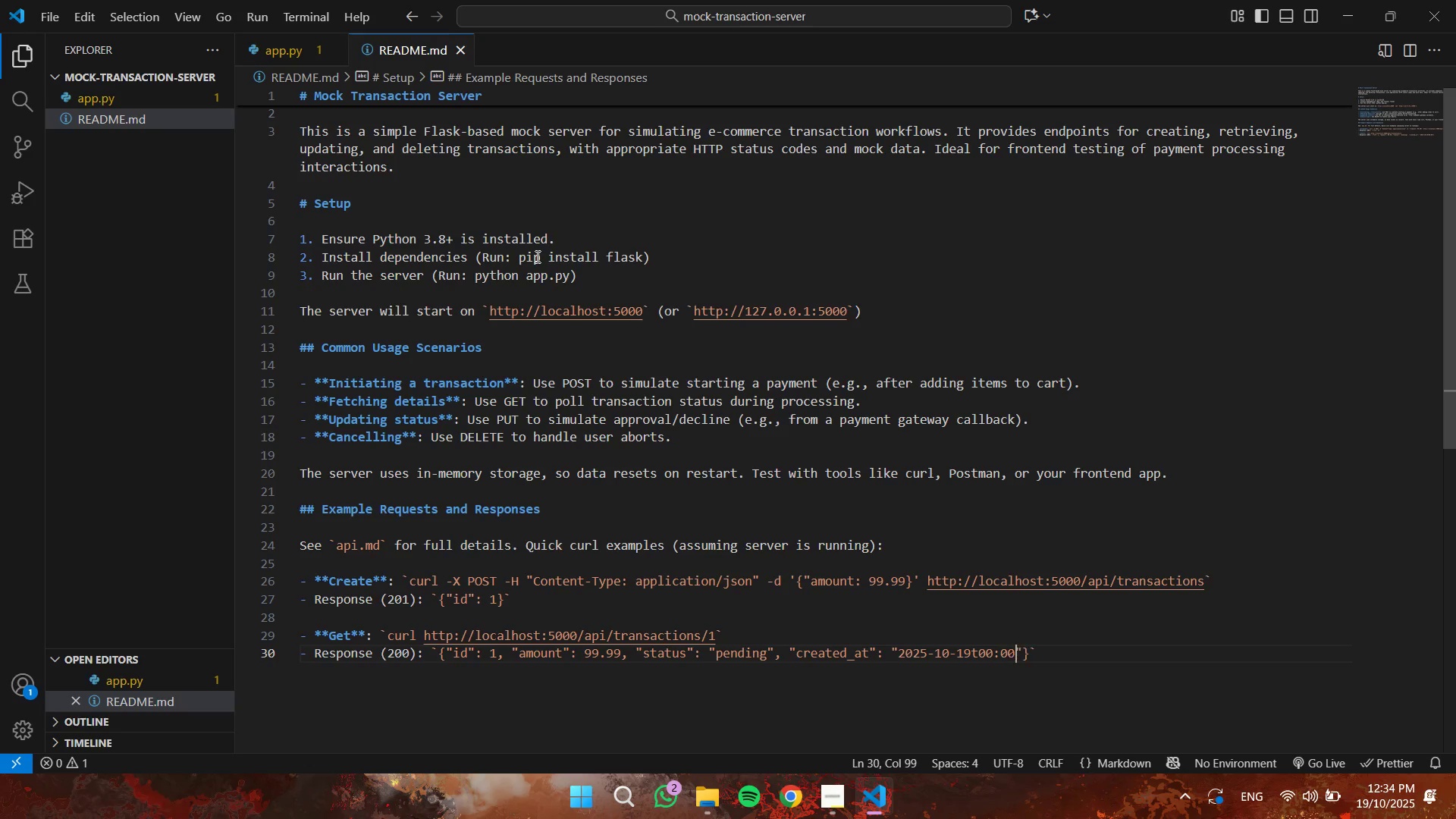 
key(Numpad0)
 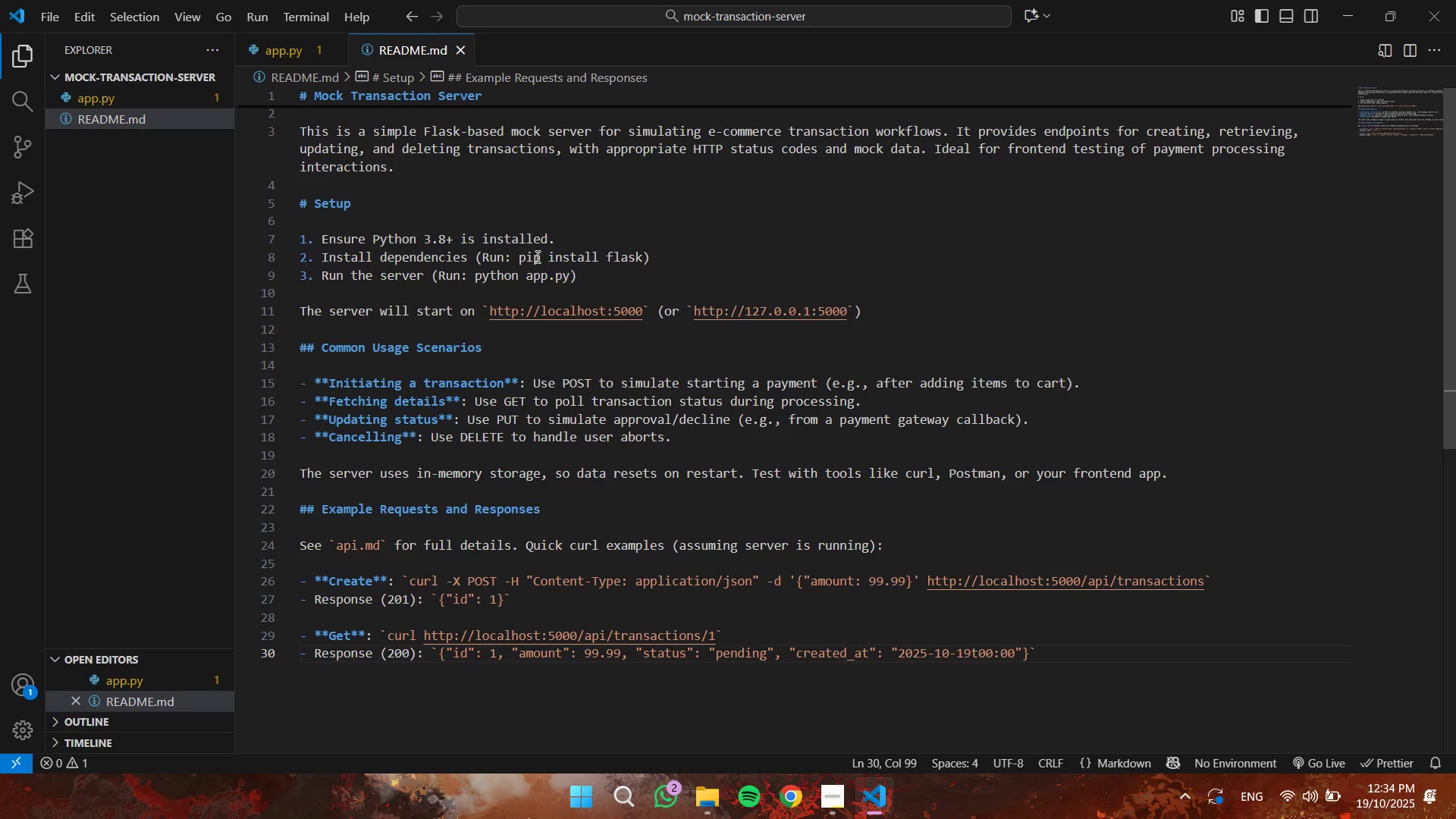 
key(Shift+Semicolon)
 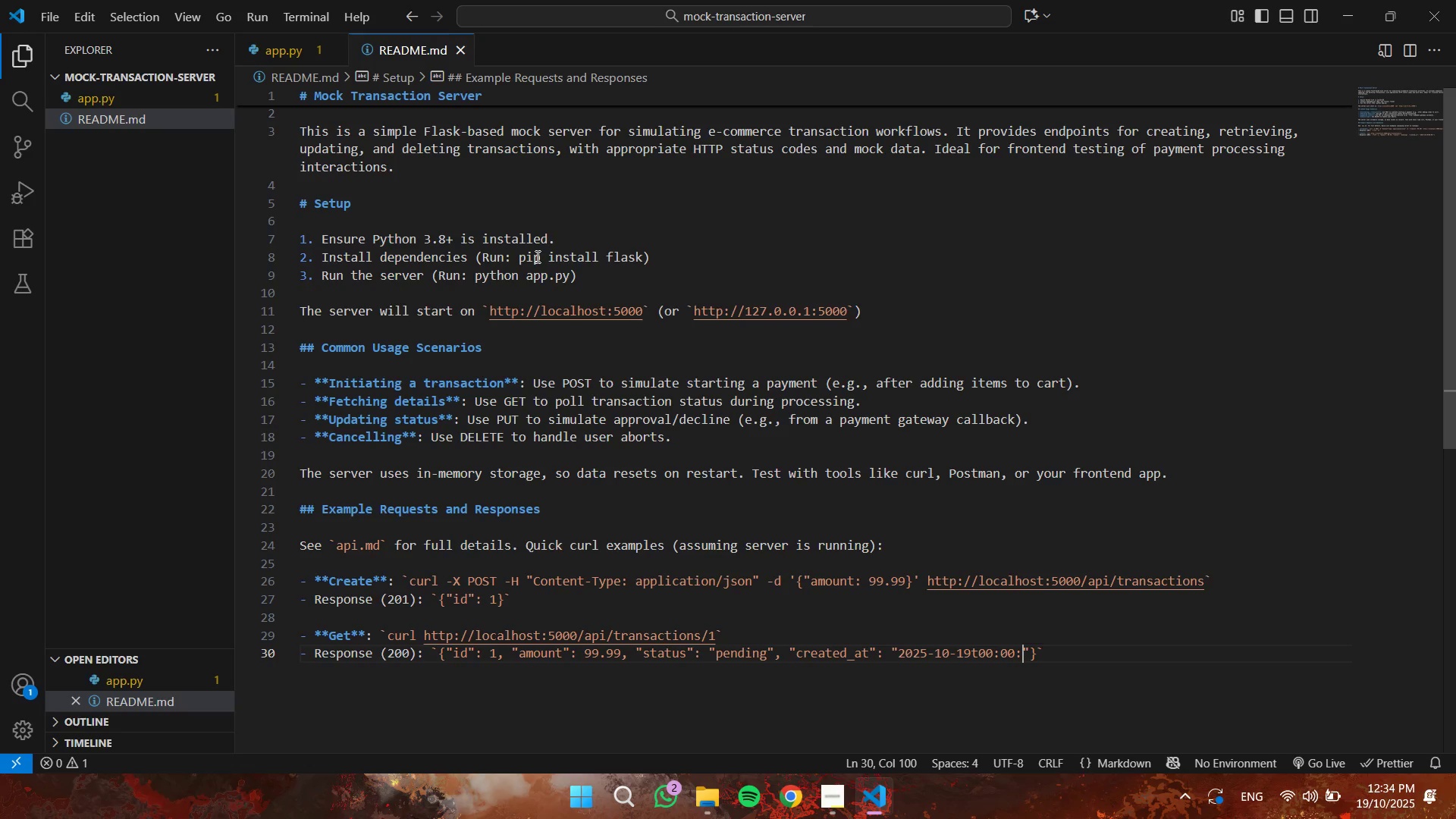 
key(Numpad0)
 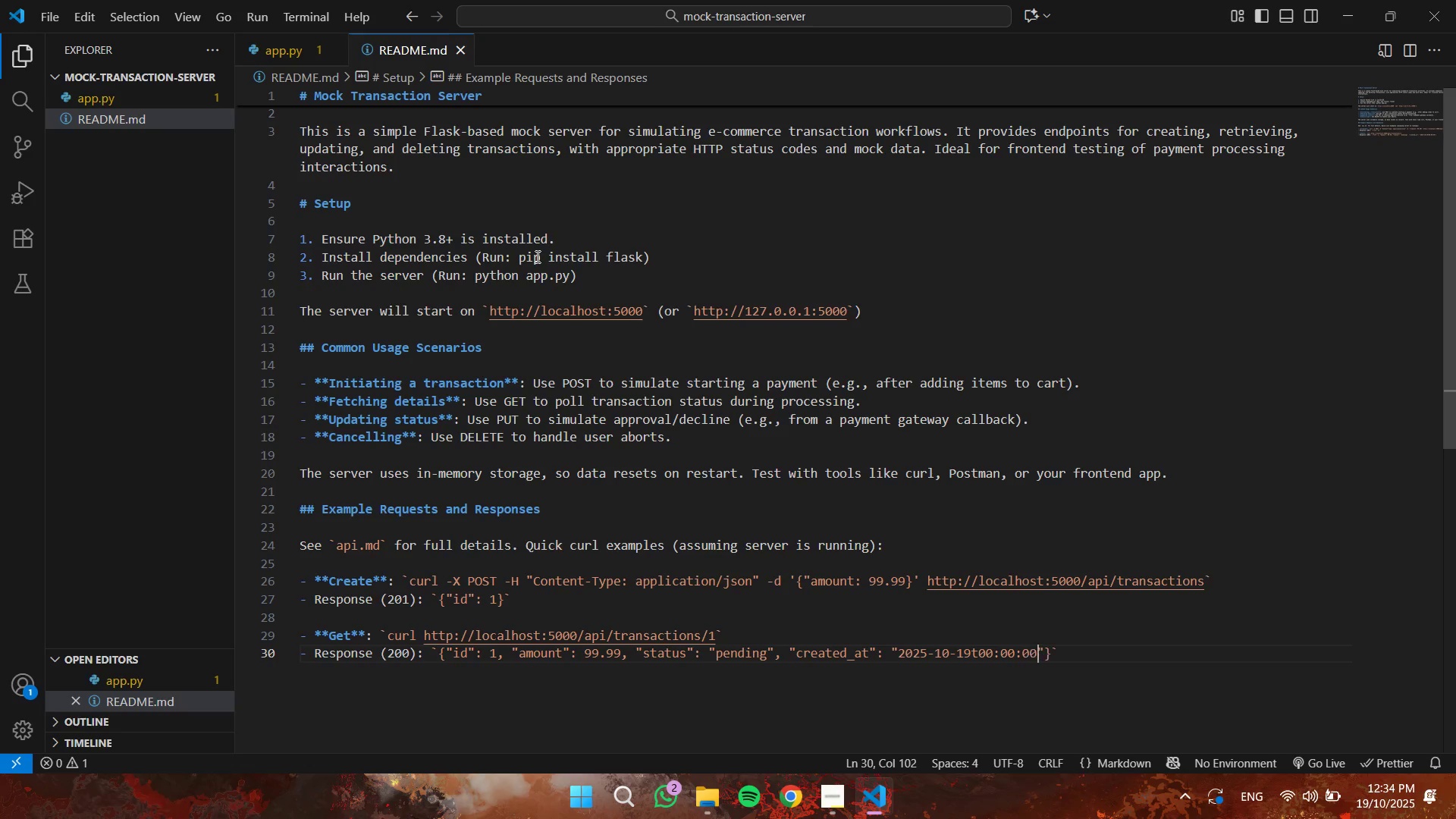 
key(Numpad0)
 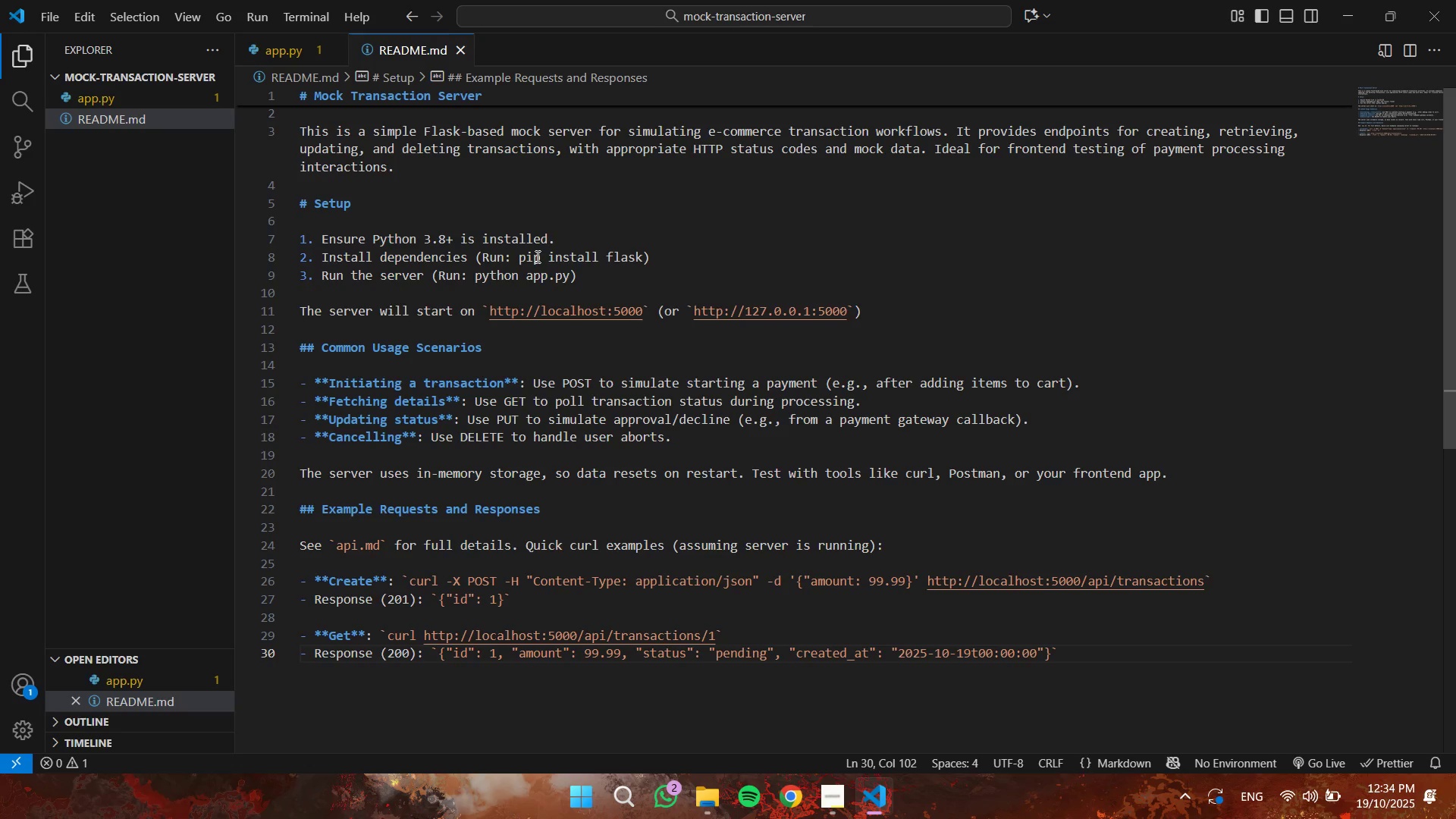 
key(Z)
 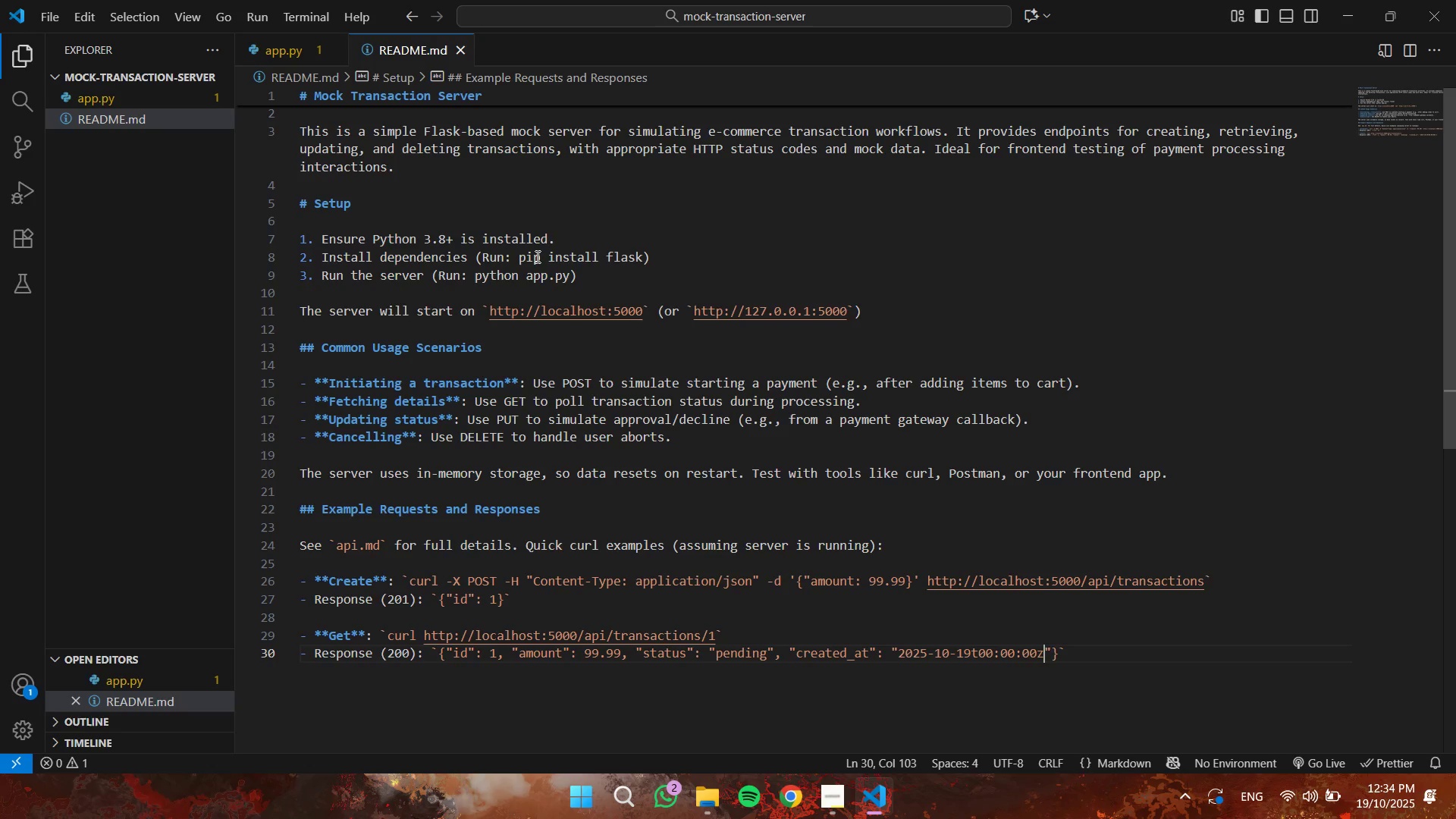 
key(ArrowRight)
 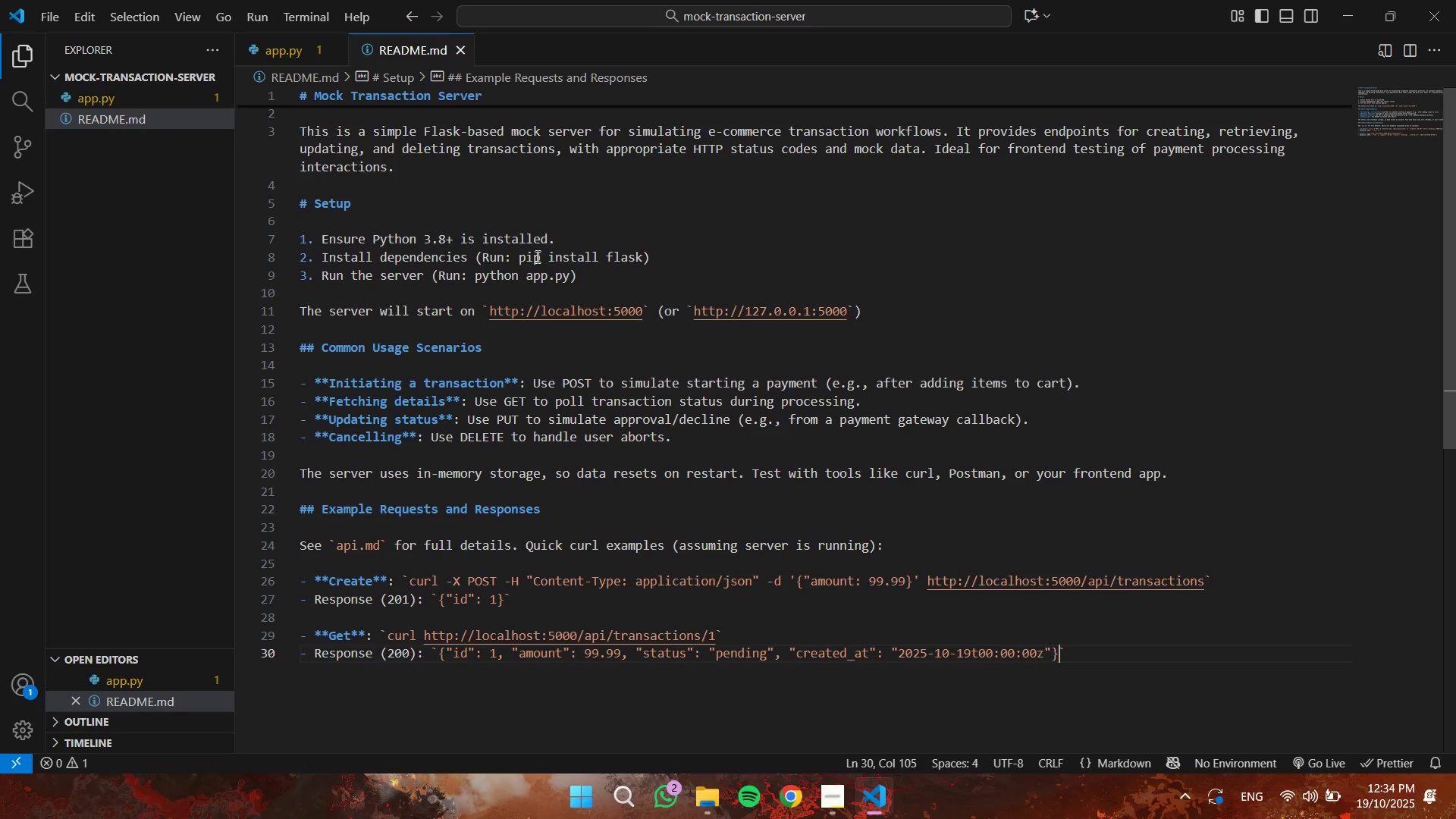 
key(ArrowRight)
 